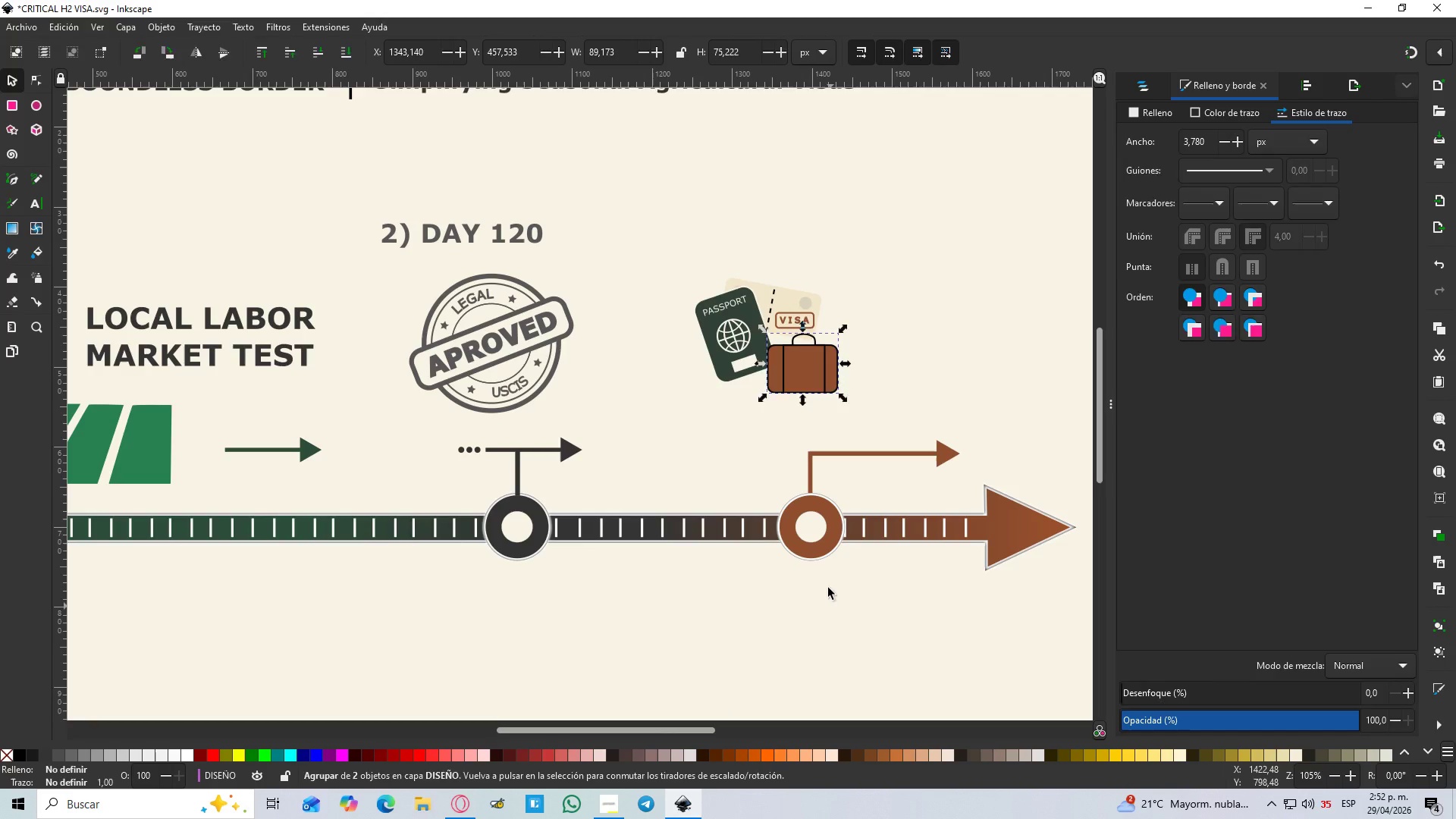 
hold_key(key=ControlLeft, duration=0.5)
scroll: coordinate [819, 570], scroll_direction: down, amount: 2.0
 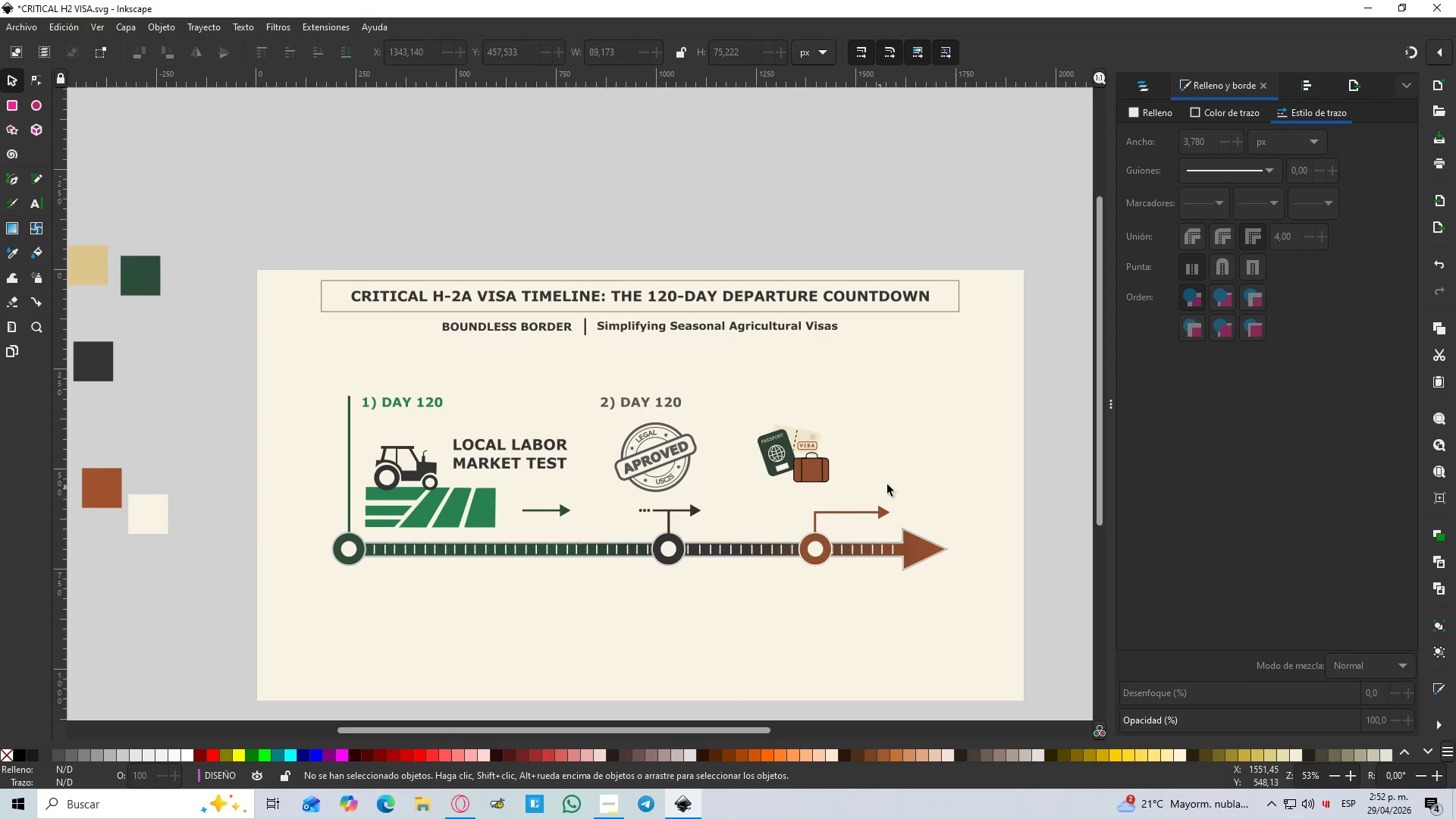 
hold_key(key=ControlLeft, duration=1.5)
scroll: coordinate [896, 483], scroll_direction: up, amount: 1.0
 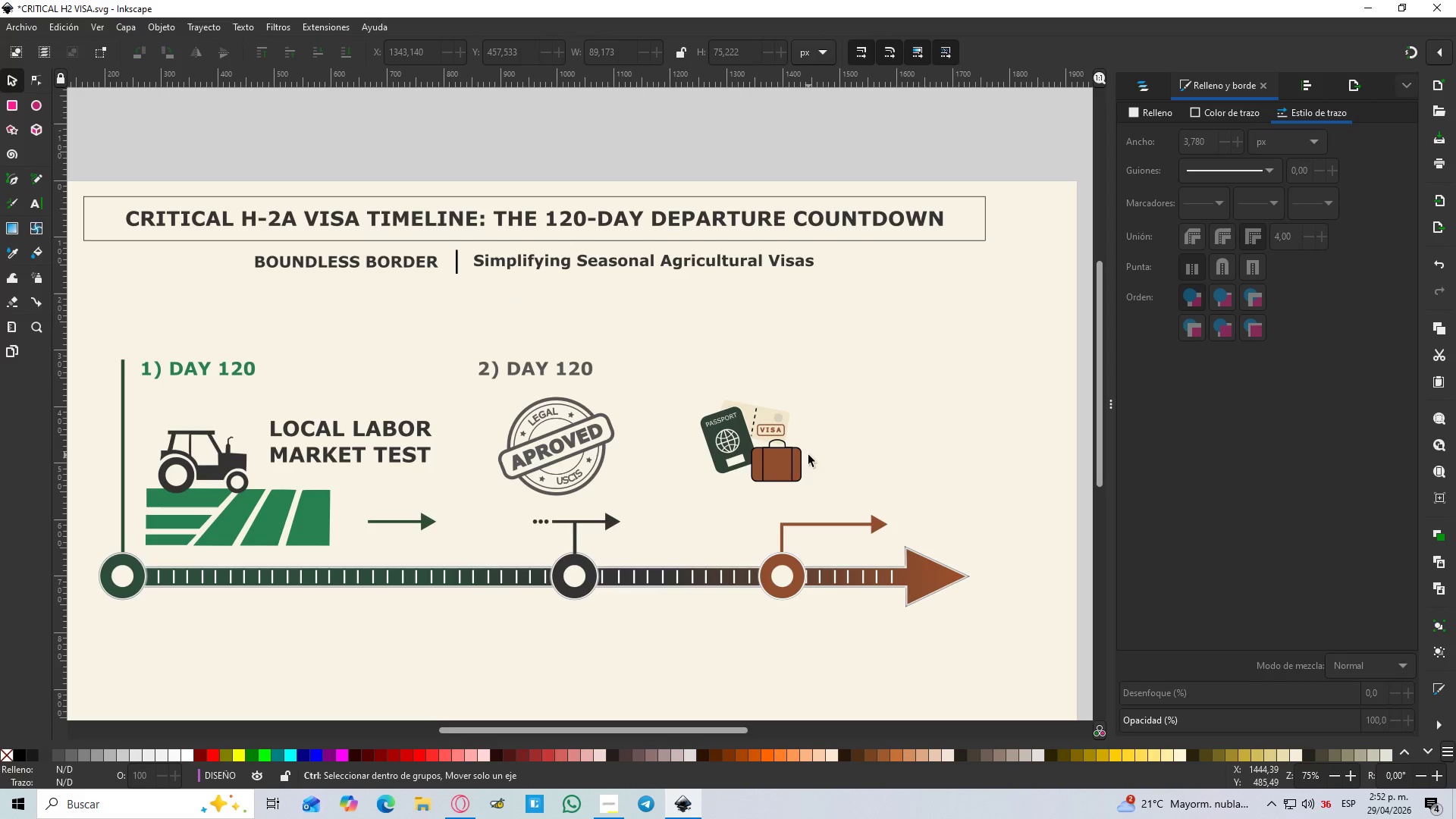 
hold_key(key=ControlLeft, duration=0.48)
 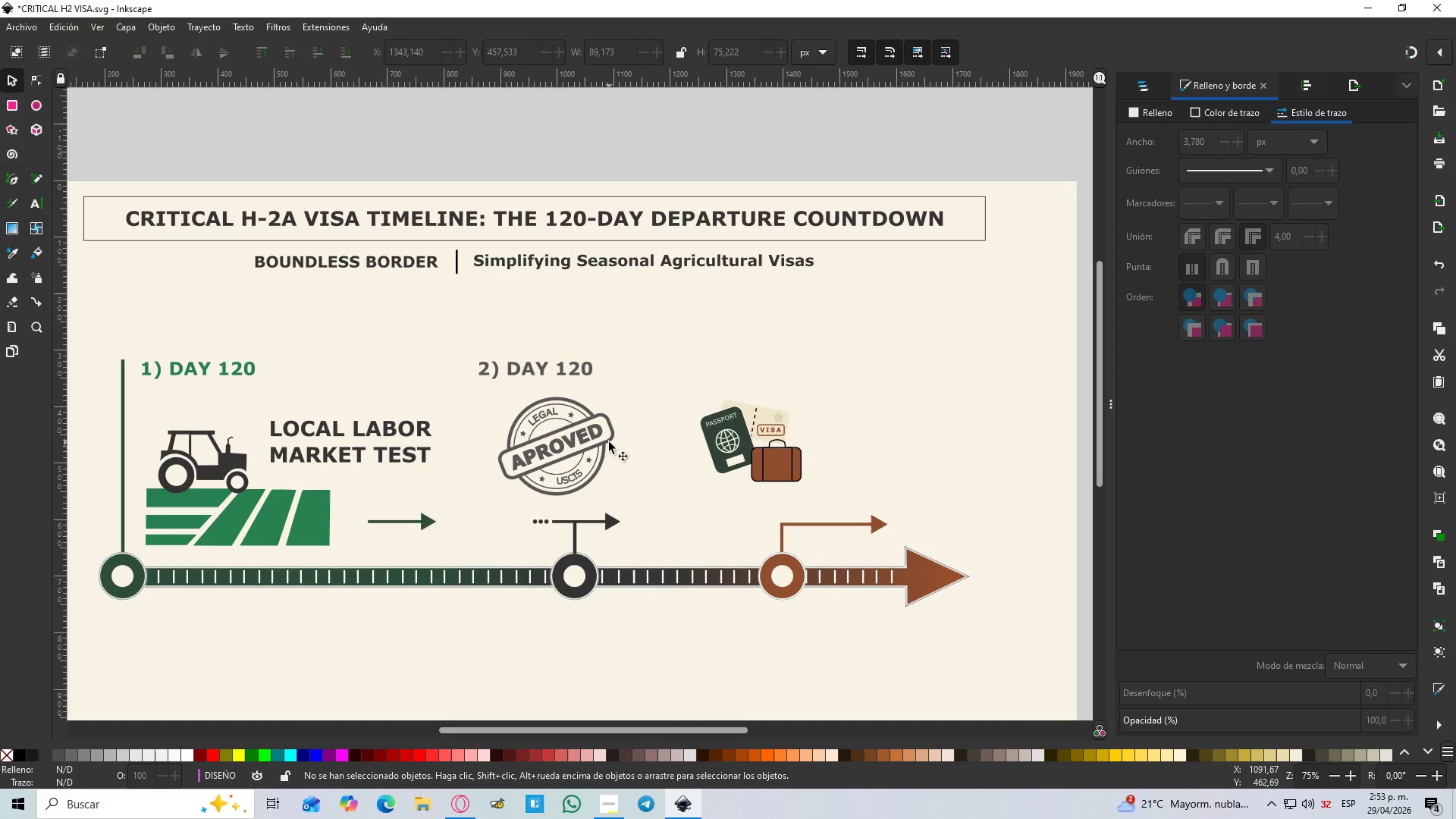 
left_click([723, 419])
 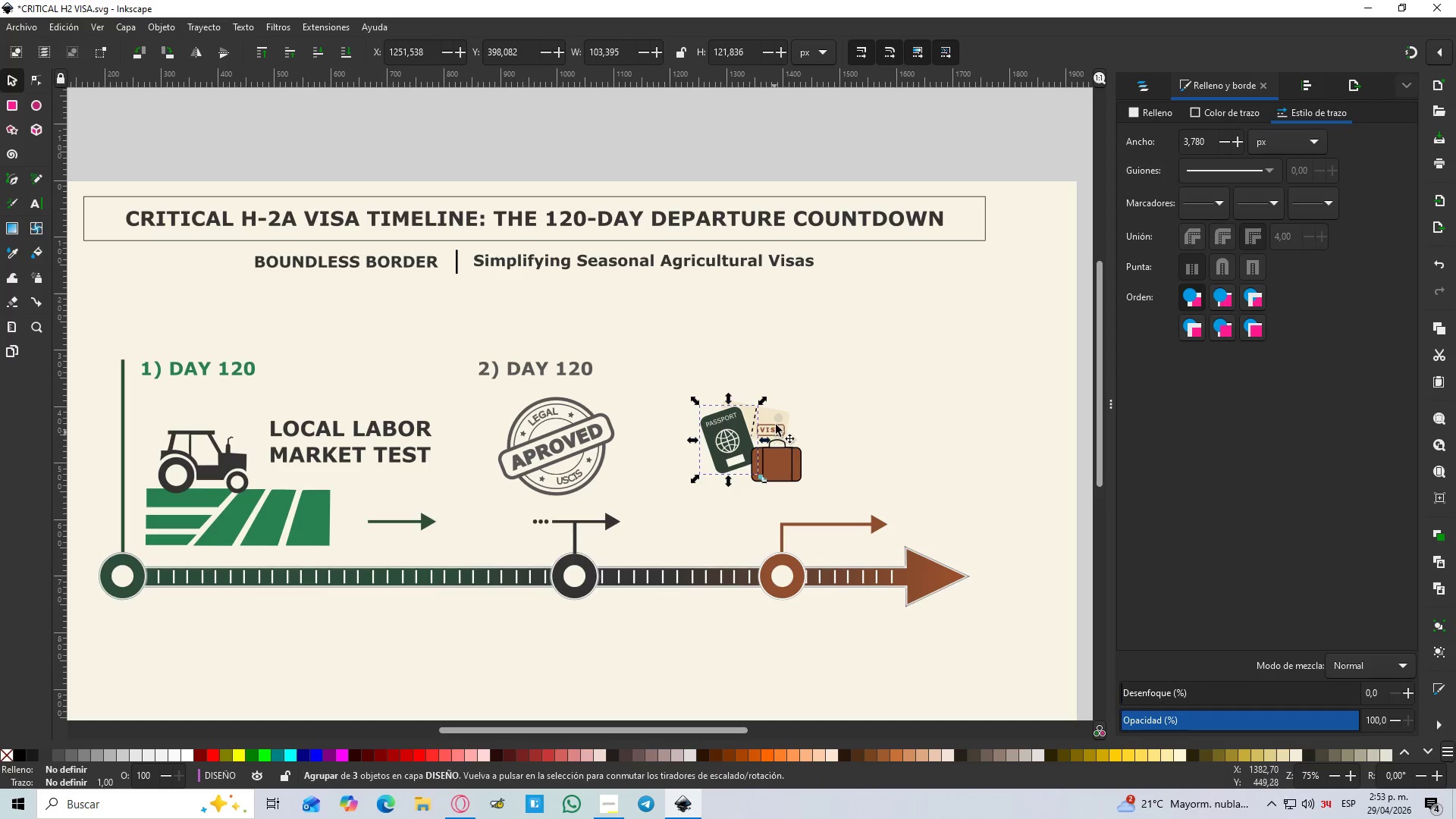 
hold_key(key=ShiftLeft, duration=1.05)
left_click([775, 419])
 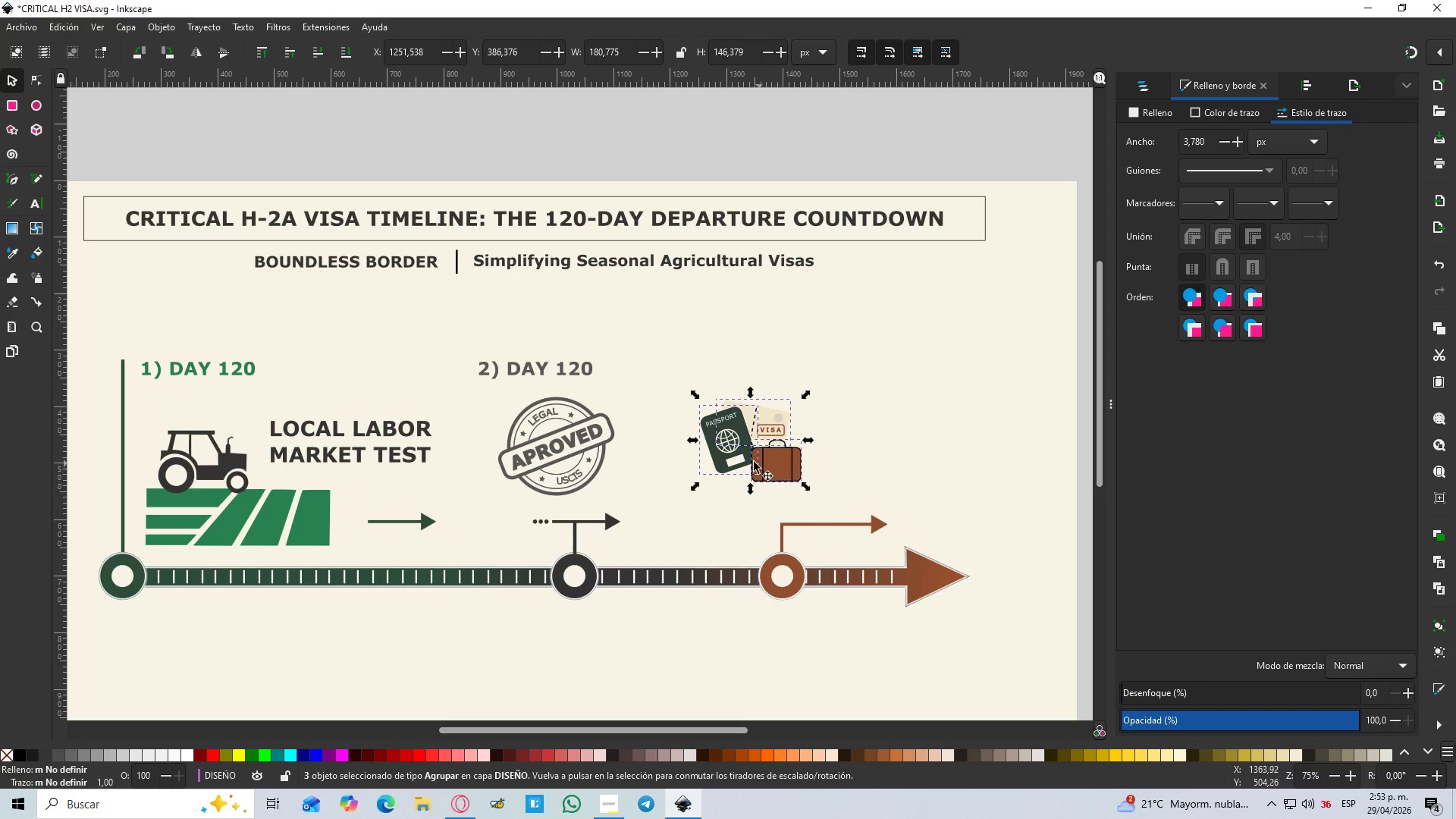 
left_click_drag(start_coordinate=[742, 457], to_coordinate=[771, 457])
 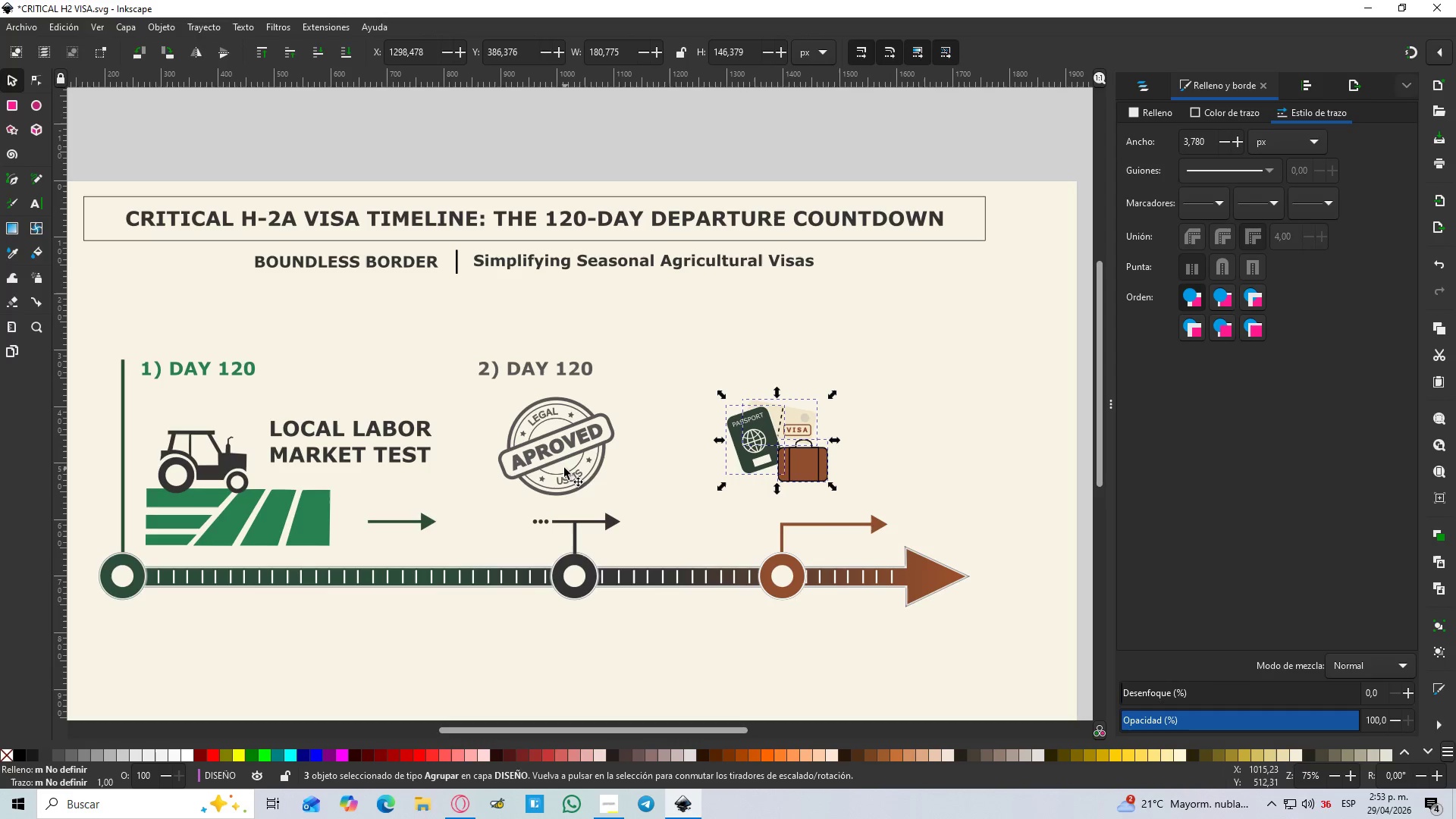 
hold_key(key=ControlLeft, duration=1.44)
 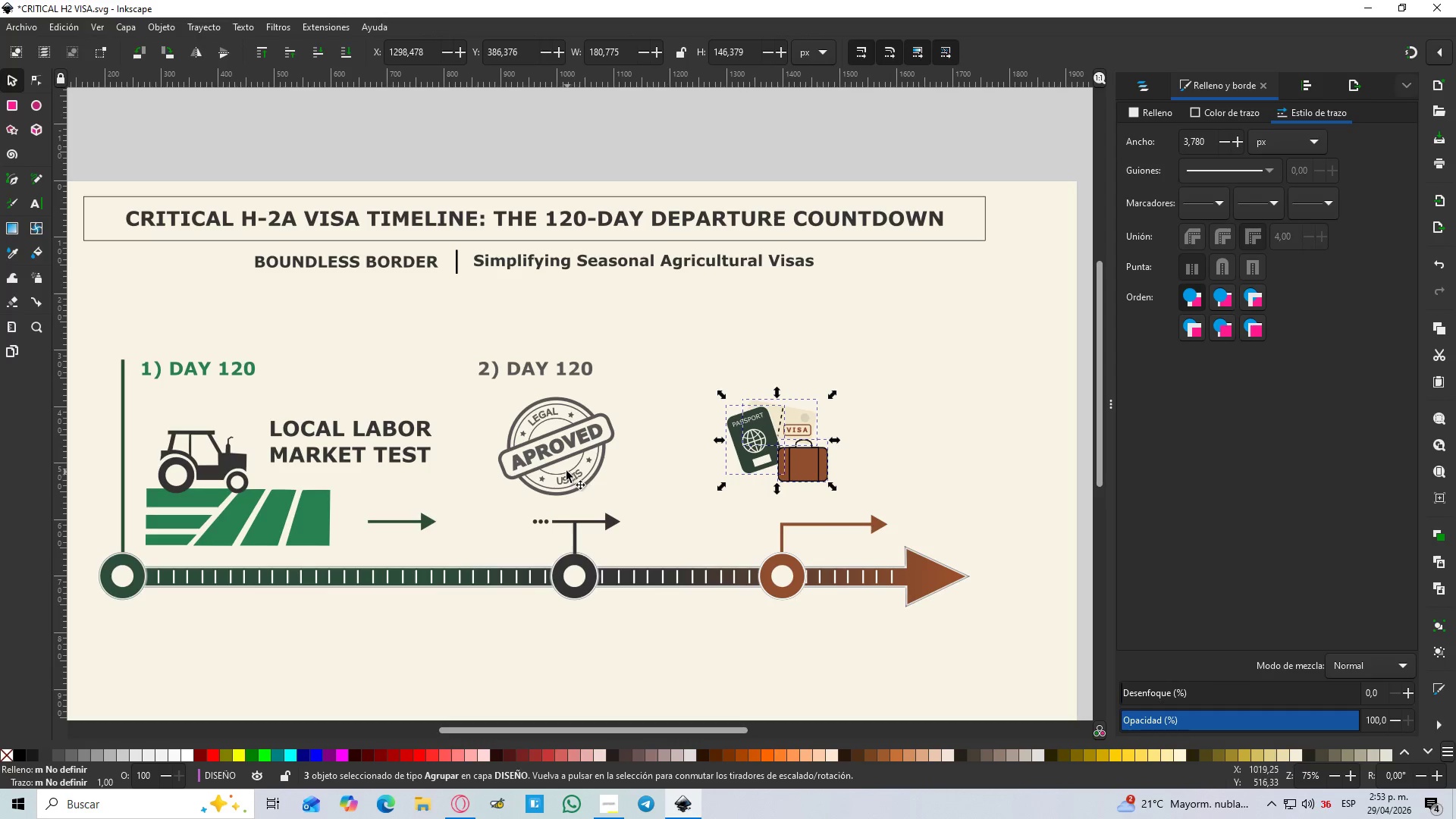 
left_click([564, 468])
 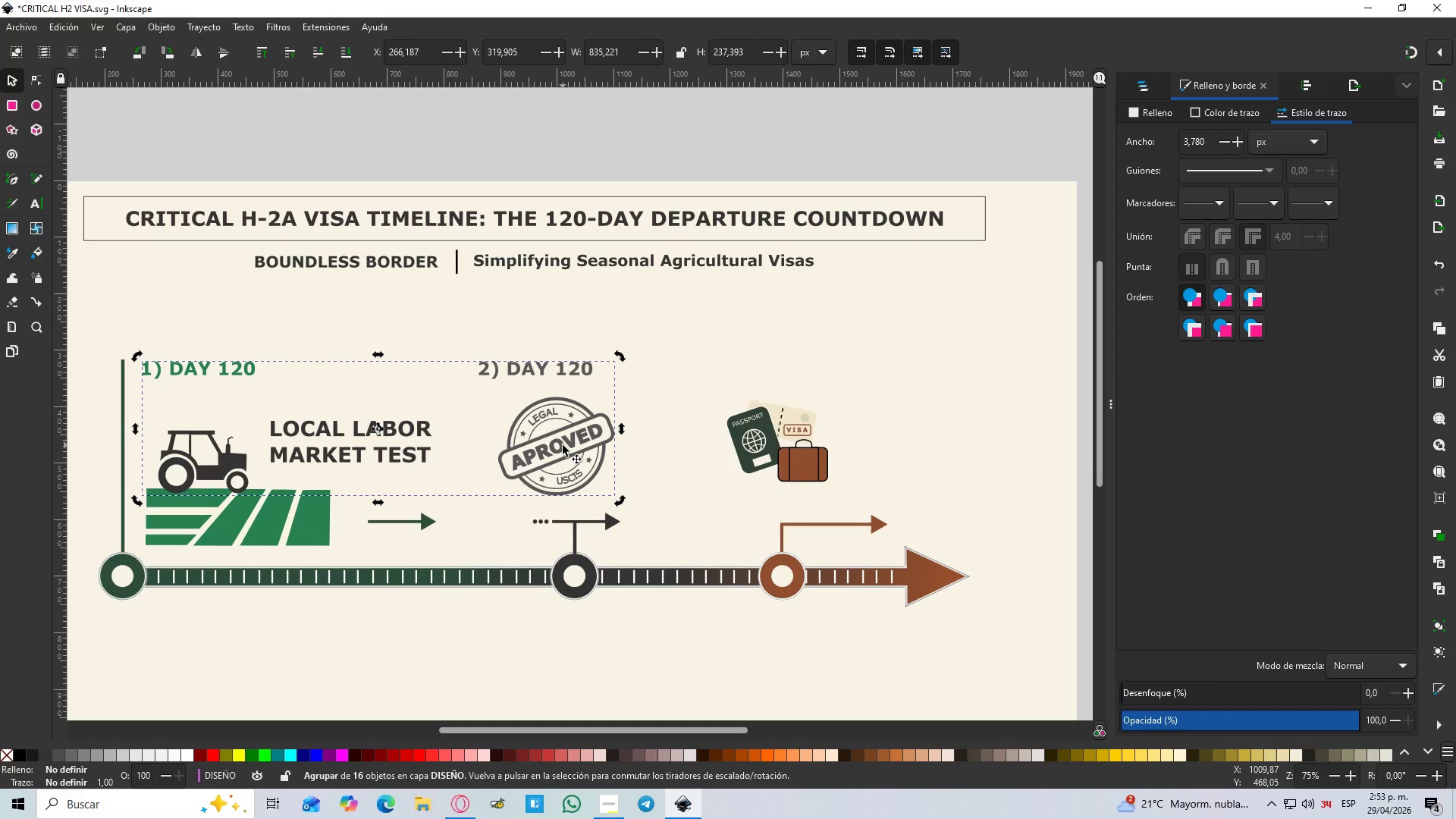 
hold_key(key=ControlLeft, duration=0.55)
scroll: coordinate [563, 445], scroll_direction: down, amount: 1.0
 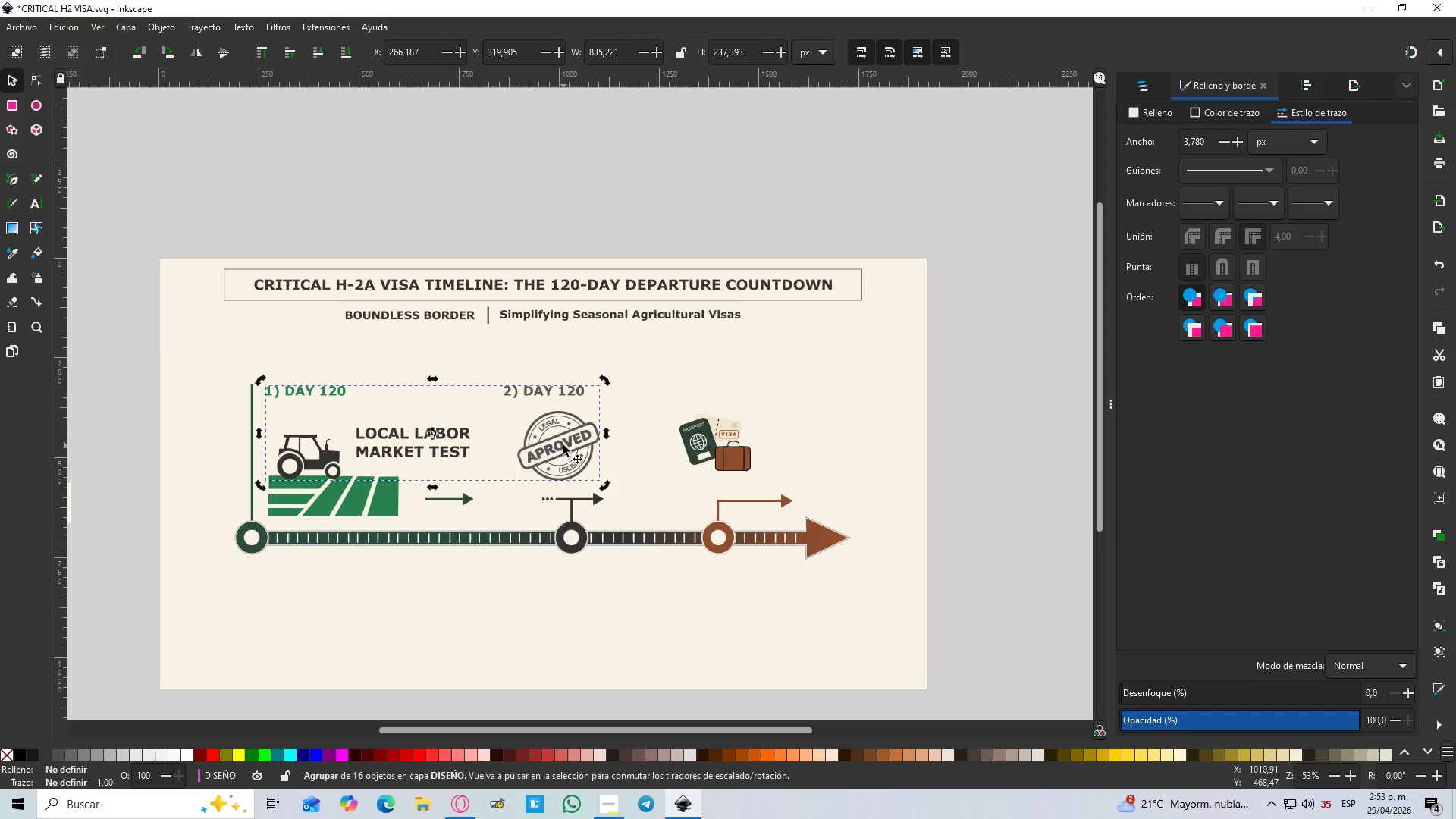 
hold_key(key=ControlLeft, duration=0.39)
scroll: coordinate [554, 448], scroll_direction: up, amount: 1.0
 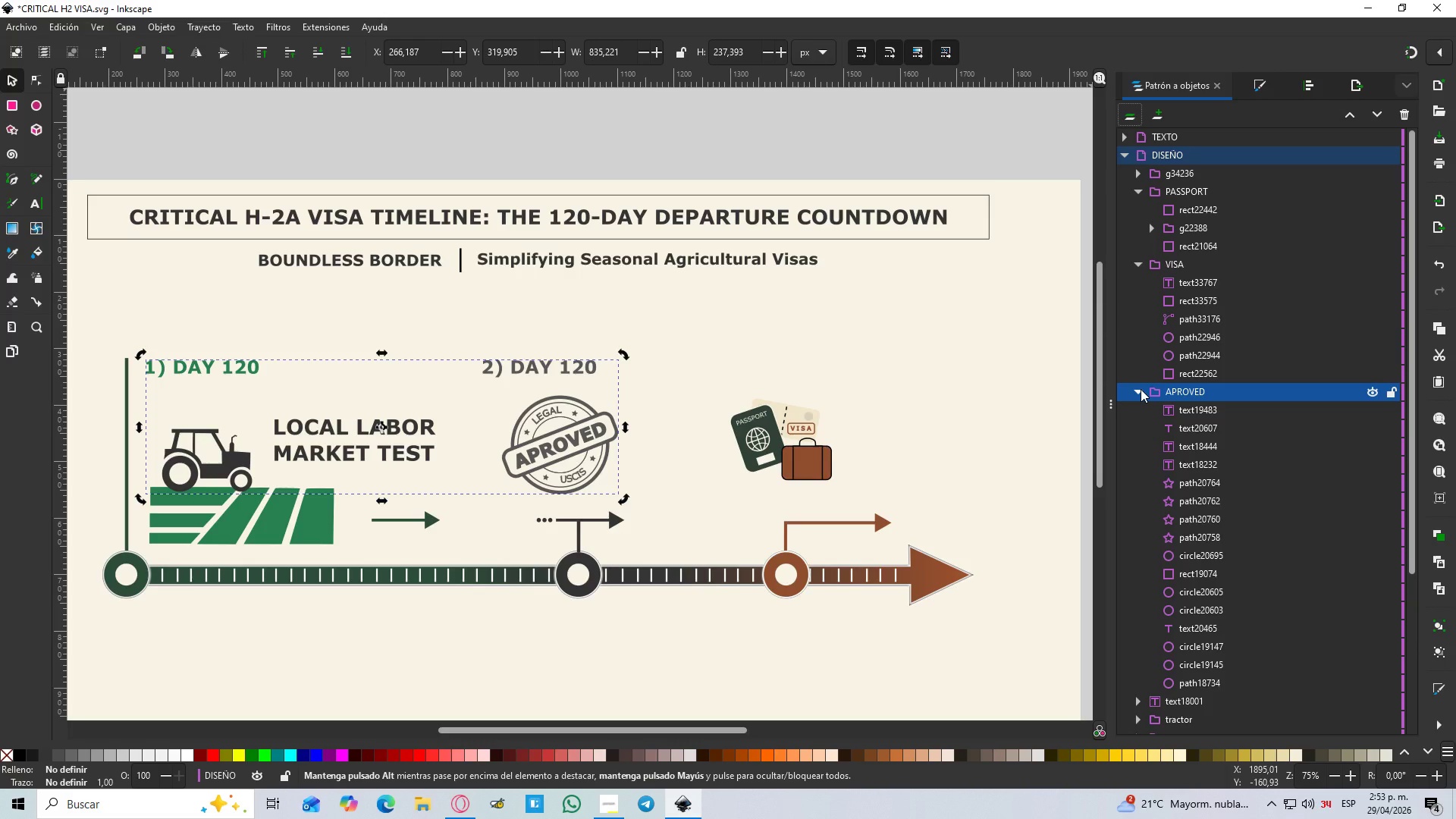 
left_click([1196, 393])
 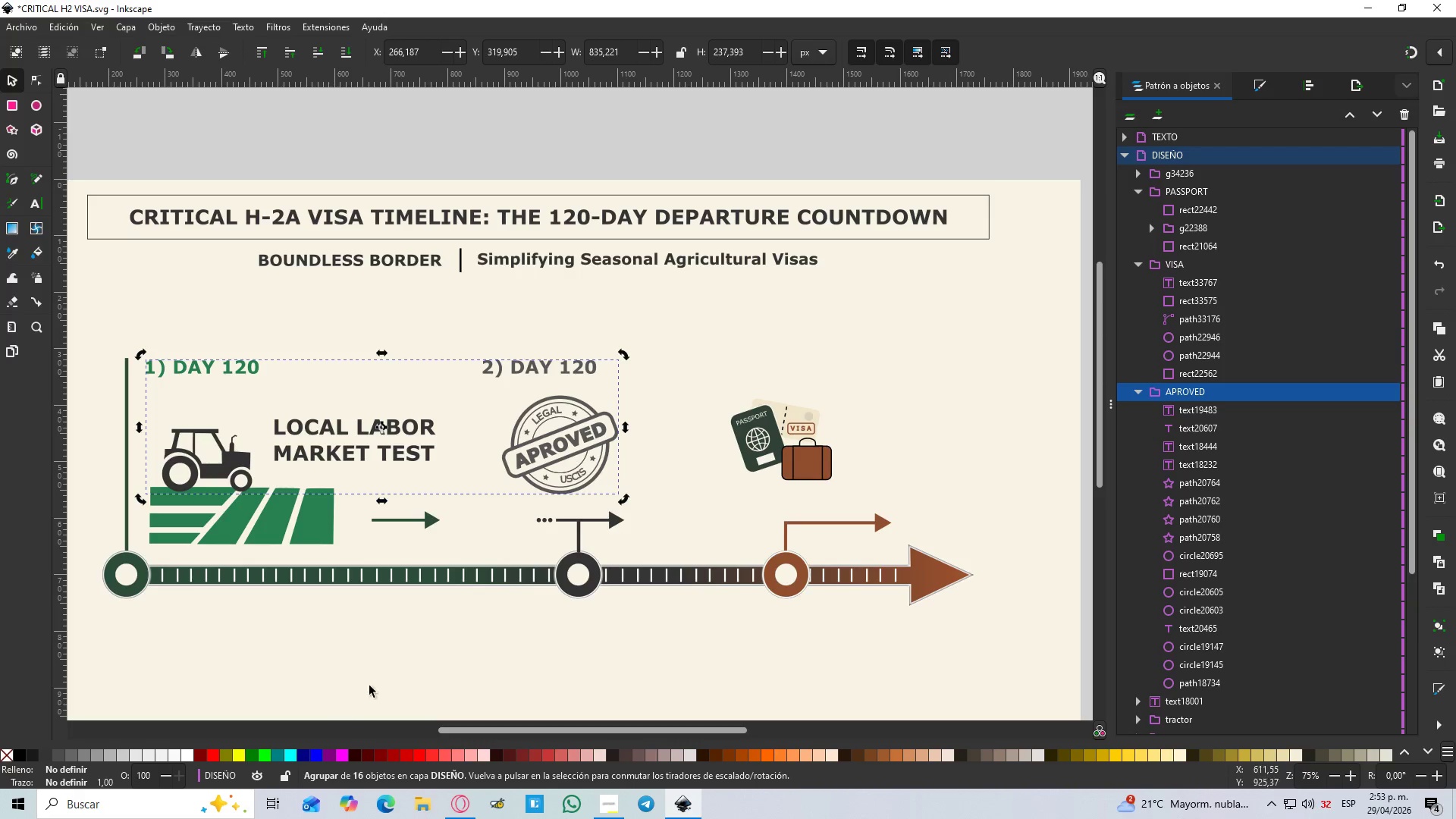 
left_click_drag(start_coordinate=[465, 661], to_coordinate=[467, 653])
 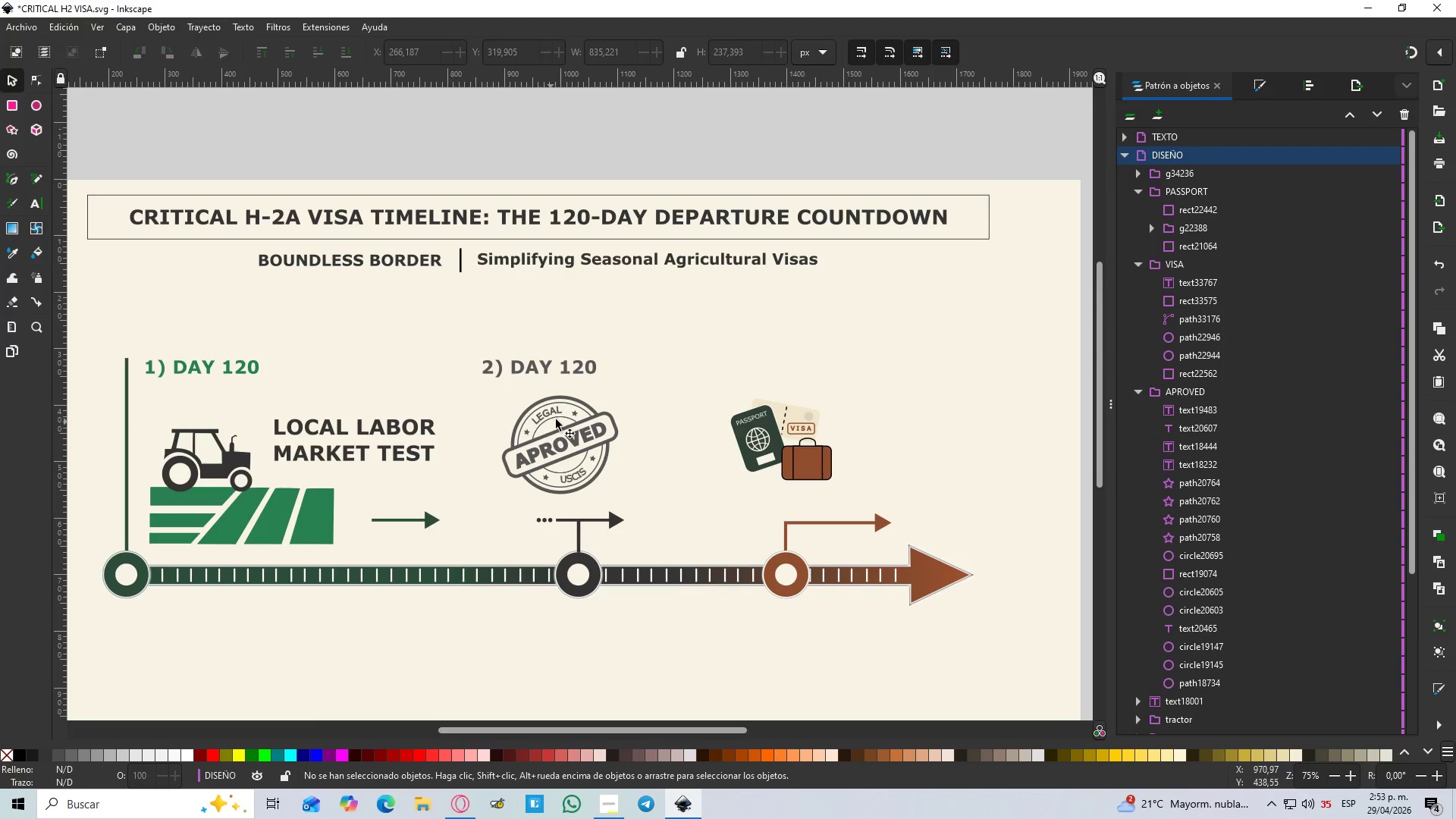 
left_click_drag(start_coordinate=[557, 419], to_coordinate=[563, 424])
 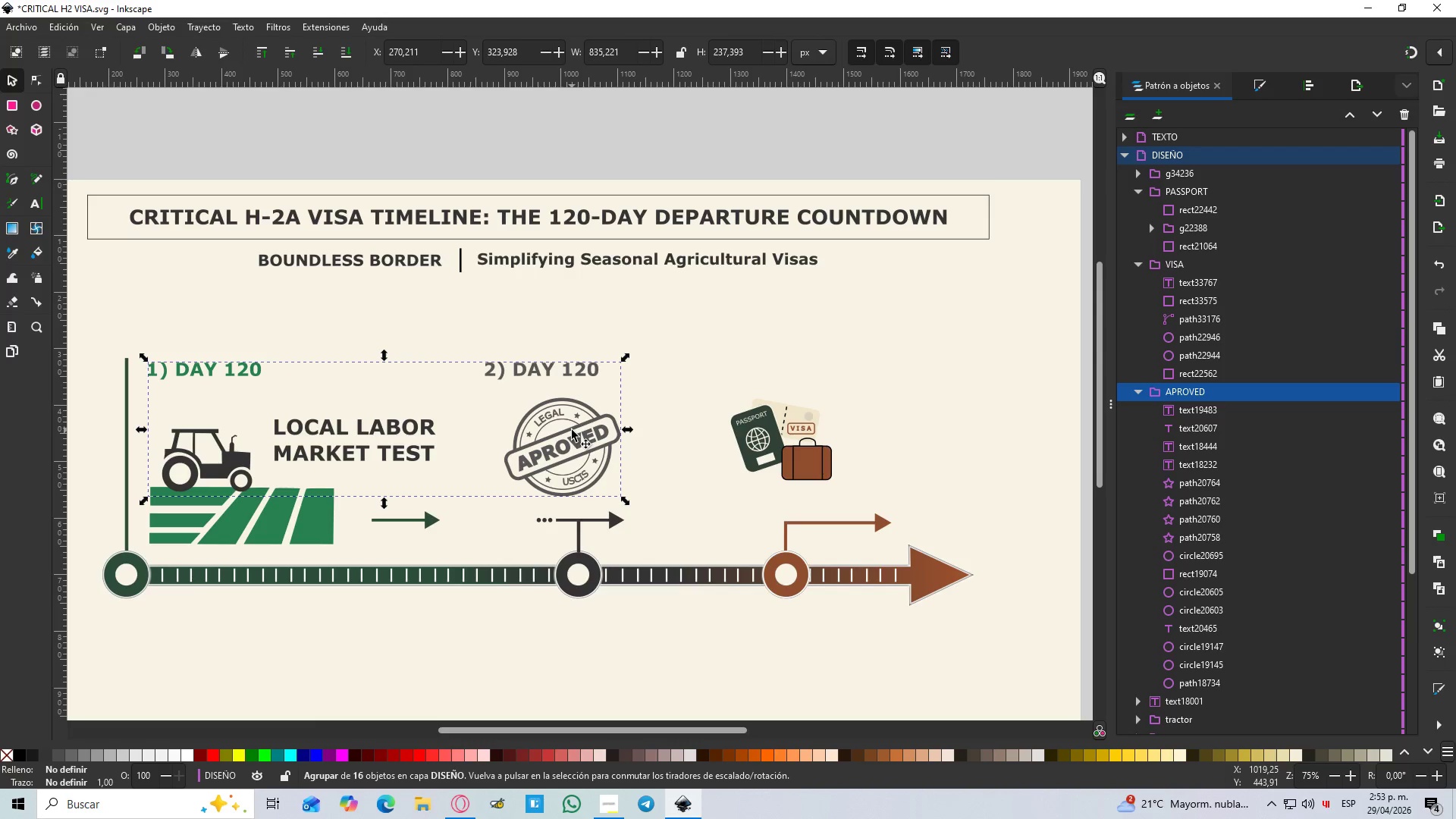 
left_click_drag(start_coordinate=[572, 430], to_coordinate=[563, 409])
 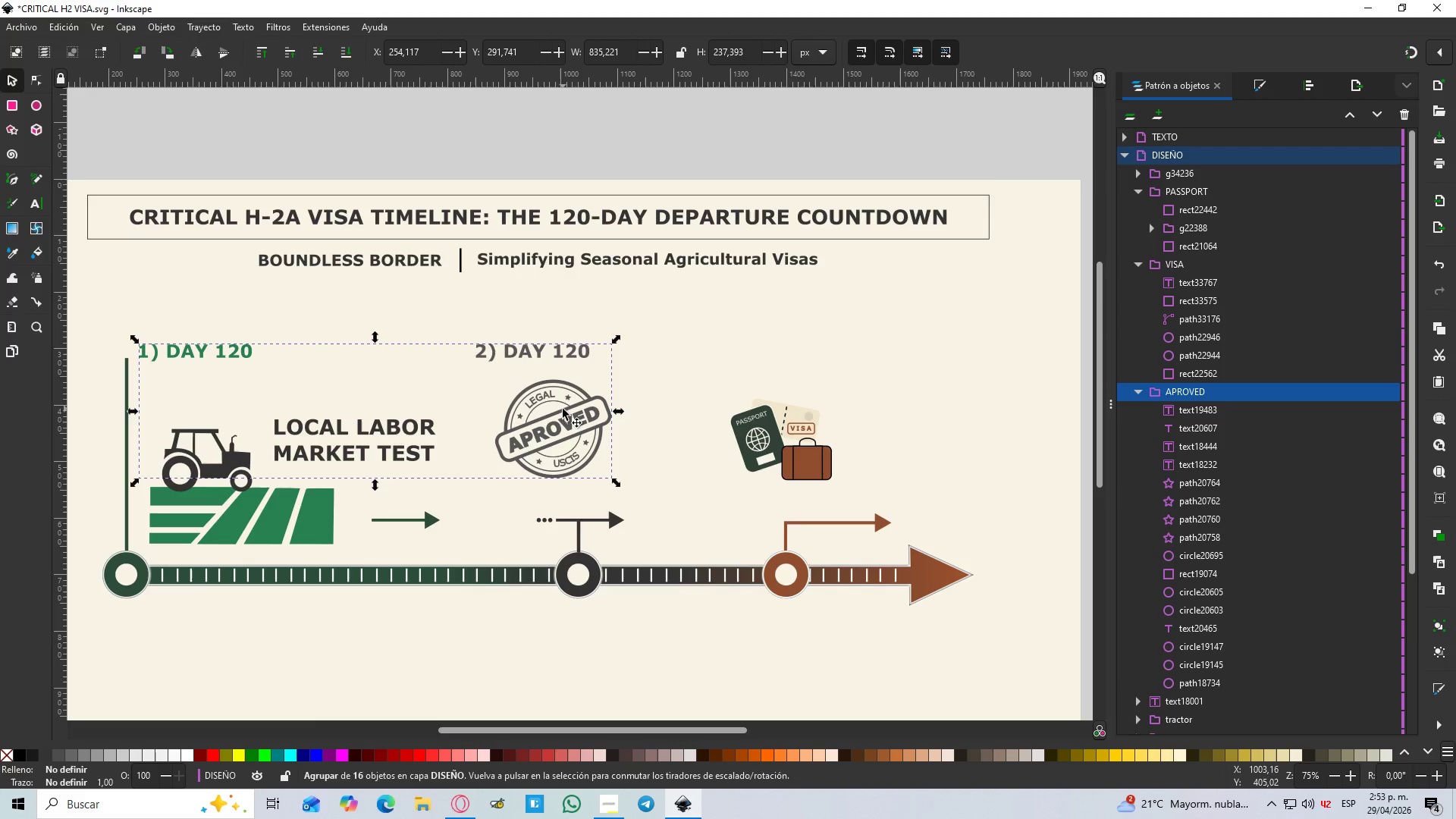 
key(Control+Z)
 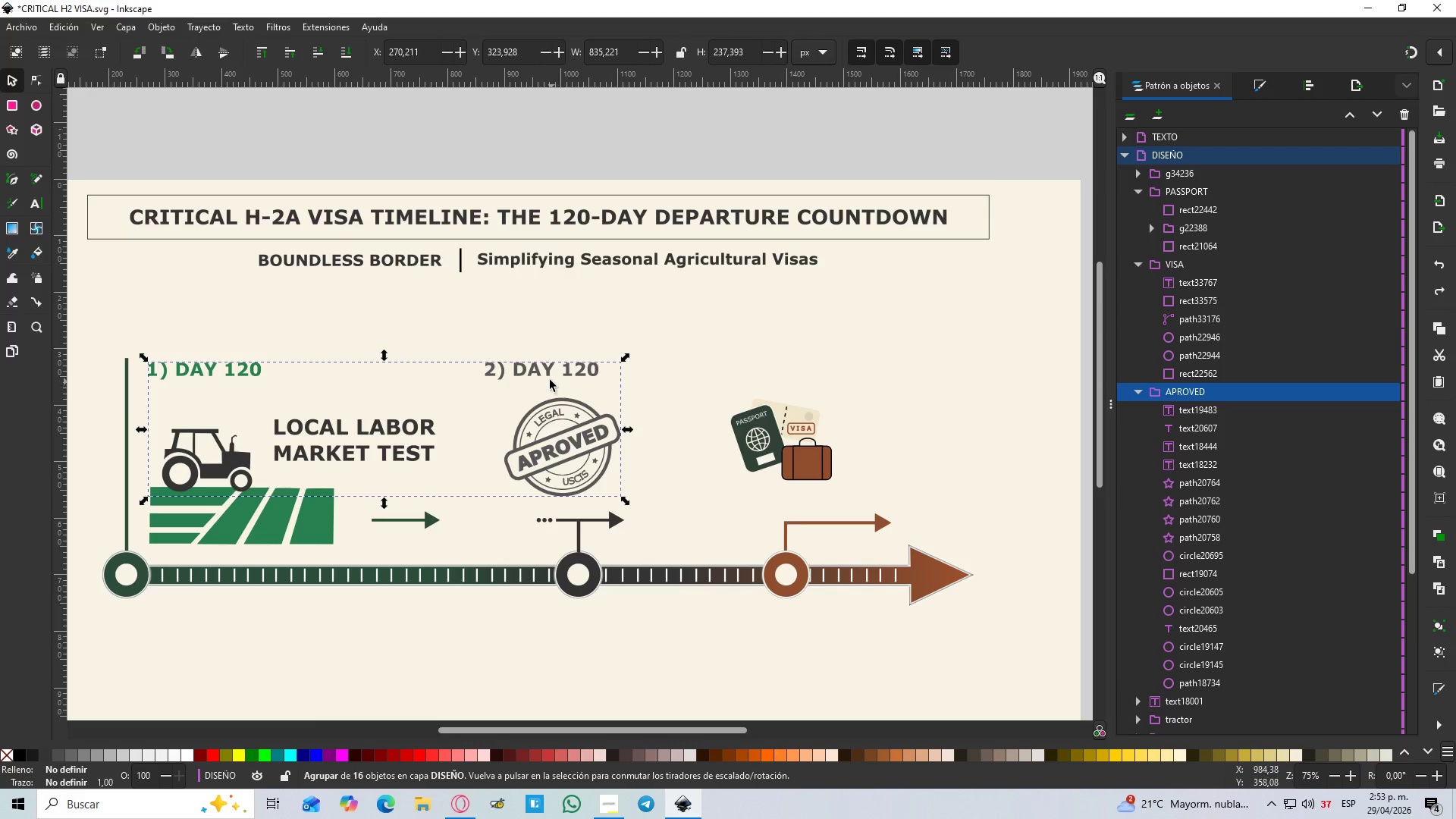 
left_click([541, 375])
 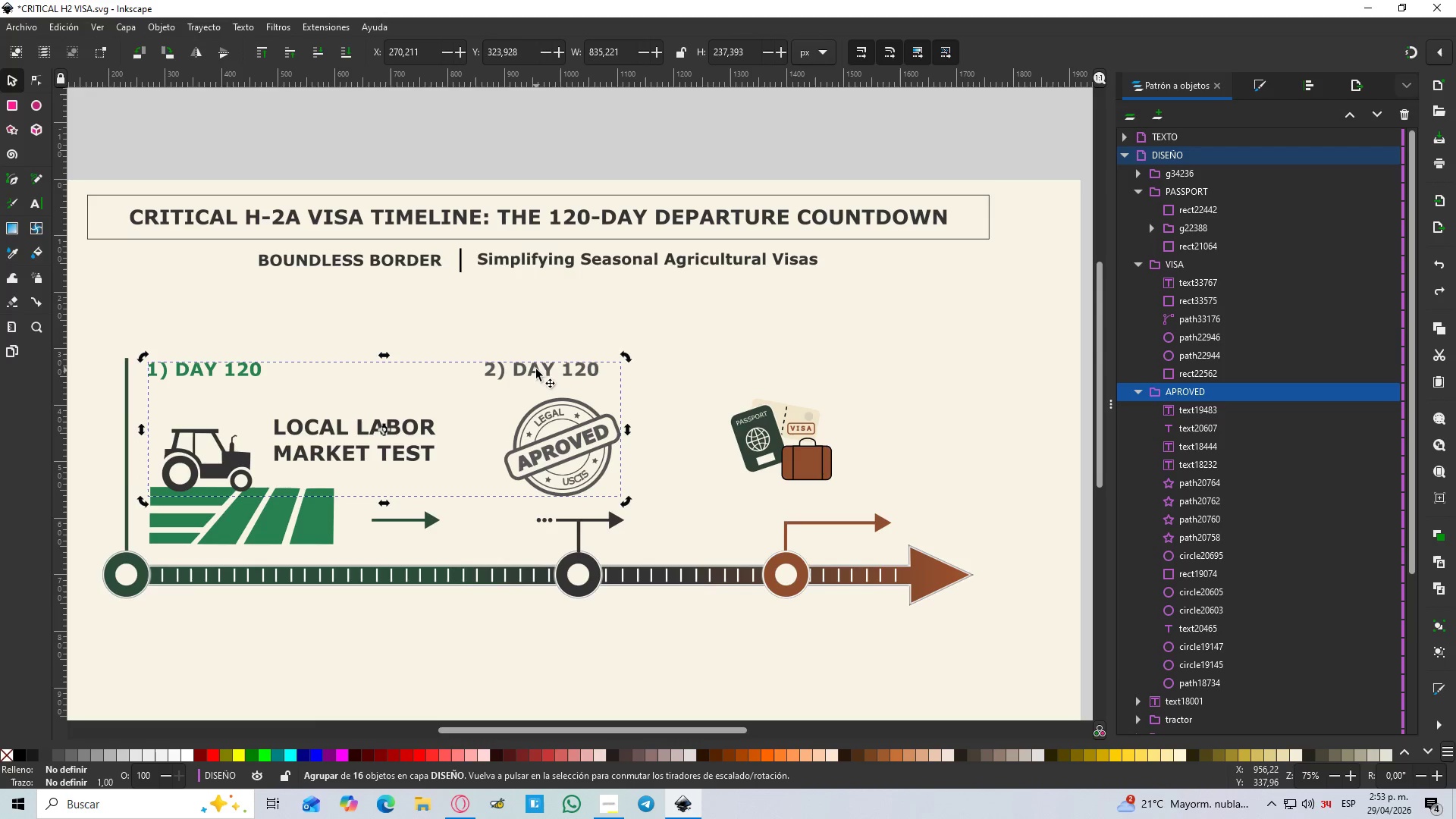 
double_click([536, 369])
 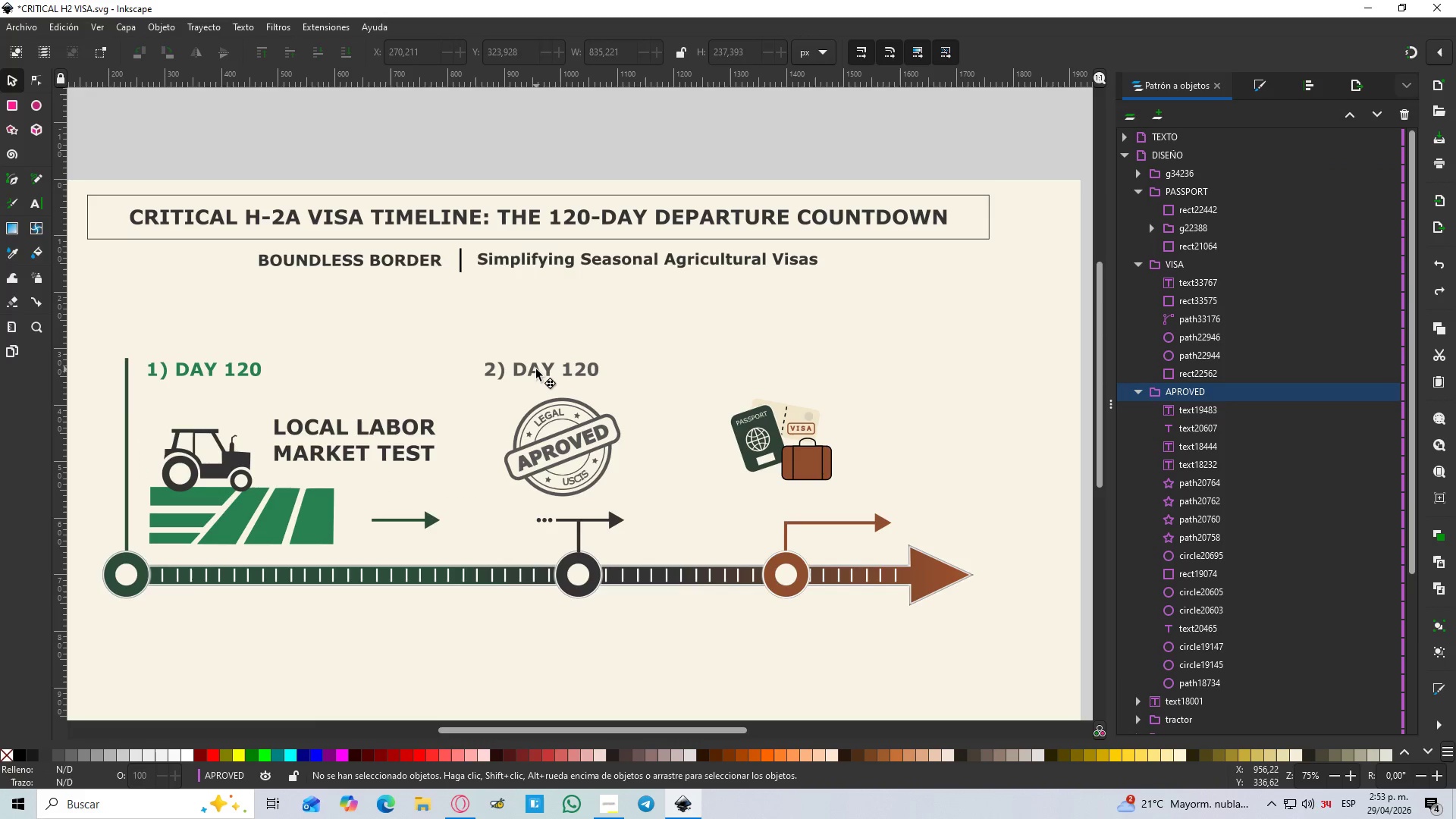 
triple_click([536, 369])
 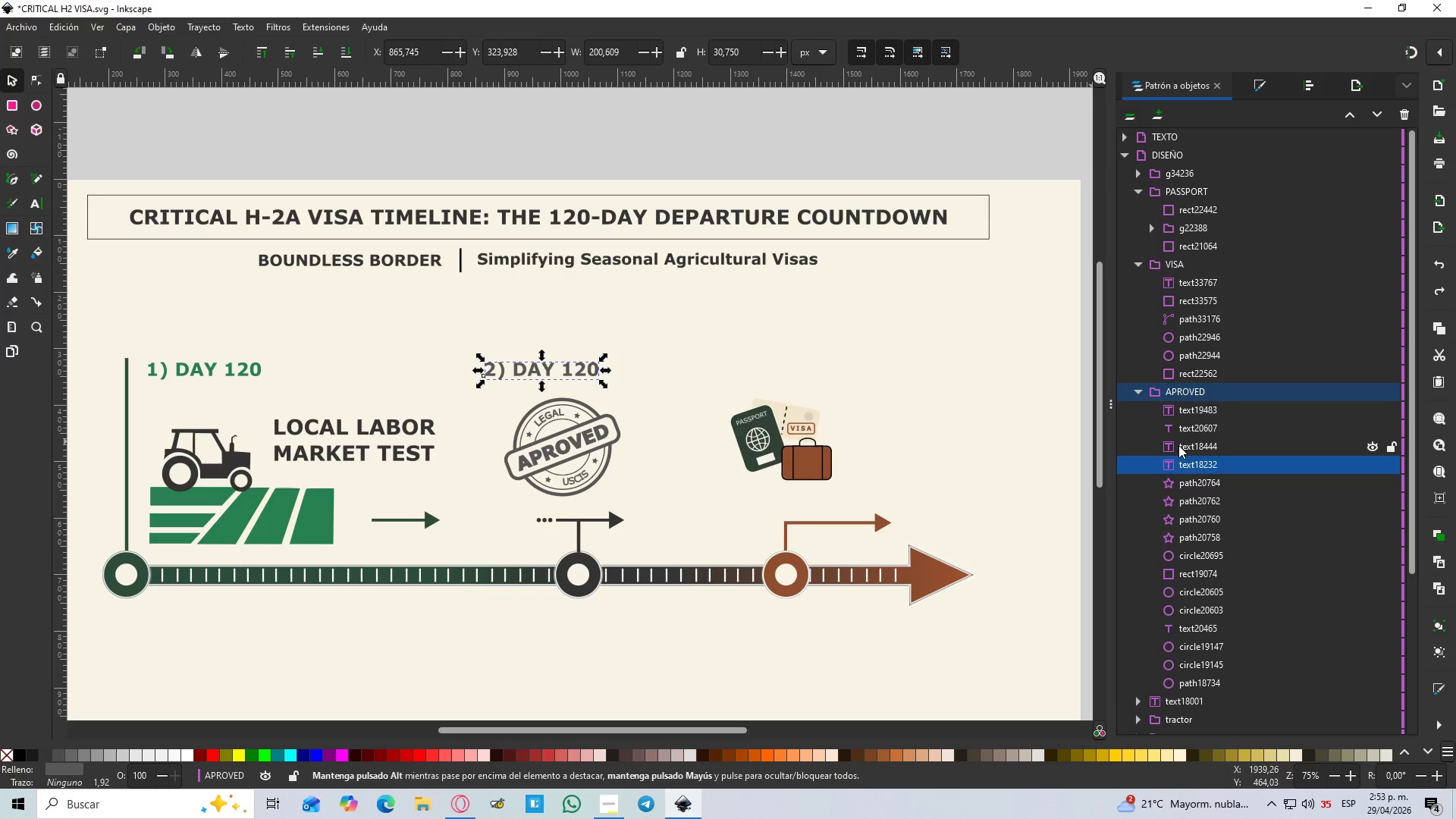 
hold_key(key=ControlLeft, duration=1.09)
left_click([193, 373])
 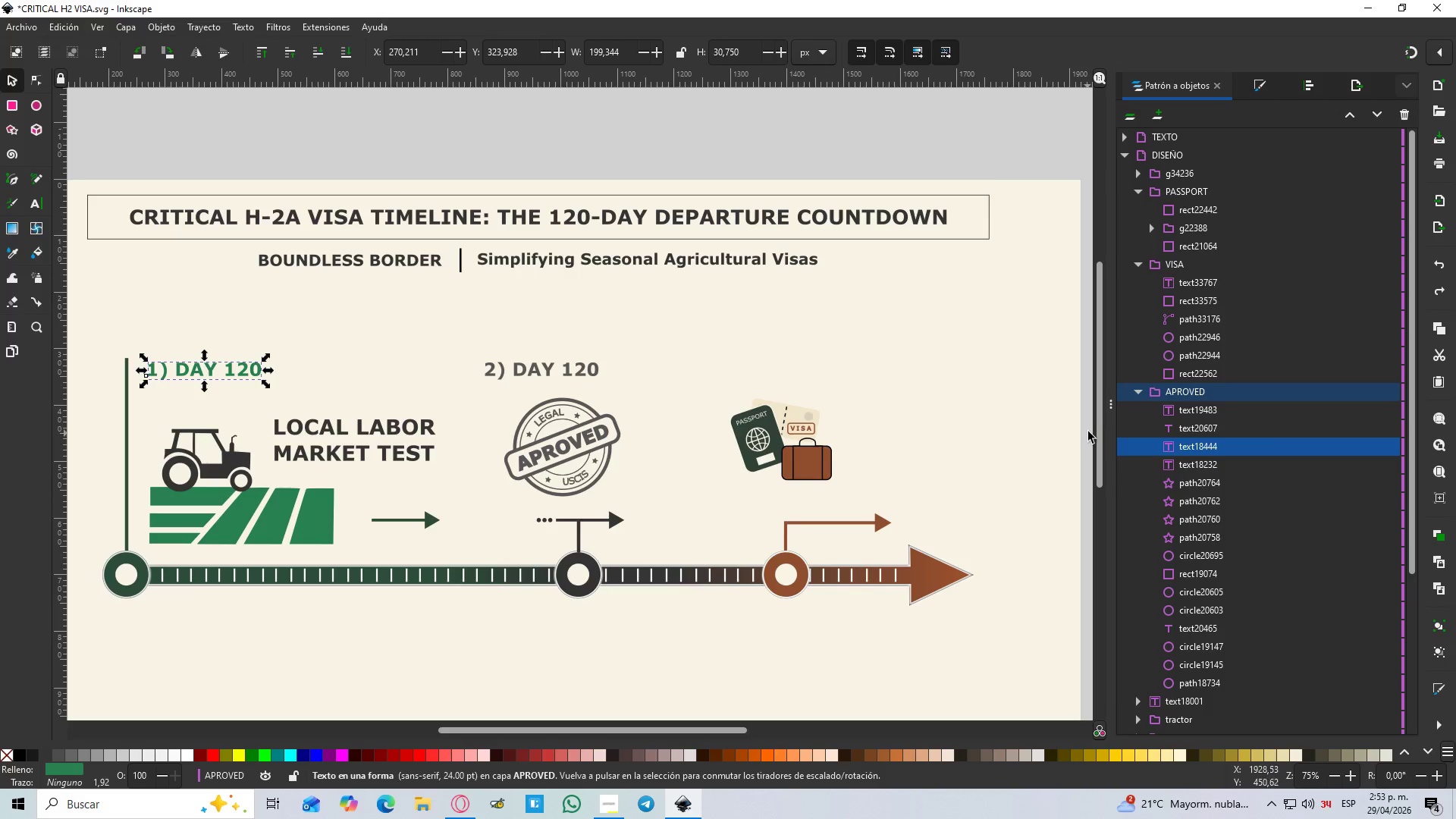 
scroll: coordinate [1089, 428], scroll_direction: down, amount: 1.0
 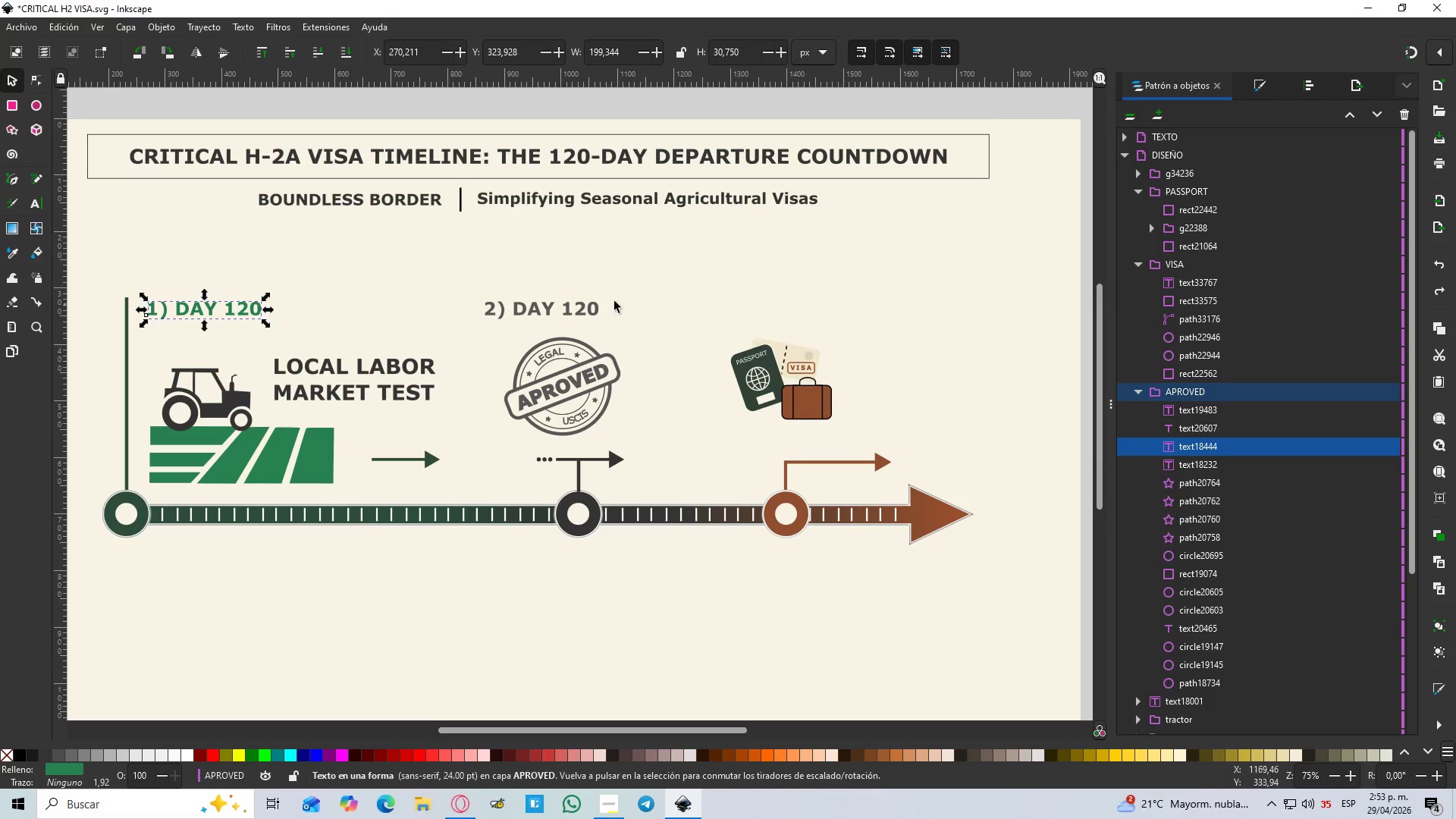 
hold_key(key=ShiftLeft, duration=0.73)
left_click([522, 307])
 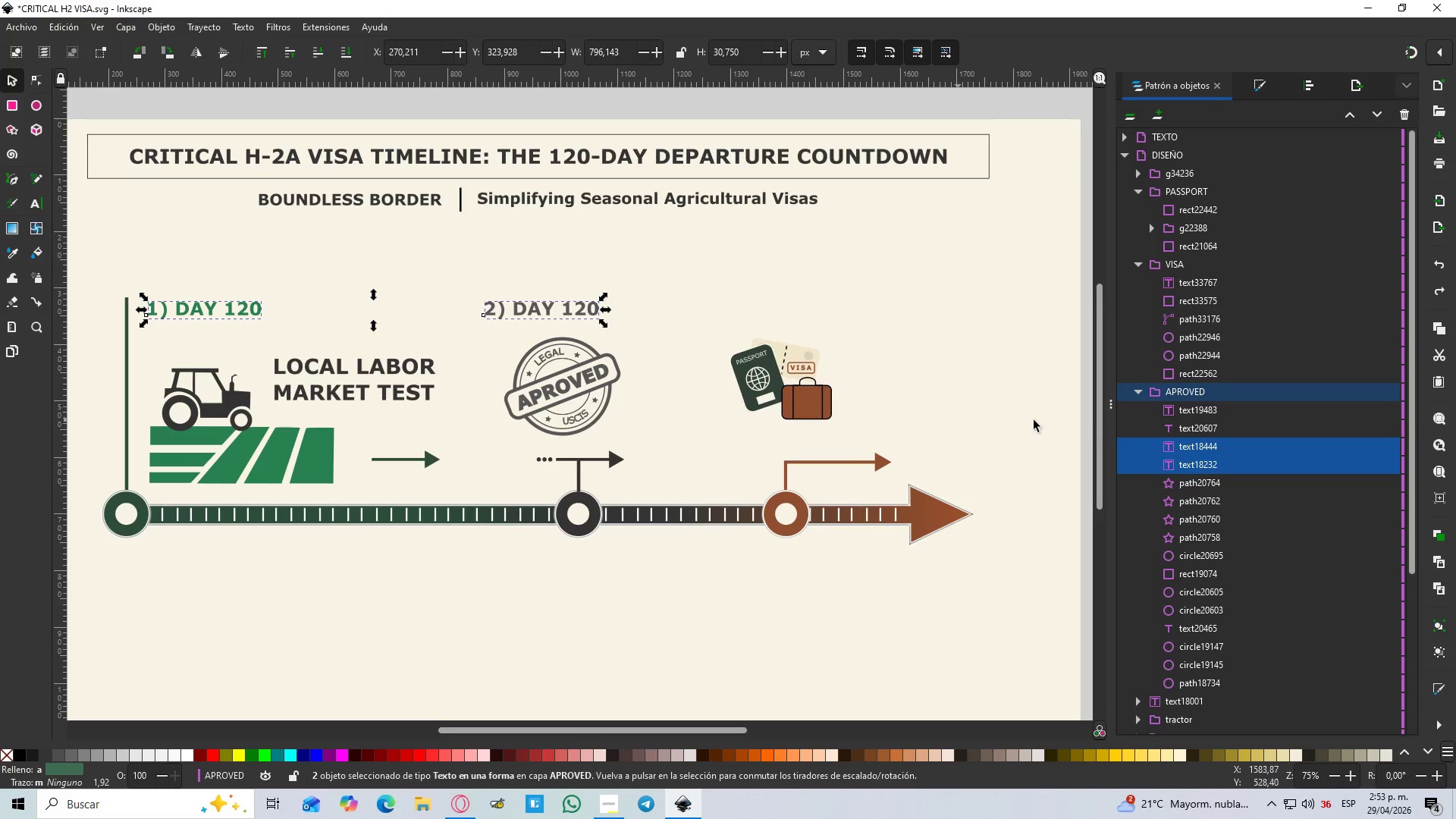 
scroll: coordinate [1188, 527], scroll_direction: down, amount: 7.0
 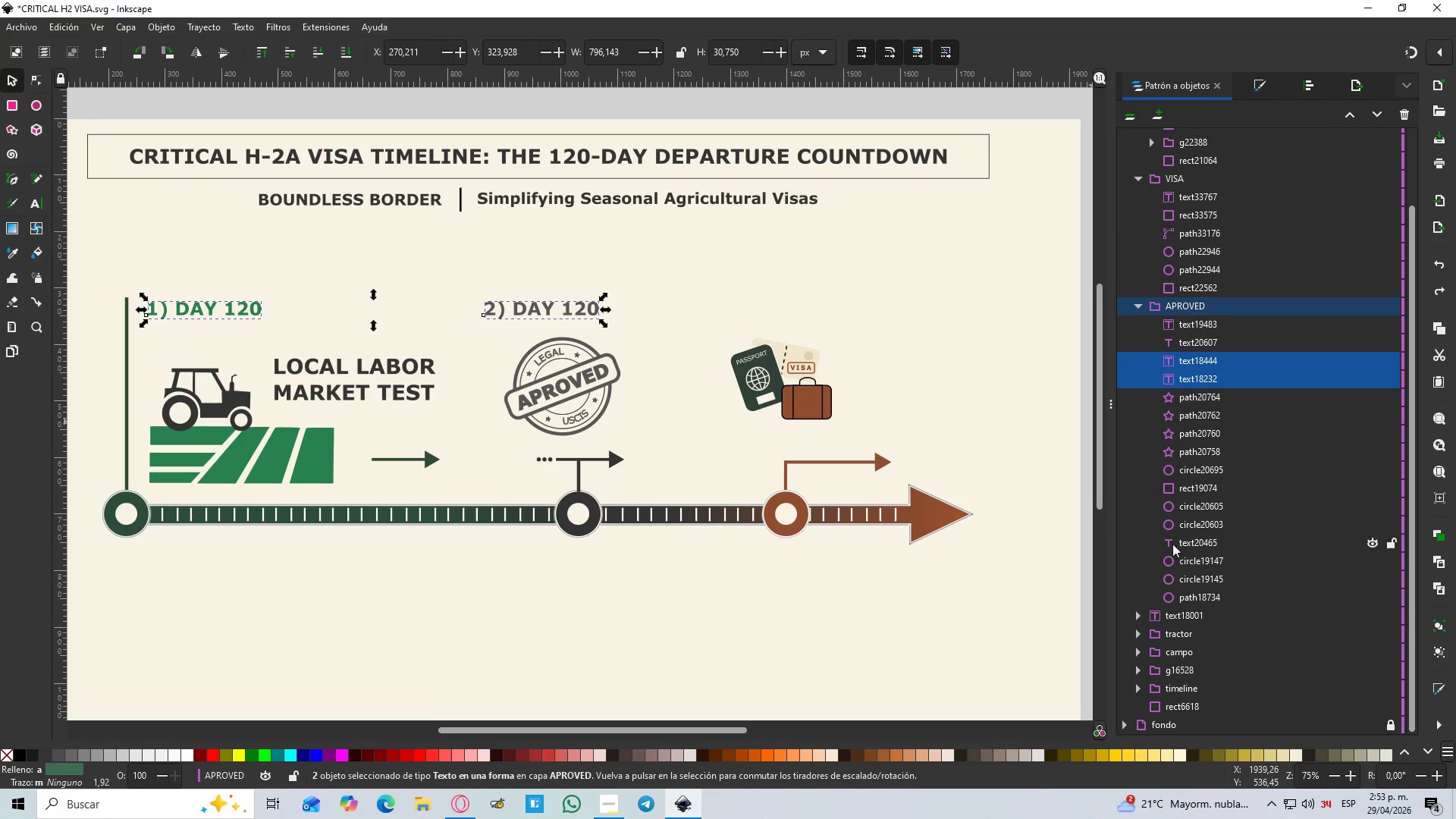 
scroll: coordinate [1169, 512], scroll_direction: up, amount: 4.0
 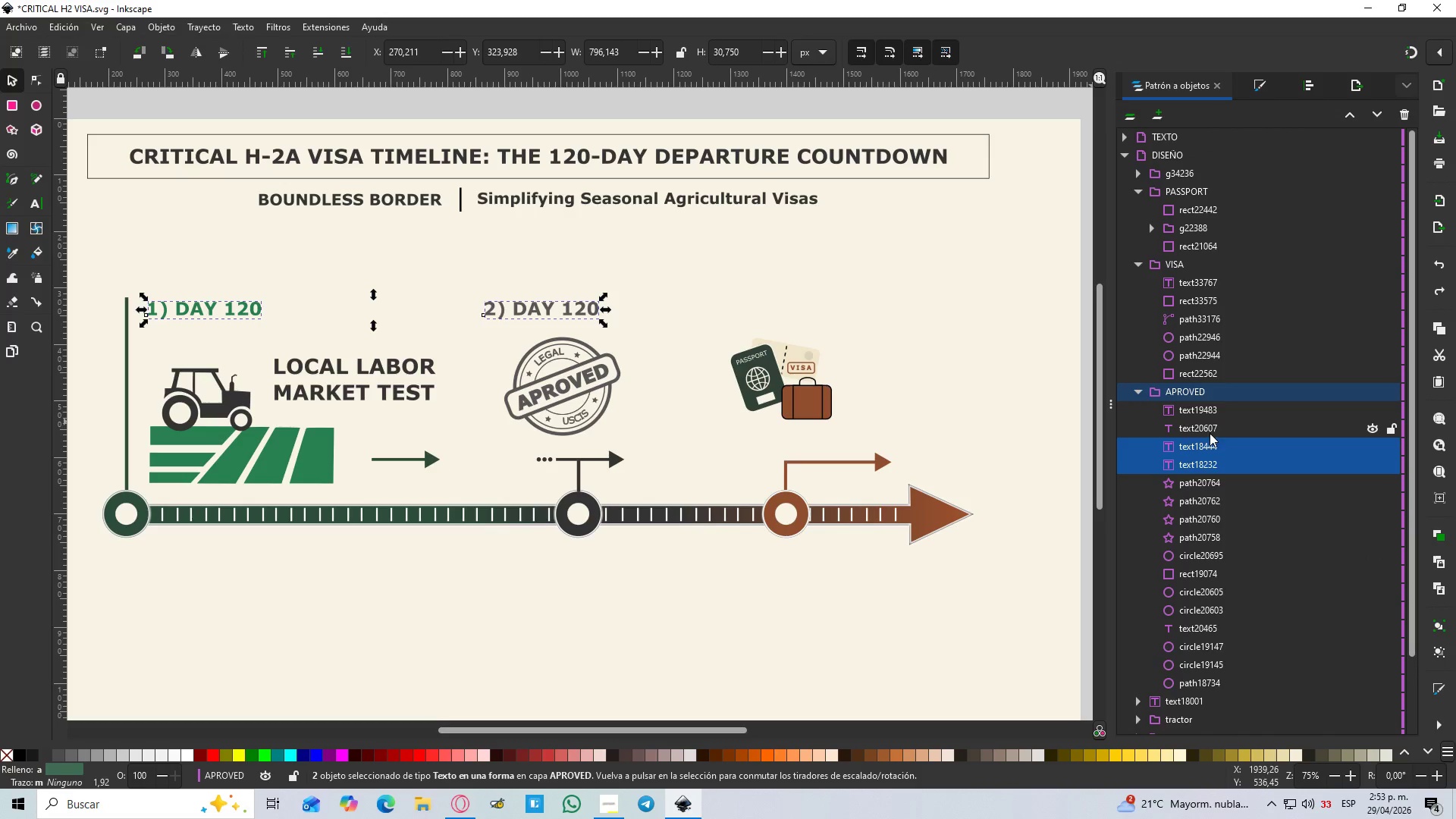 
left_click_drag(start_coordinate=[1205, 454], to_coordinate=[1199, 143])
 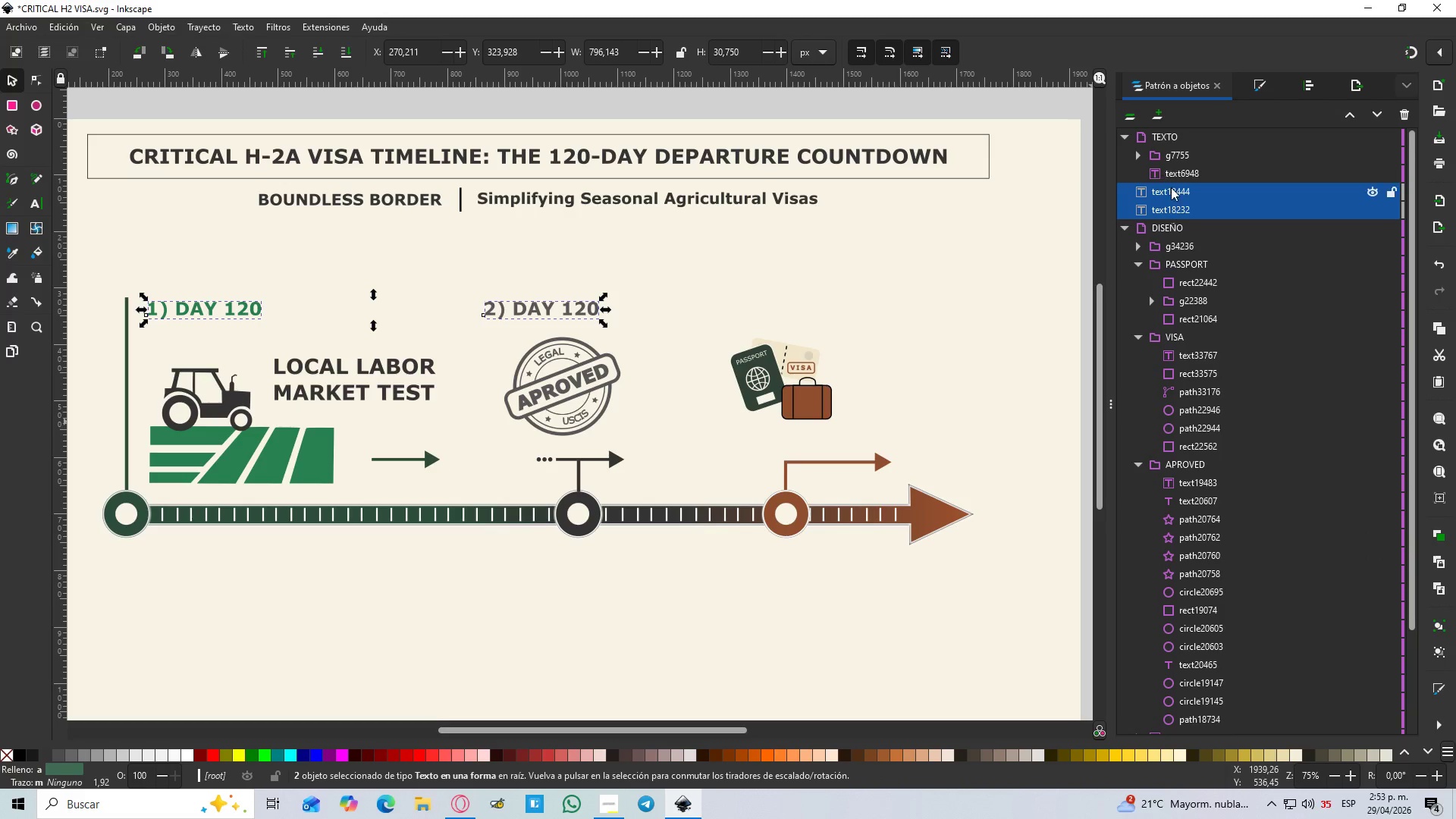 
left_click_drag(start_coordinate=[1178, 206], to_coordinate=[1197, 134])
 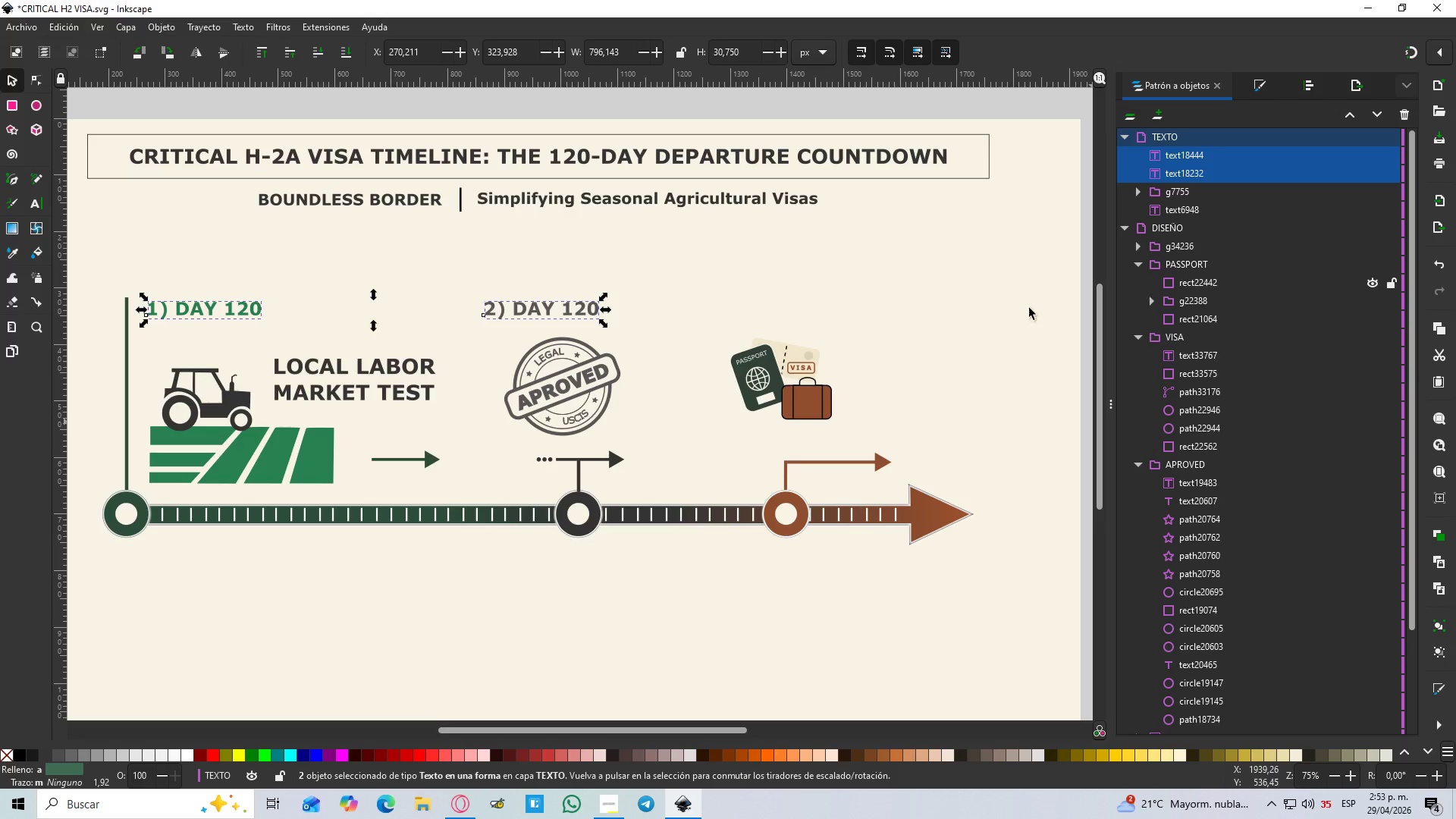 
left_click([352, 388])
 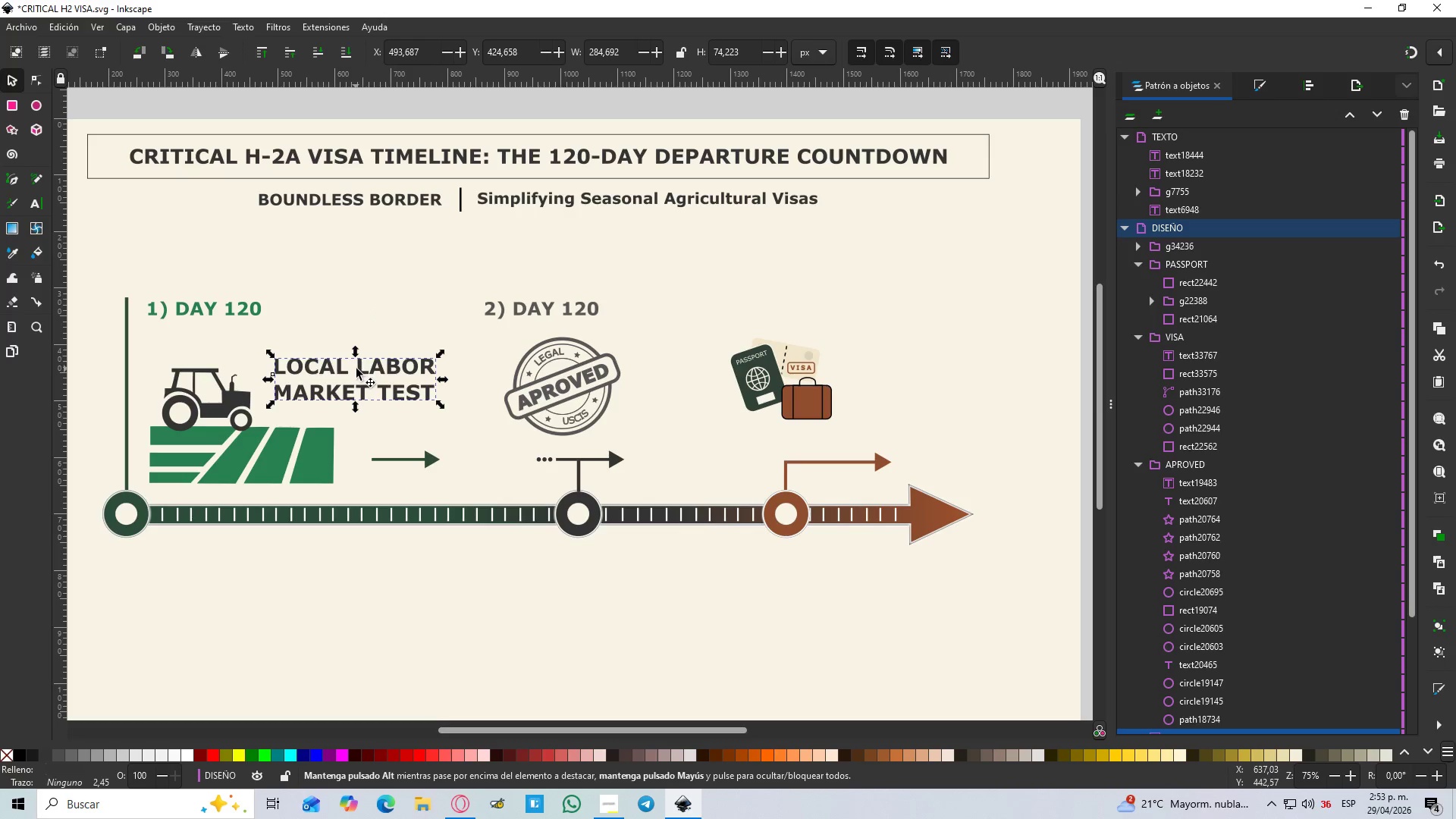 
scroll: coordinate [1203, 422], scroll_direction: down, amount: 4.0
 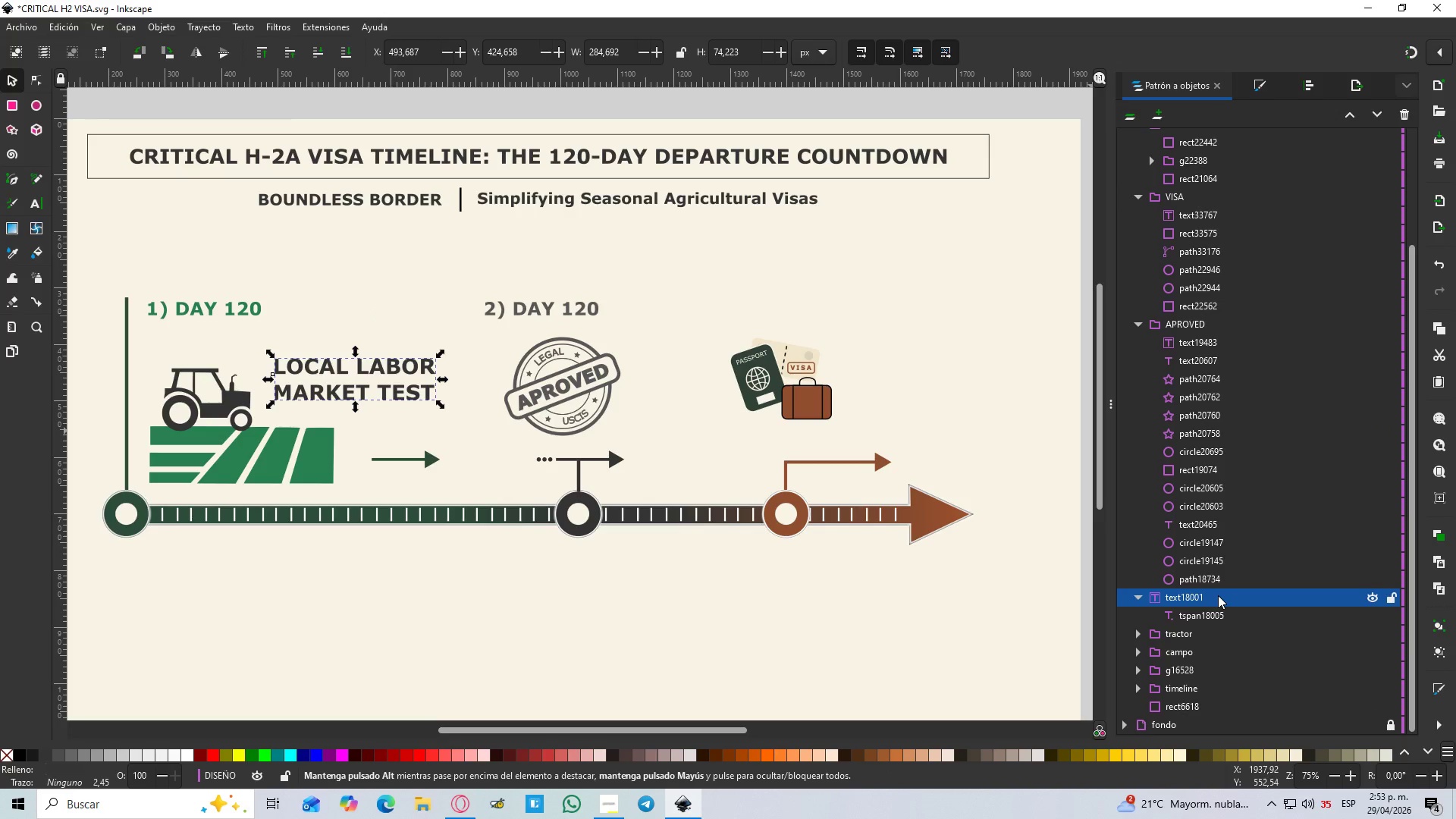 
left_click_drag(start_coordinate=[1218, 595], to_coordinate=[1242, 136])
 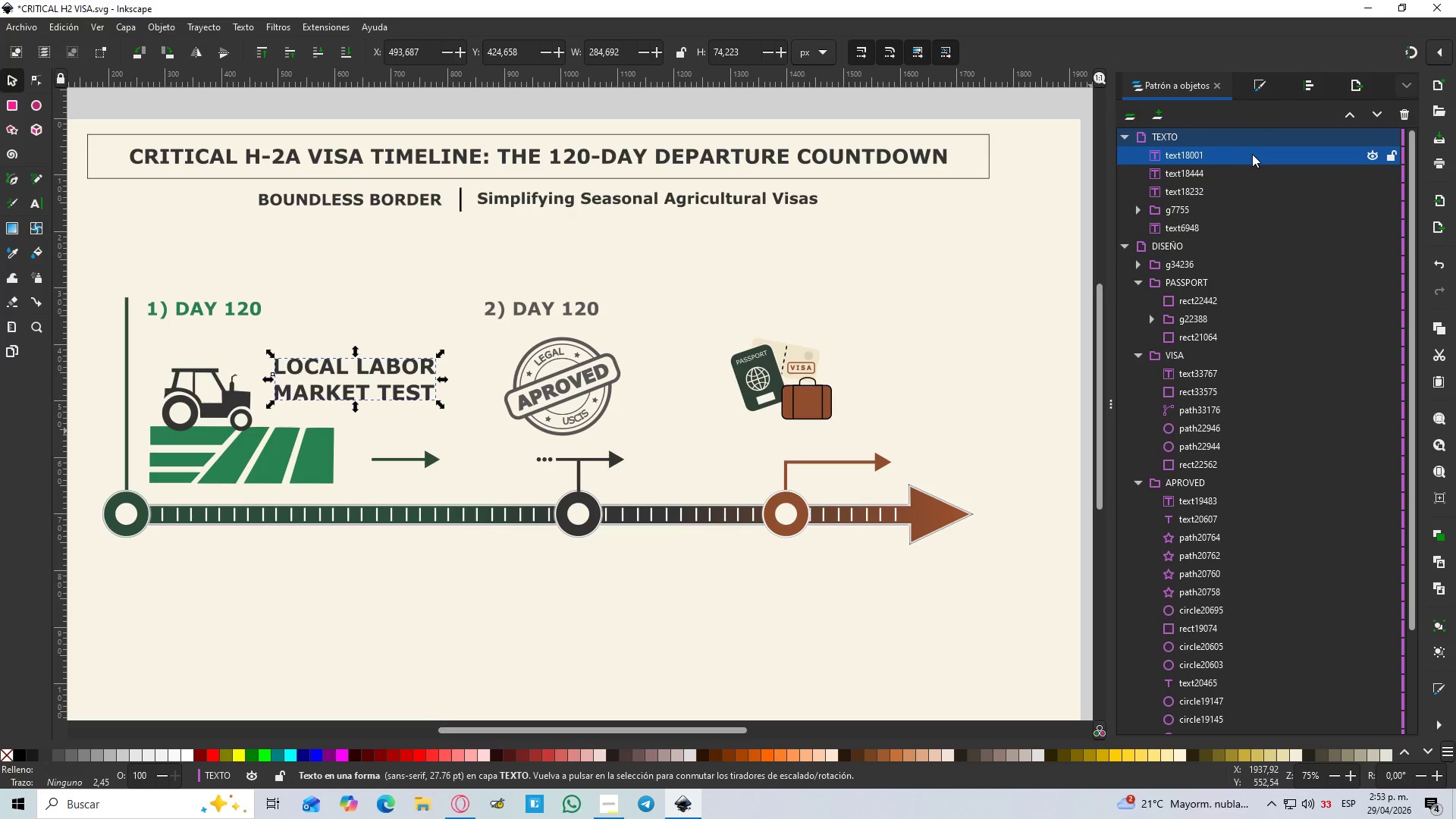 
scroll: coordinate [1202, 197], scroll_direction: up, amount: 4.0
 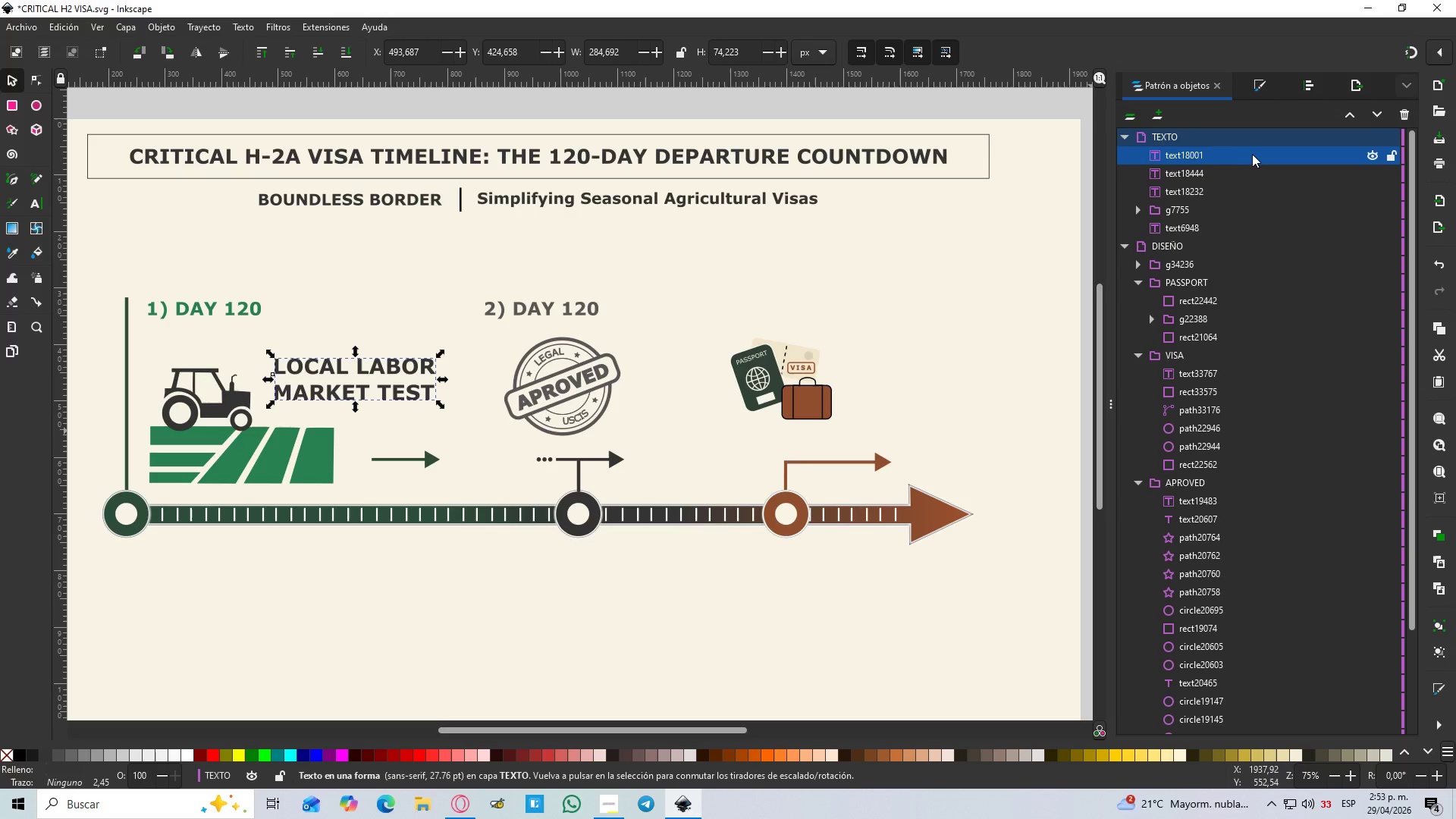 
wait(5.42)
 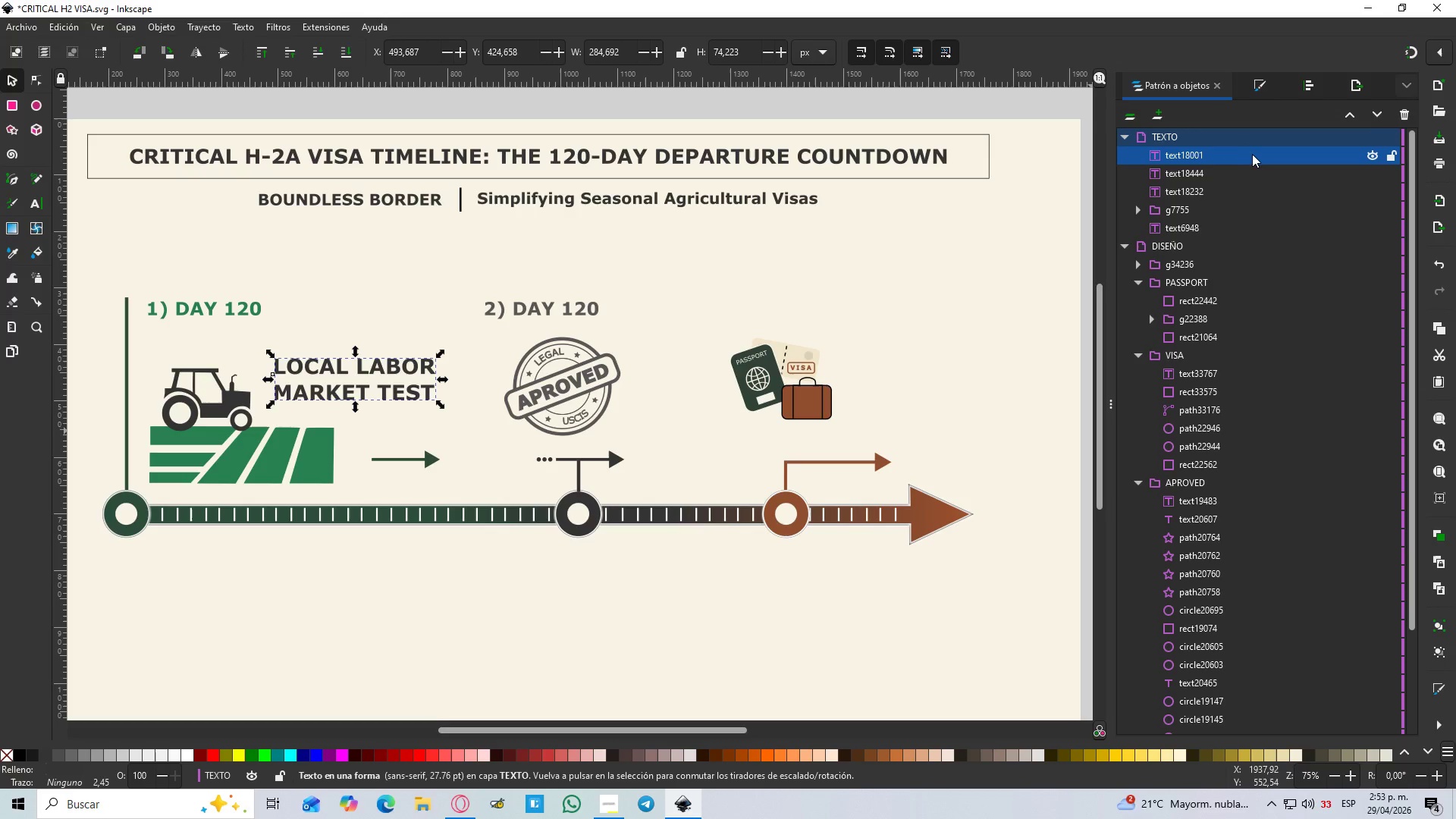 
left_click_drag(start_coordinate=[557, 394], to_coordinate=[522, 401])
 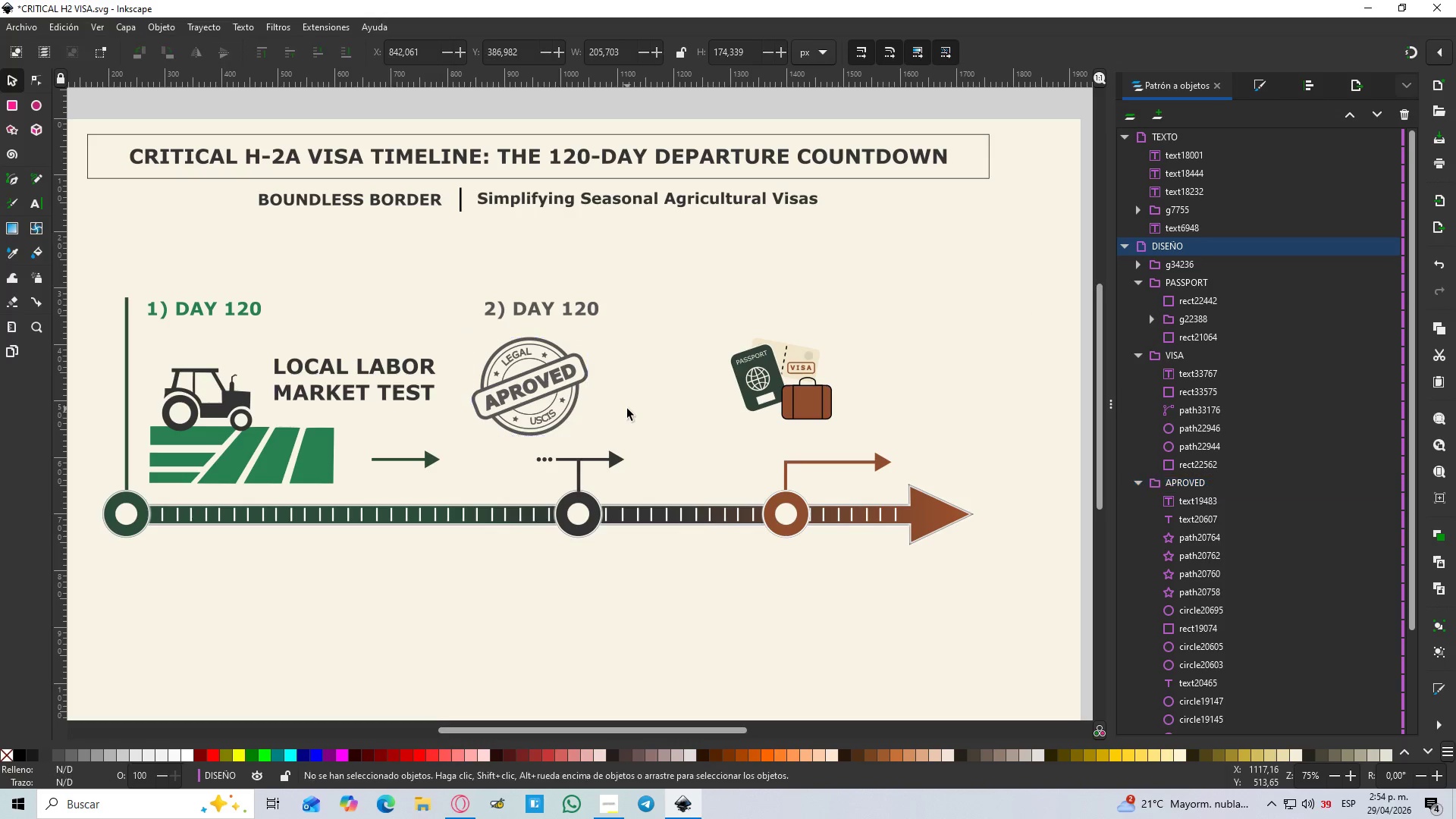 
hold_key(key=ControlLeft, duration=1.36)
 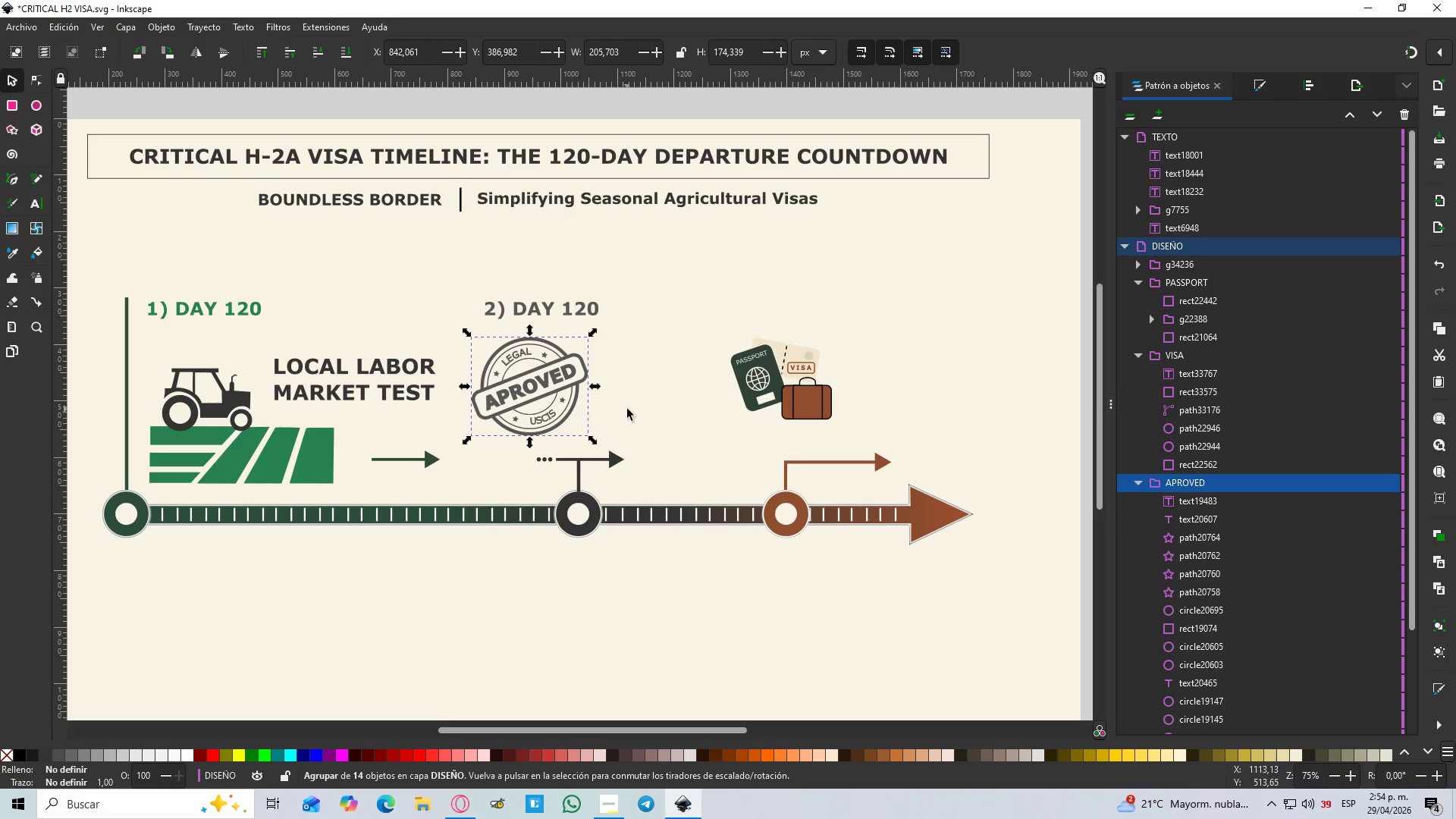 
left_click([627, 409])
 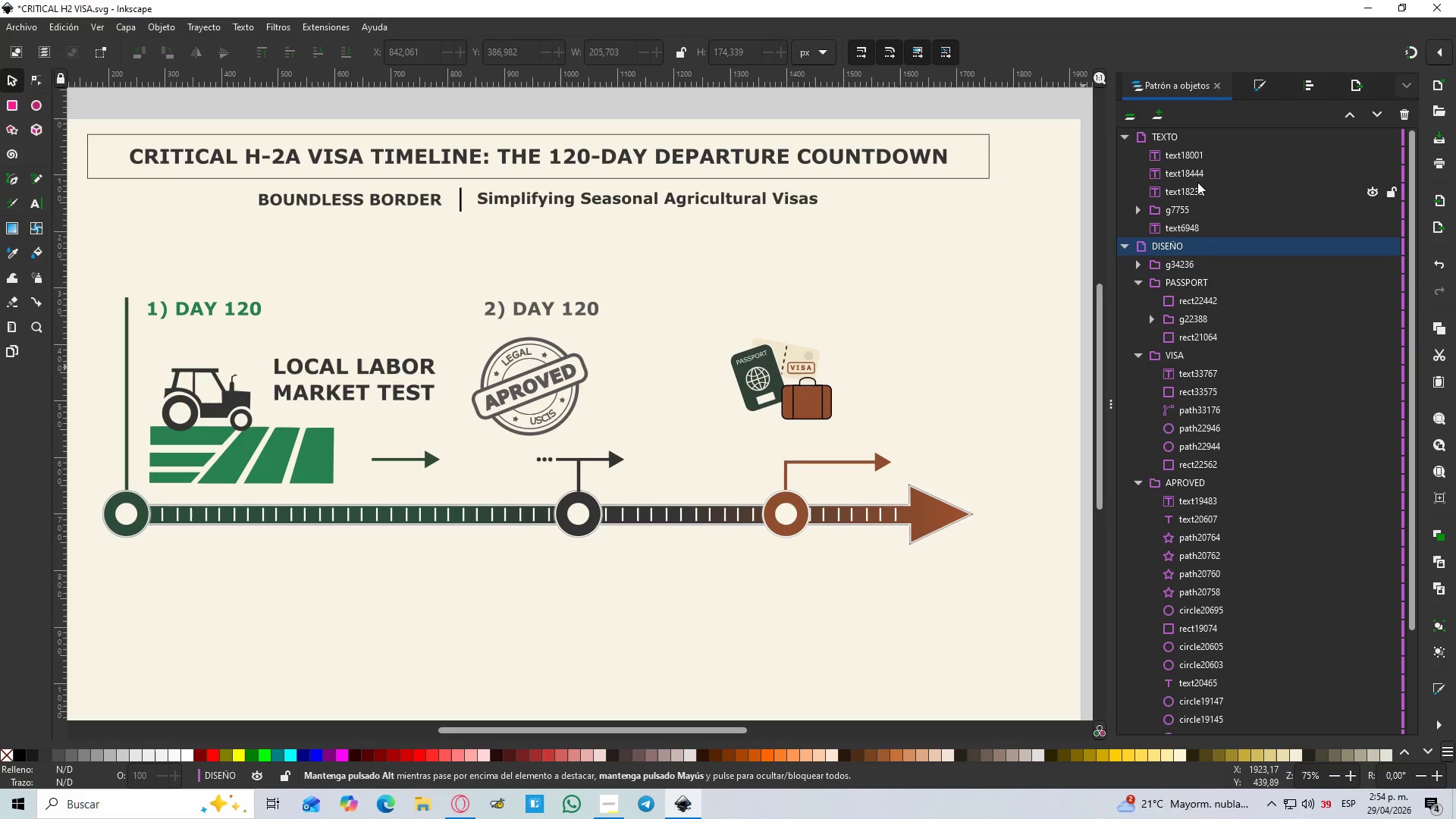 
left_click([1177, 139])
 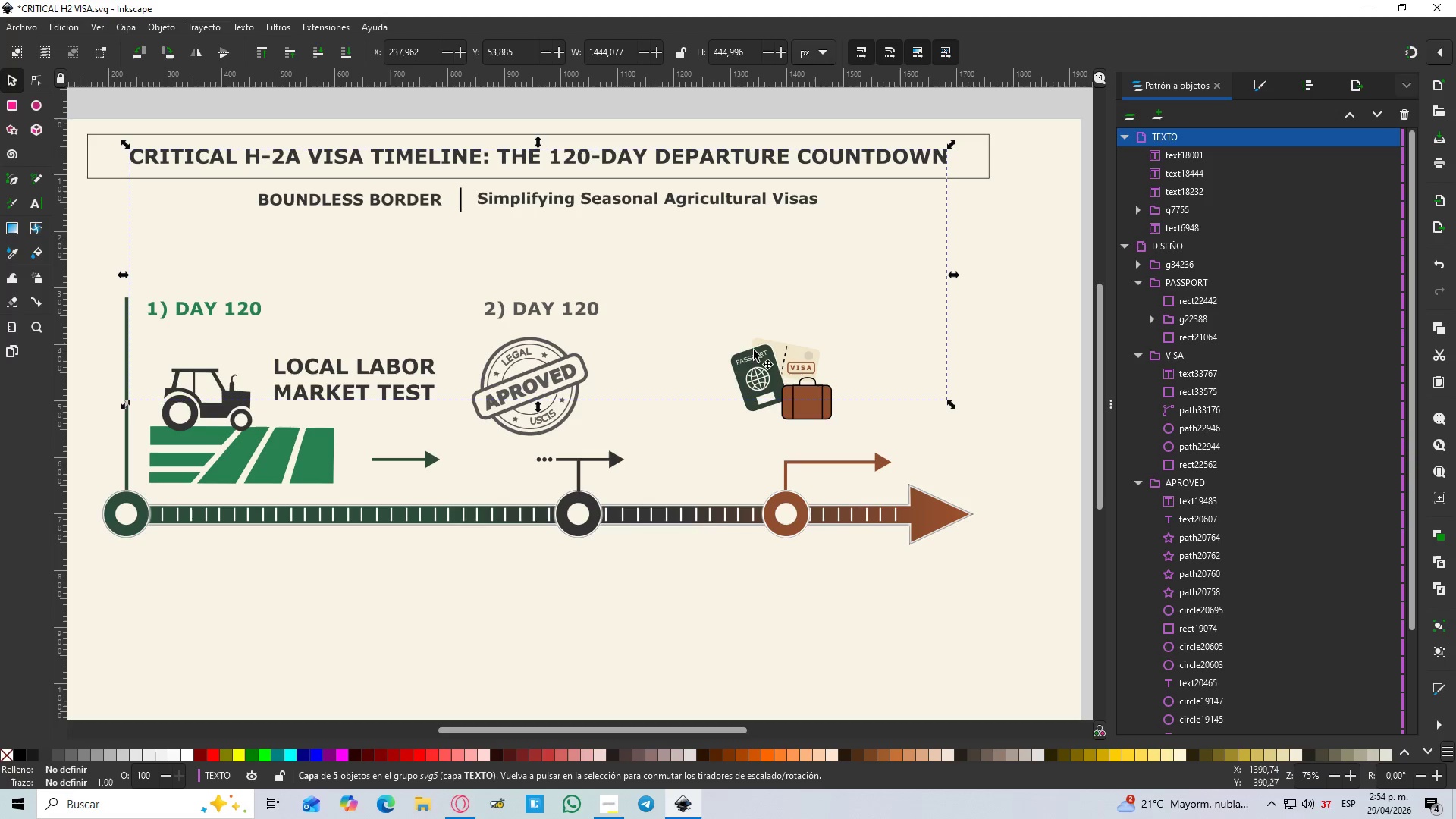 
key(T)
 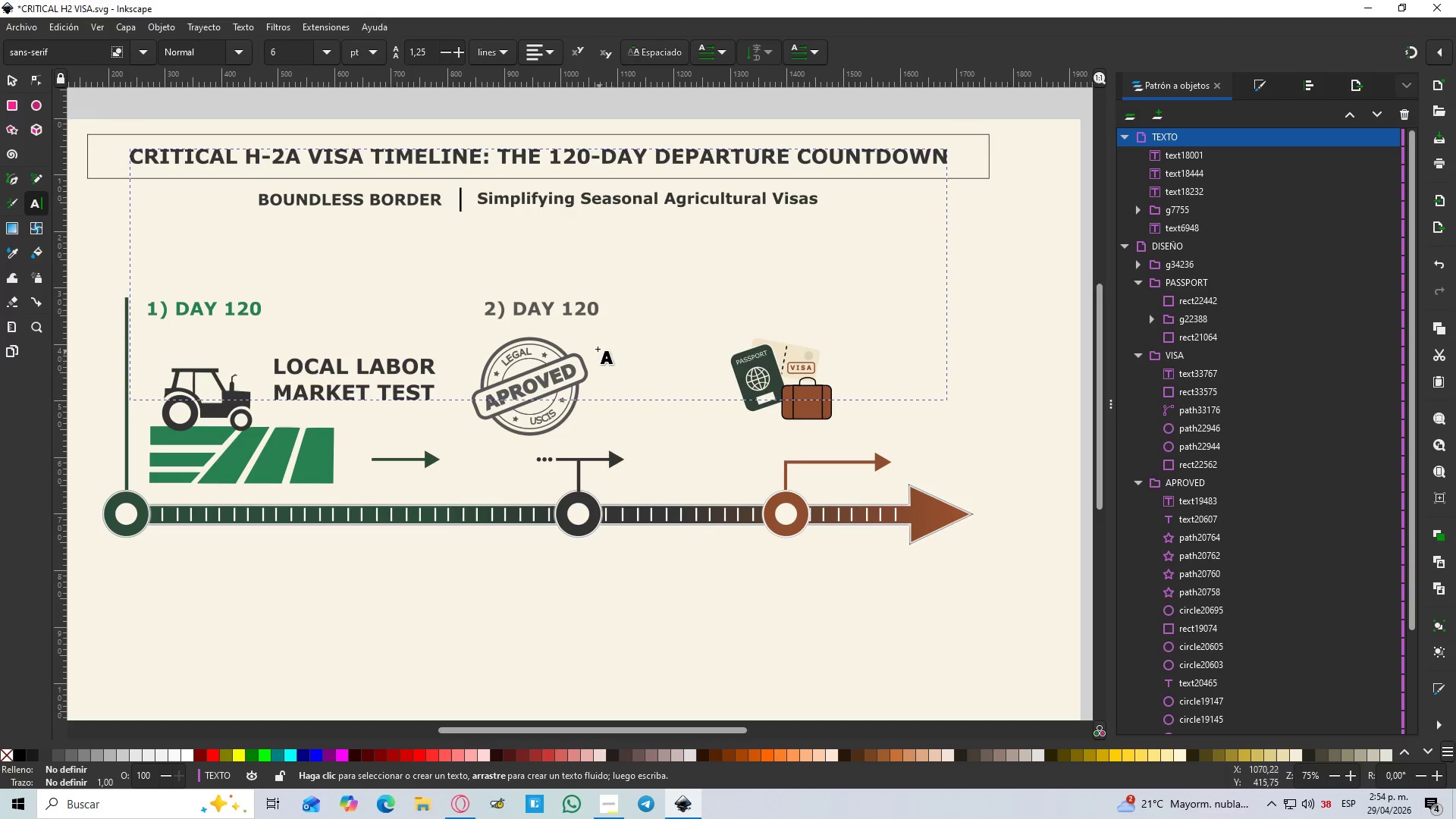 
left_click_drag(start_coordinate=[597, 345], to_coordinate=[698, 435])
 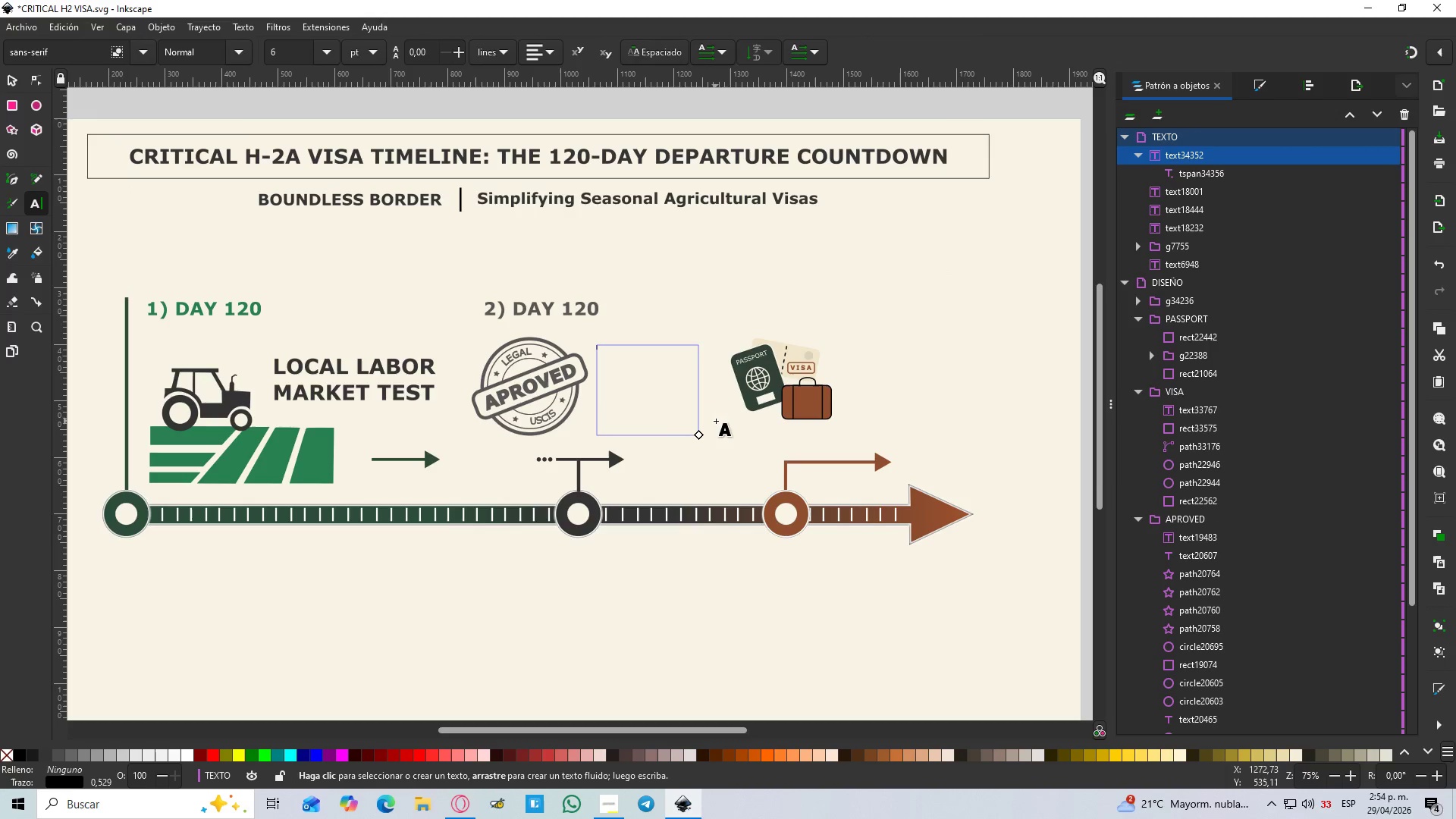 
type(US)
 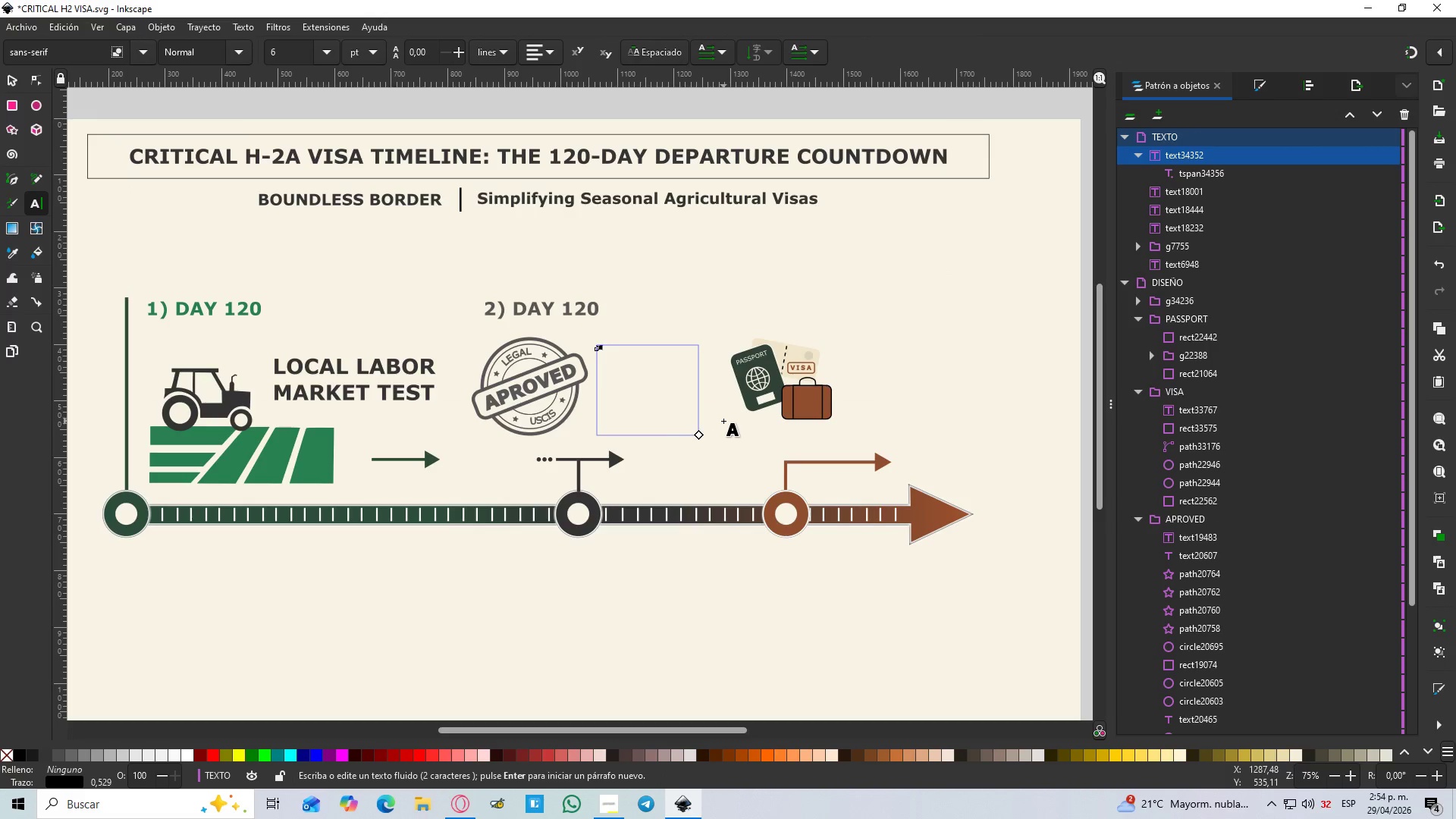 
key(Backspace)
 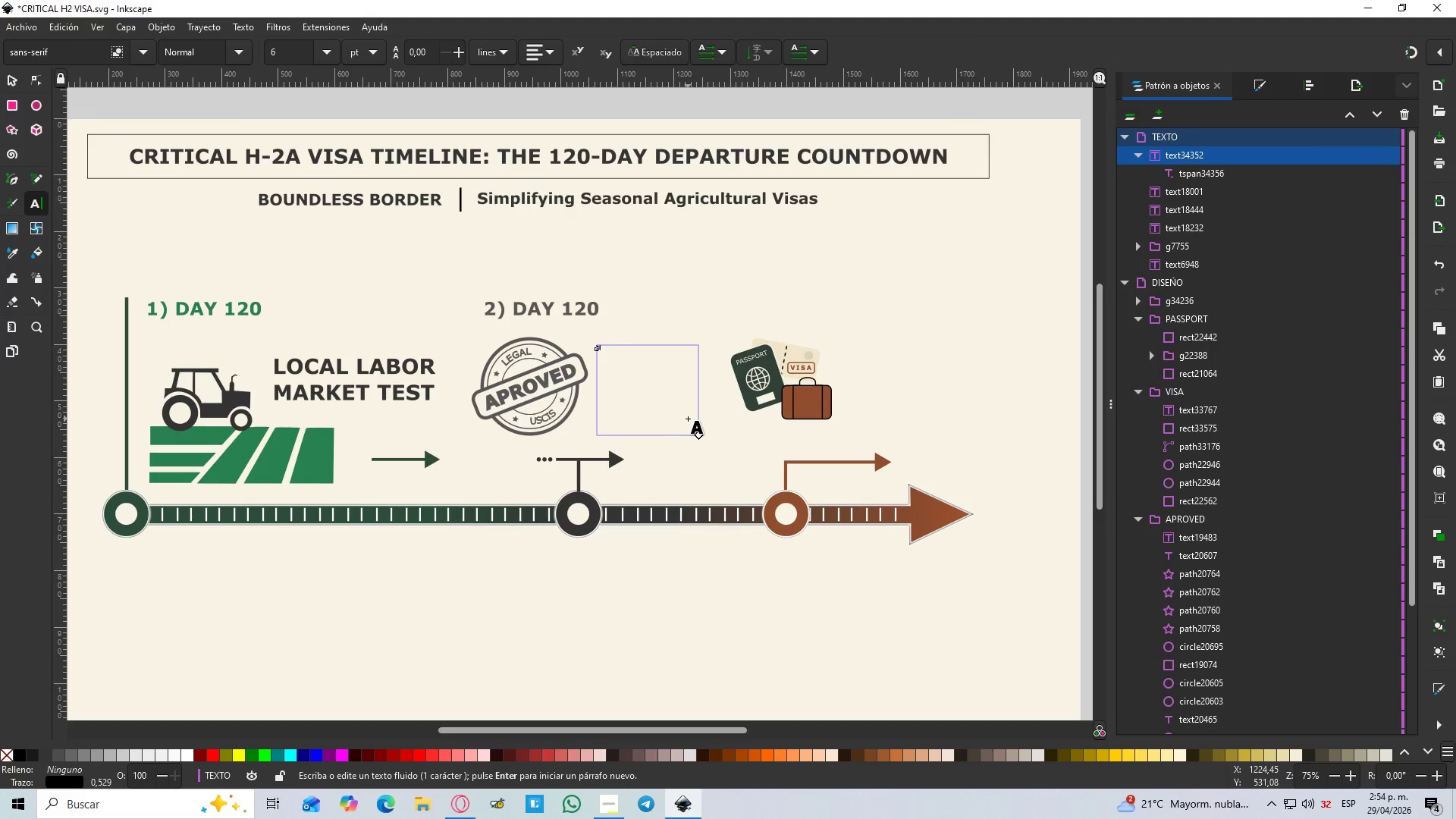 
key(Backspace)
 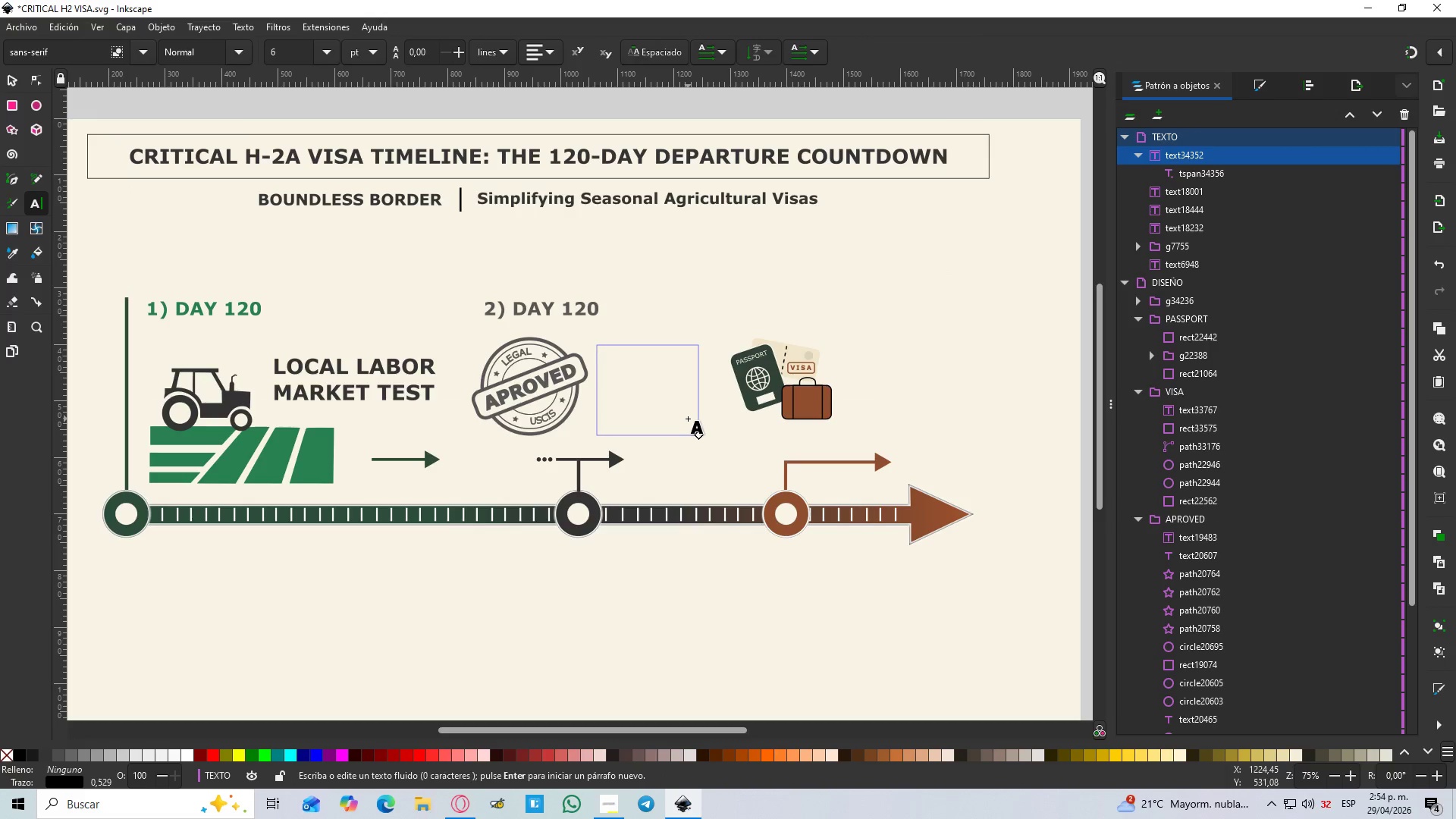 
key(Backspace)
 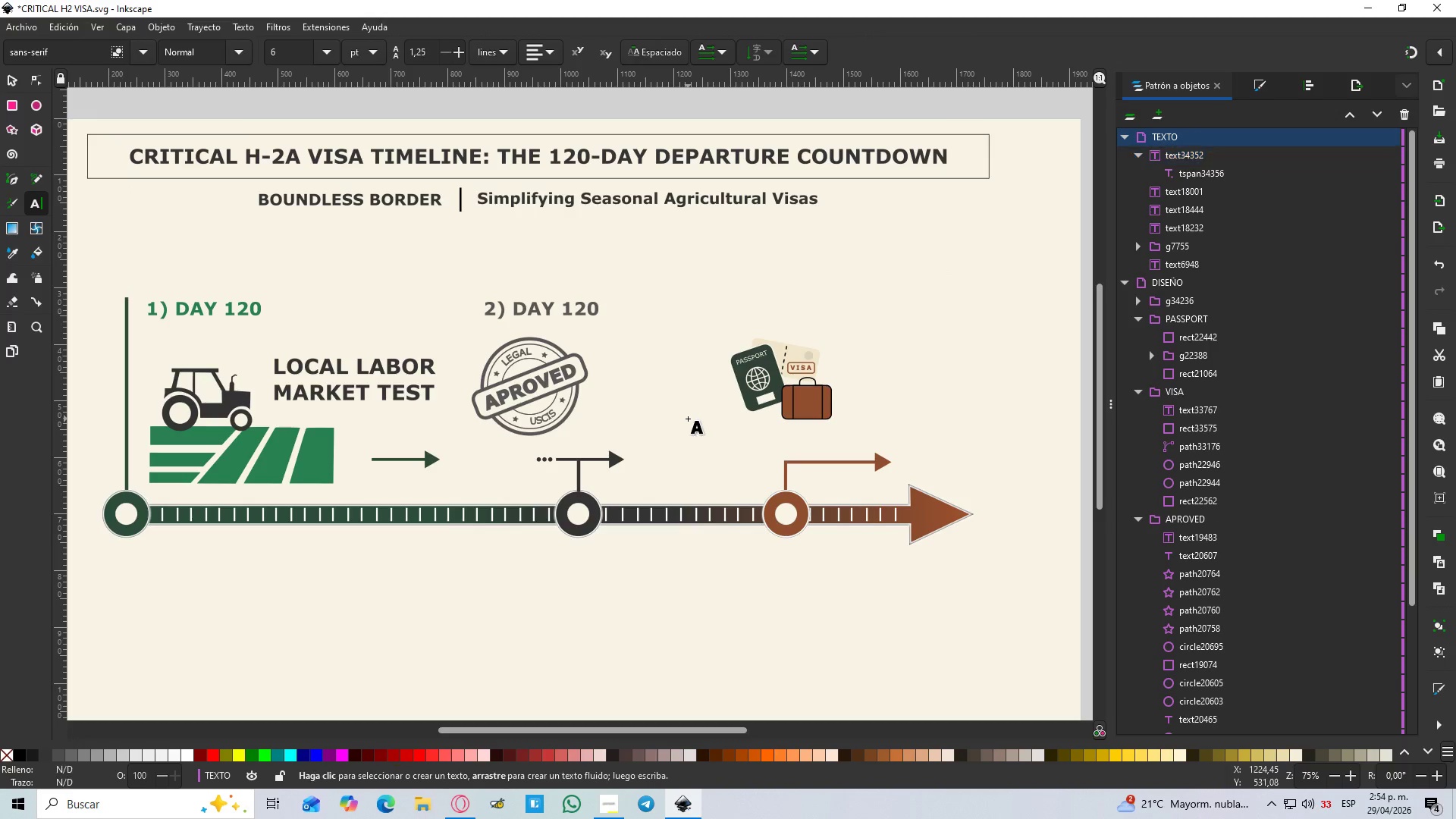 
key(Escape)
 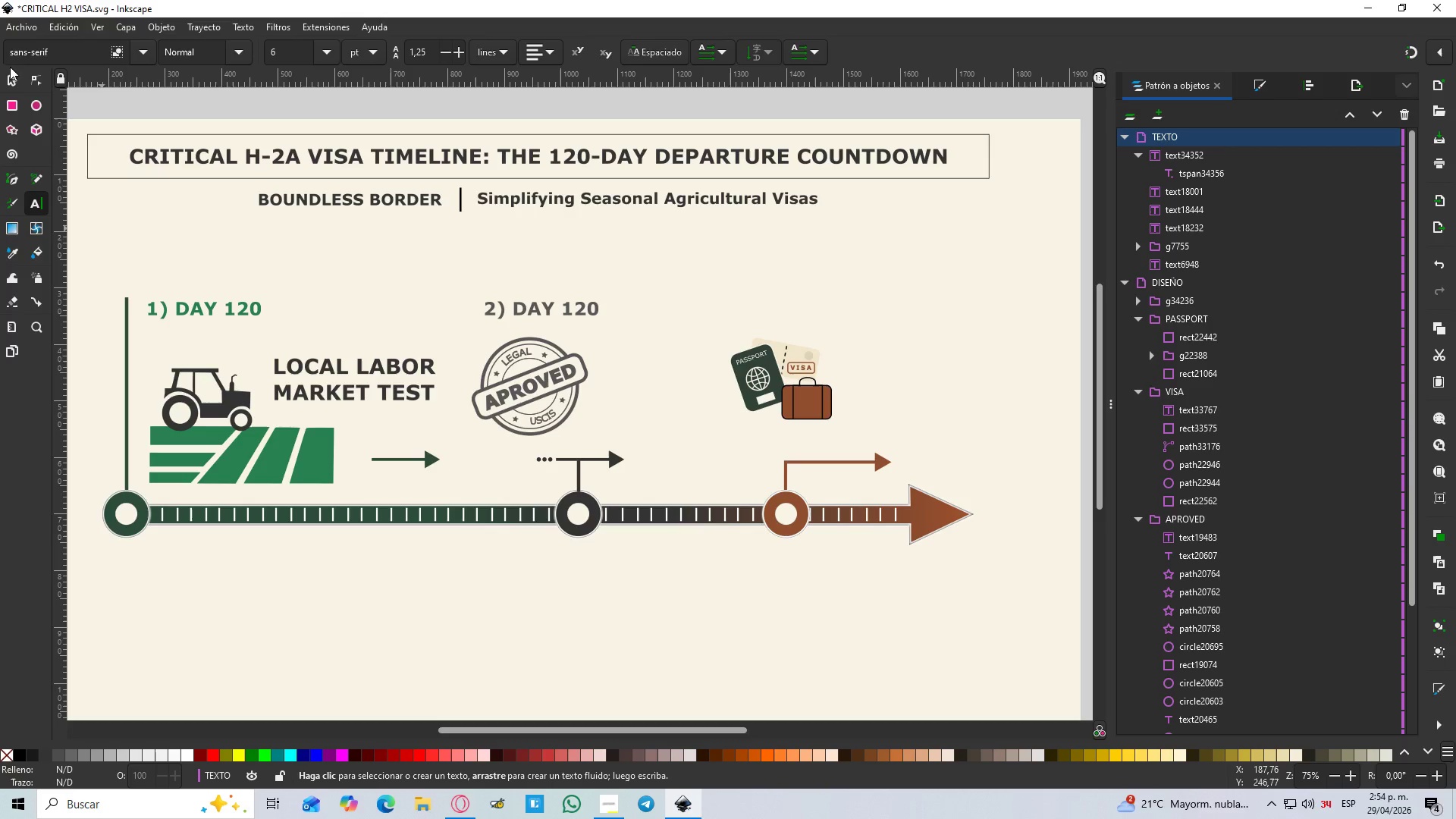 
left_click([5, 85])
 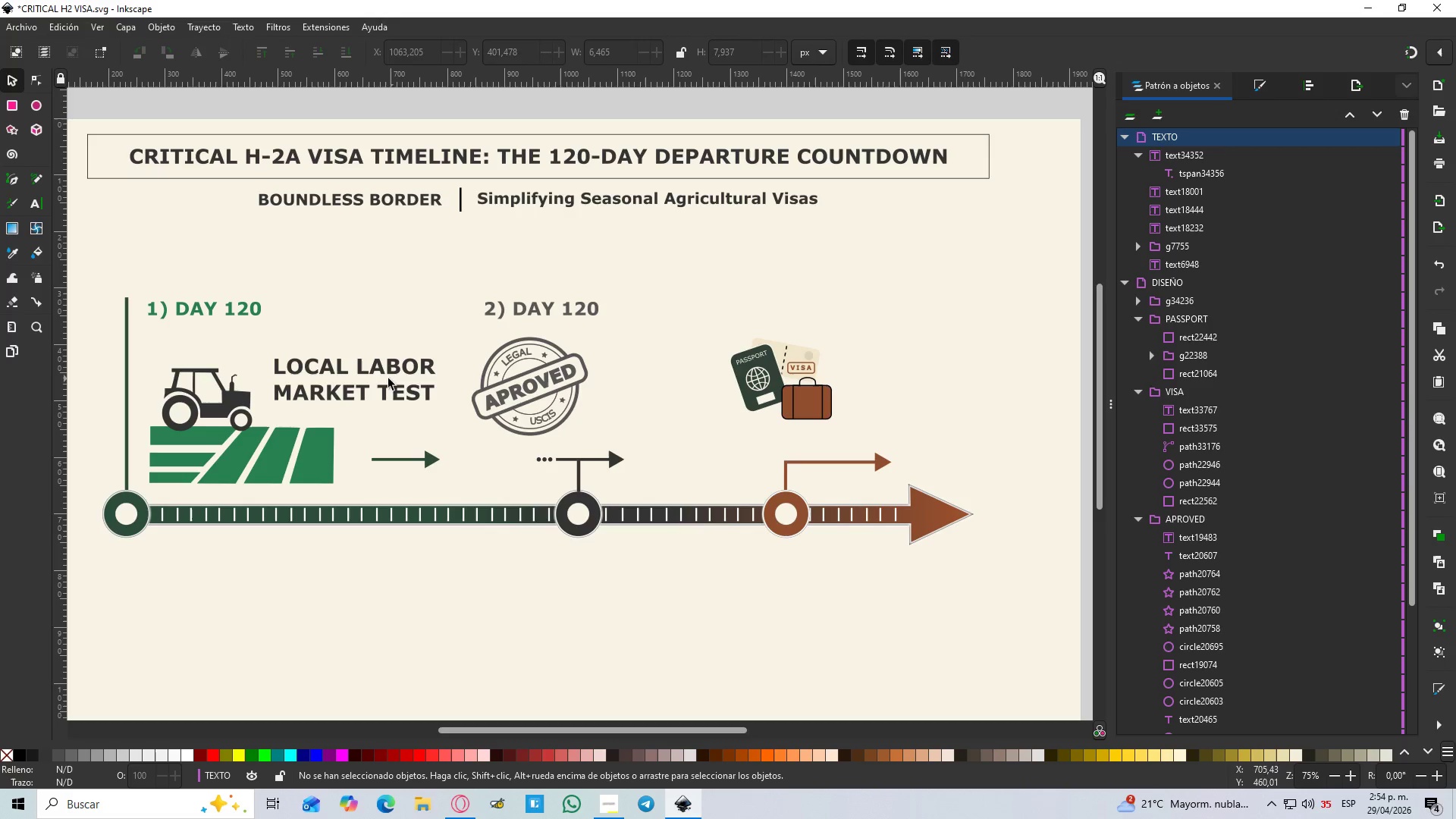 
left_click([366, 367])
 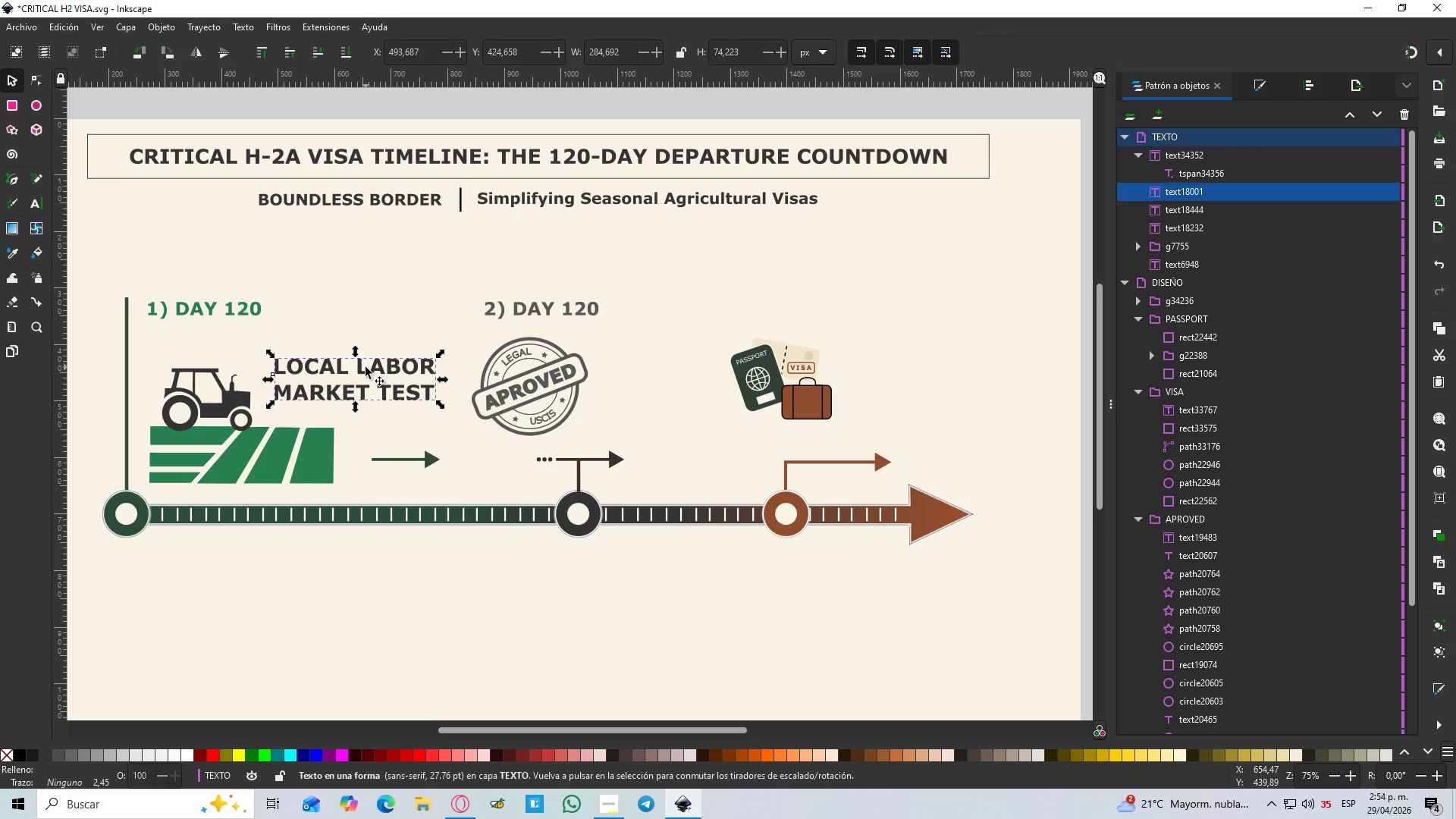 
key(Control+D)
 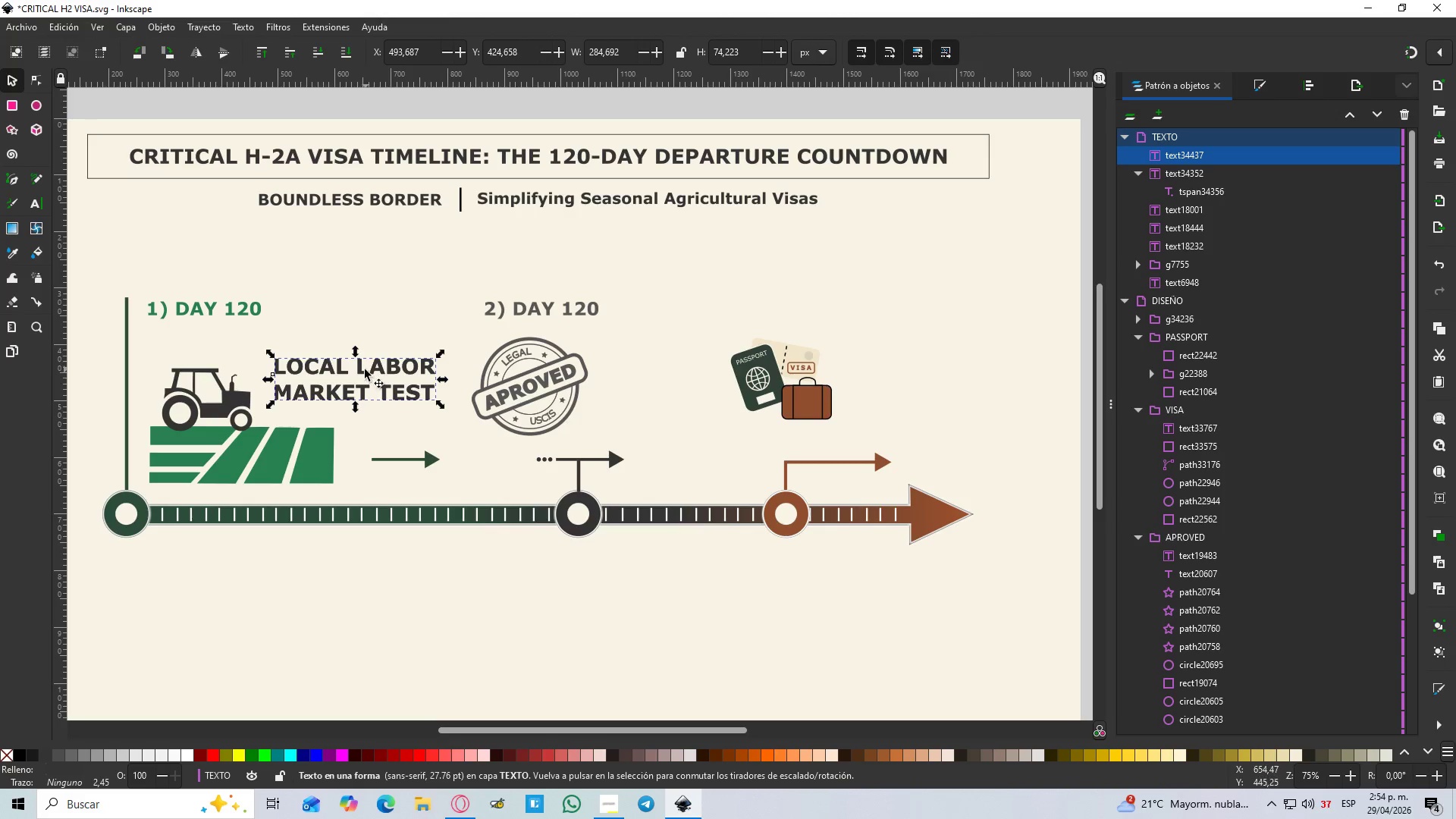 
left_click_drag(start_coordinate=[364, 369], to_coordinate=[661, 375])
 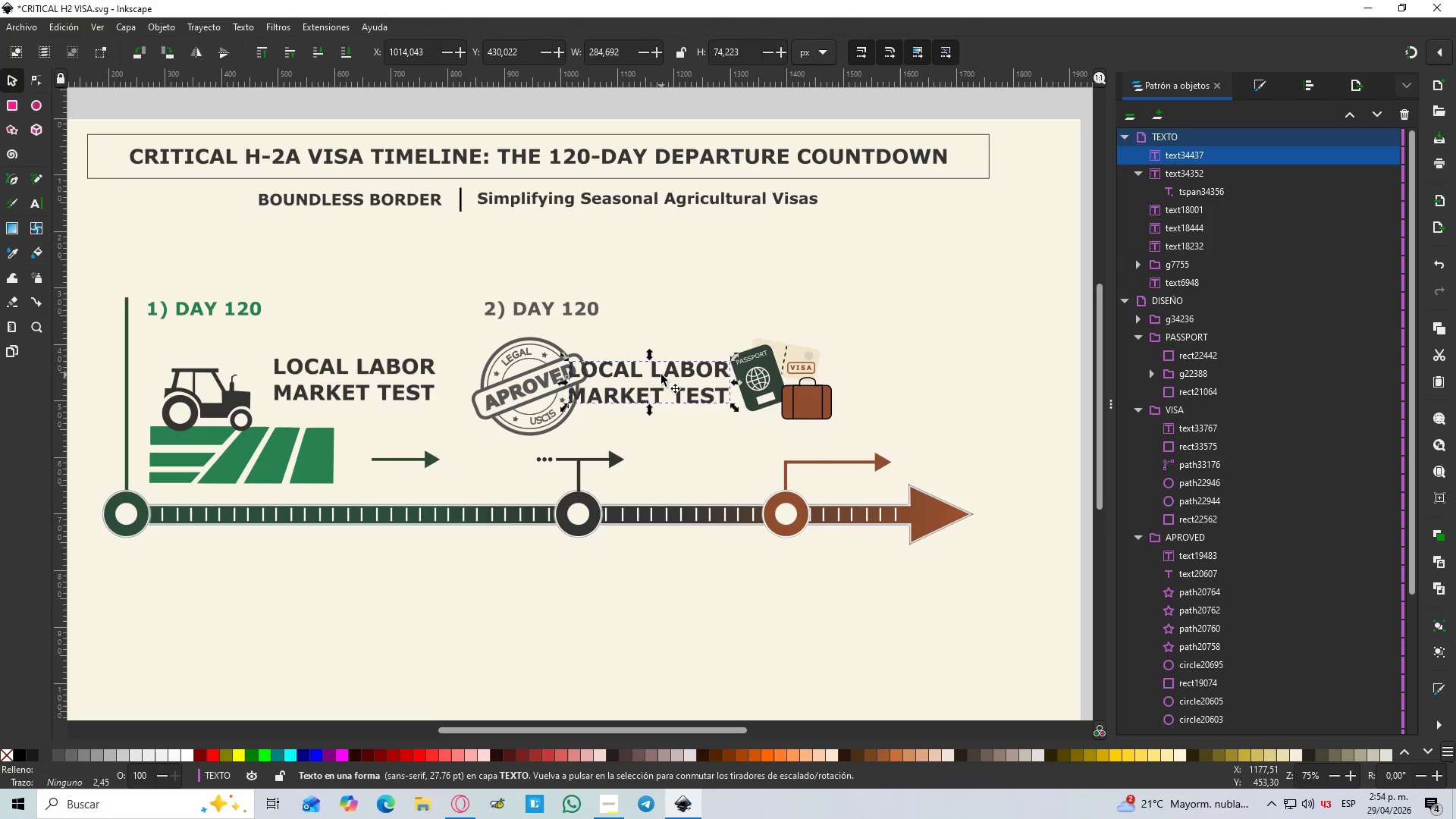 
double_click([661, 375])
 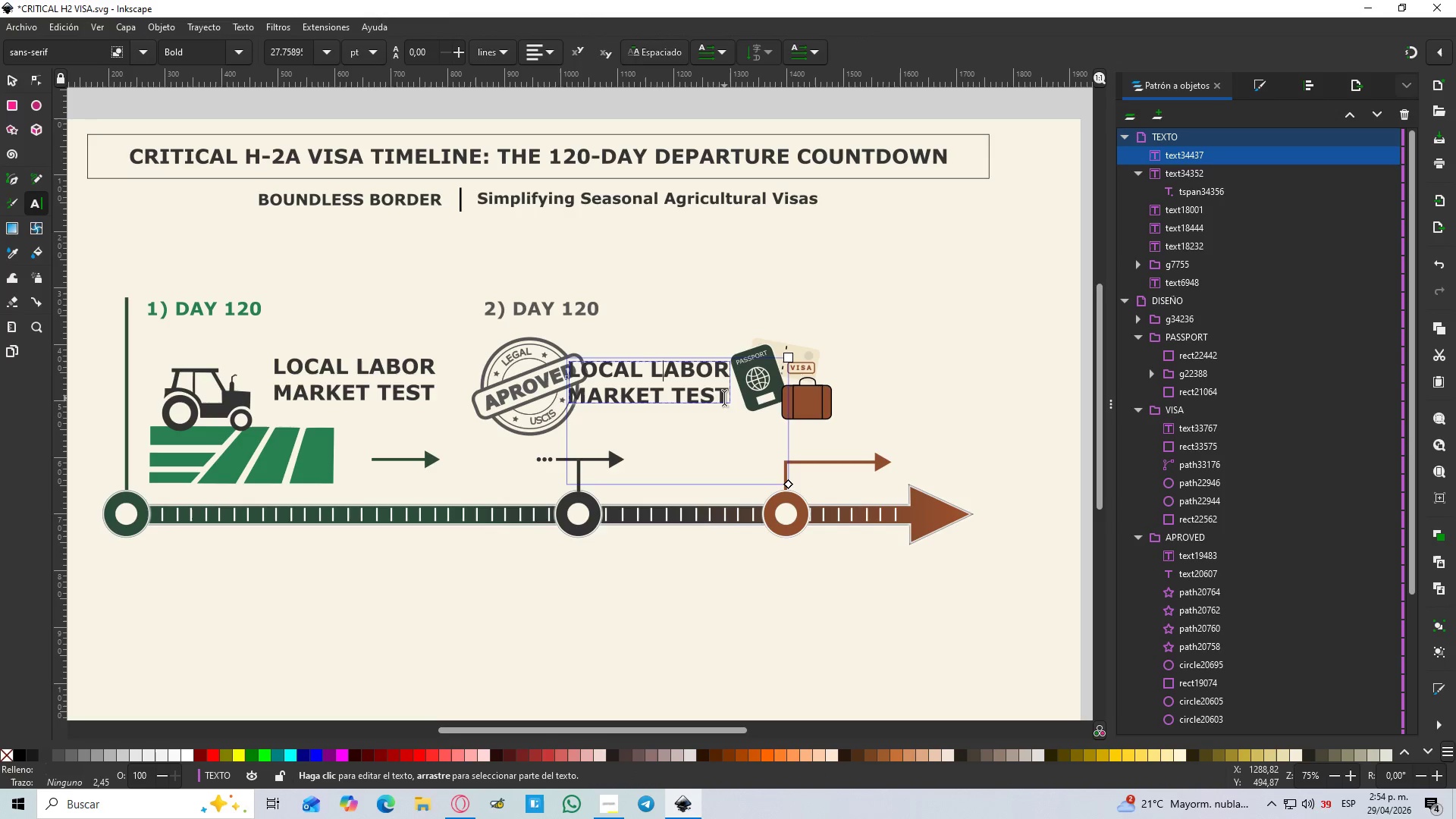 
left_click_drag(start_coordinate=[731, 398], to_coordinate=[563, 368])
 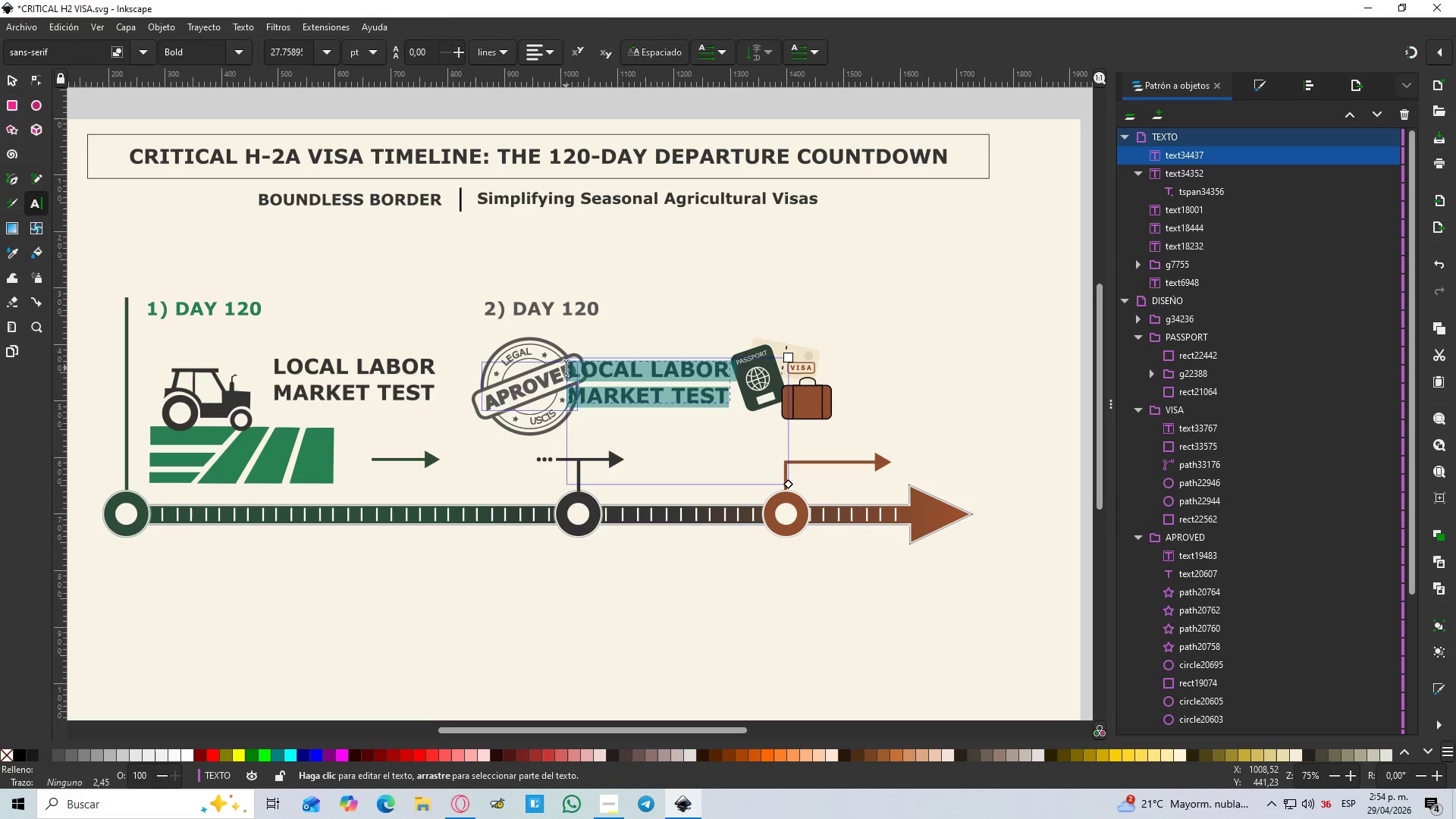 
type(USCIS)
 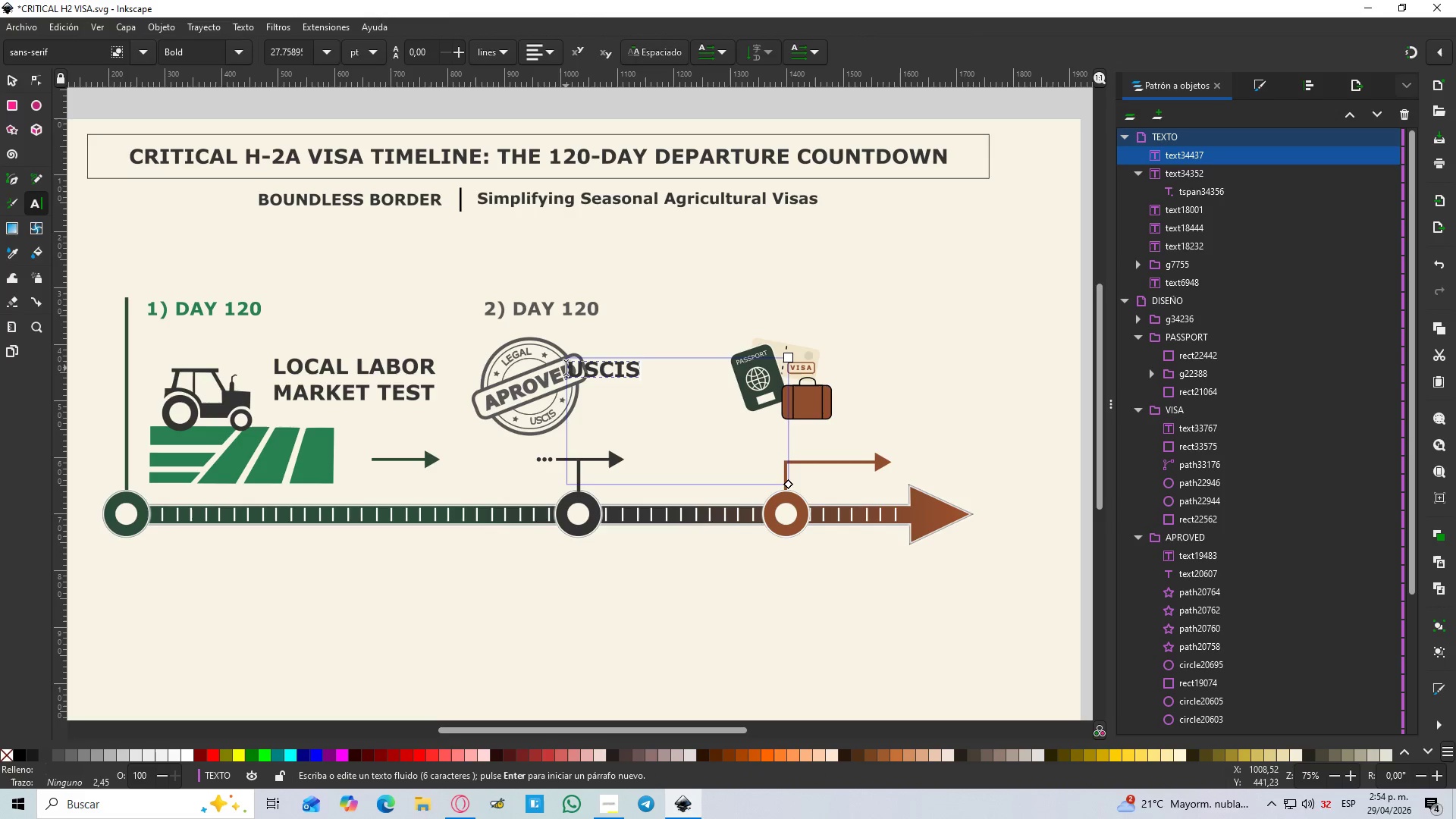 
key(Enter)
 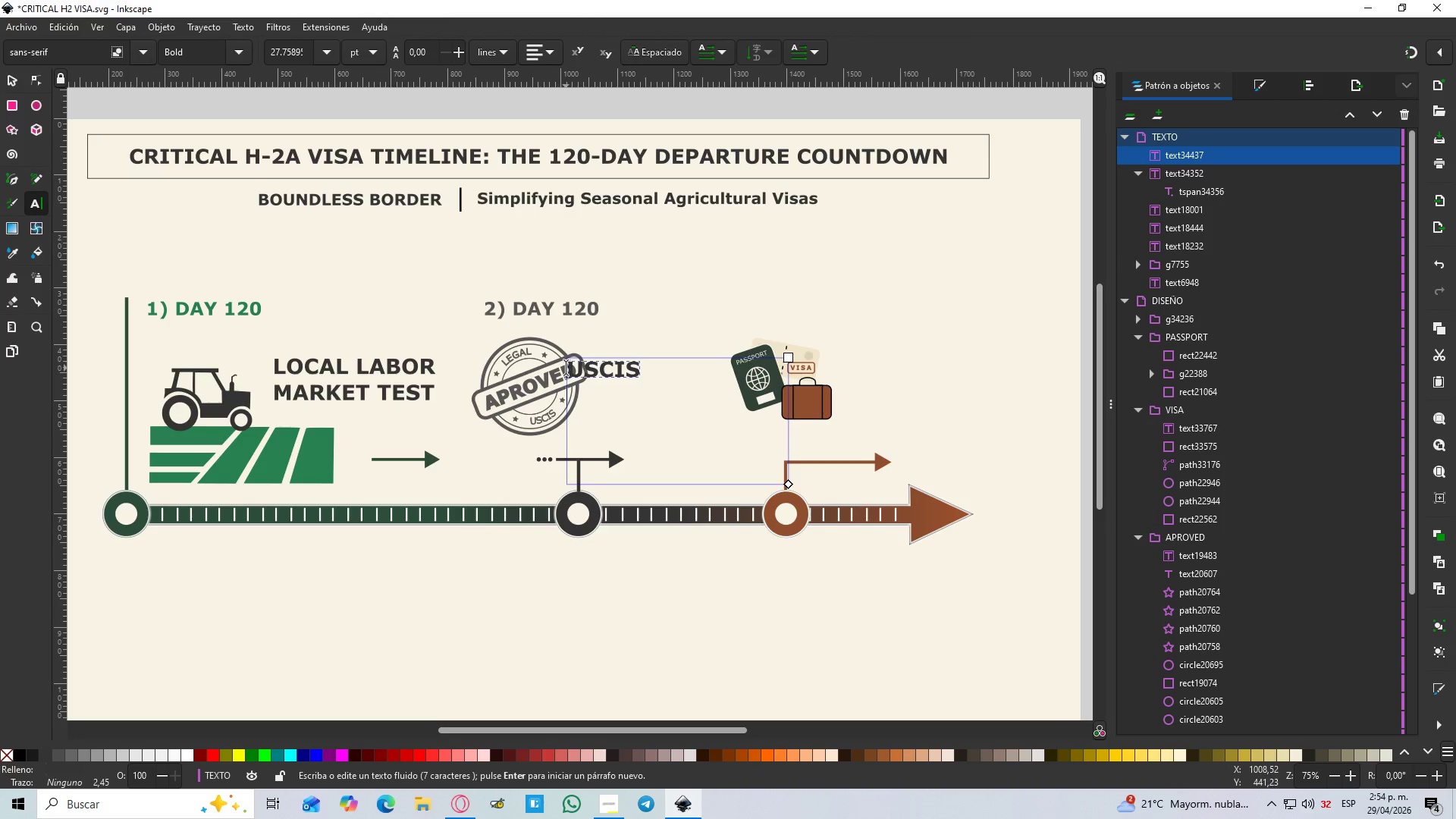 
type(PETITION)
 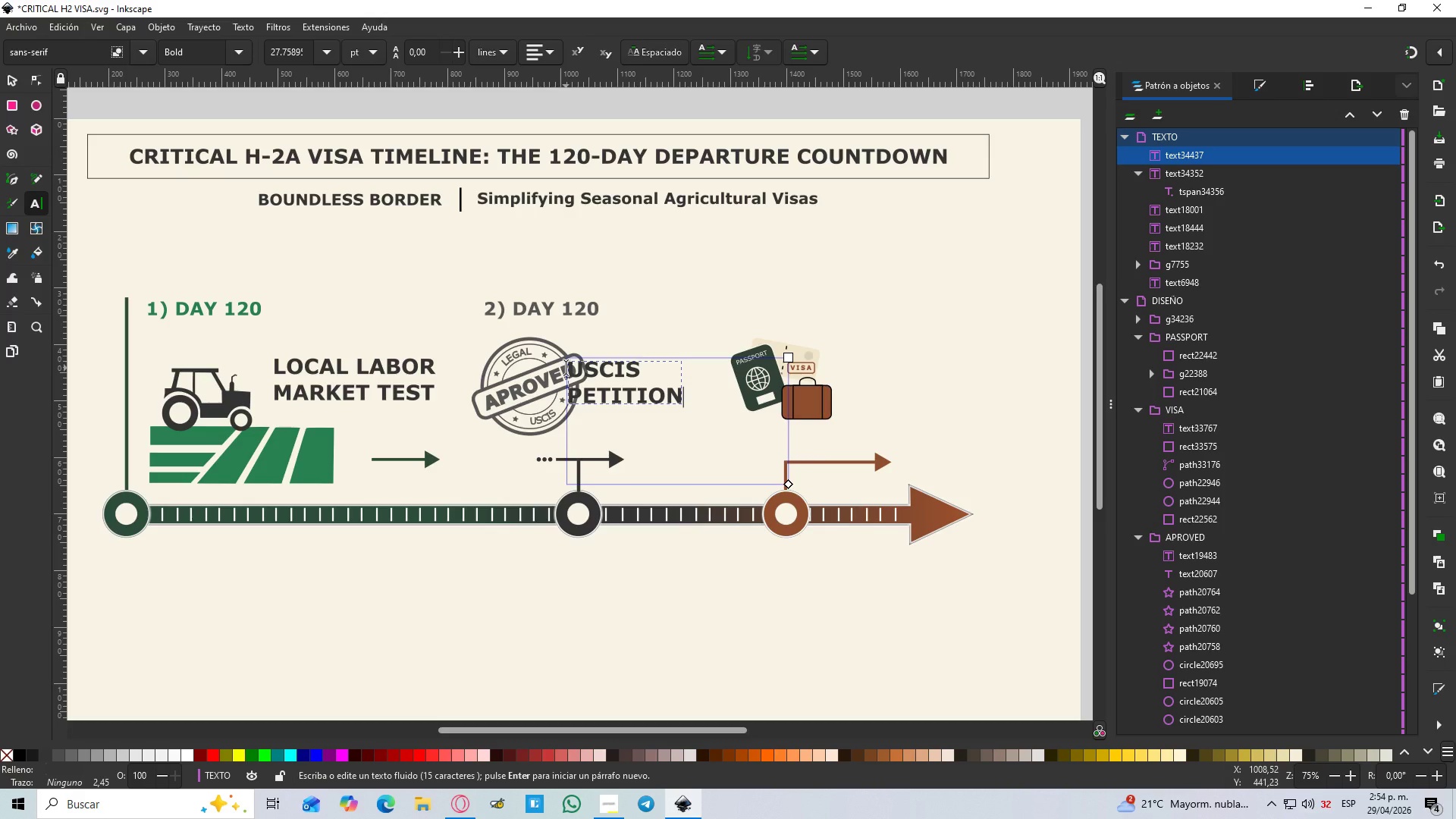 
key(Enter)
 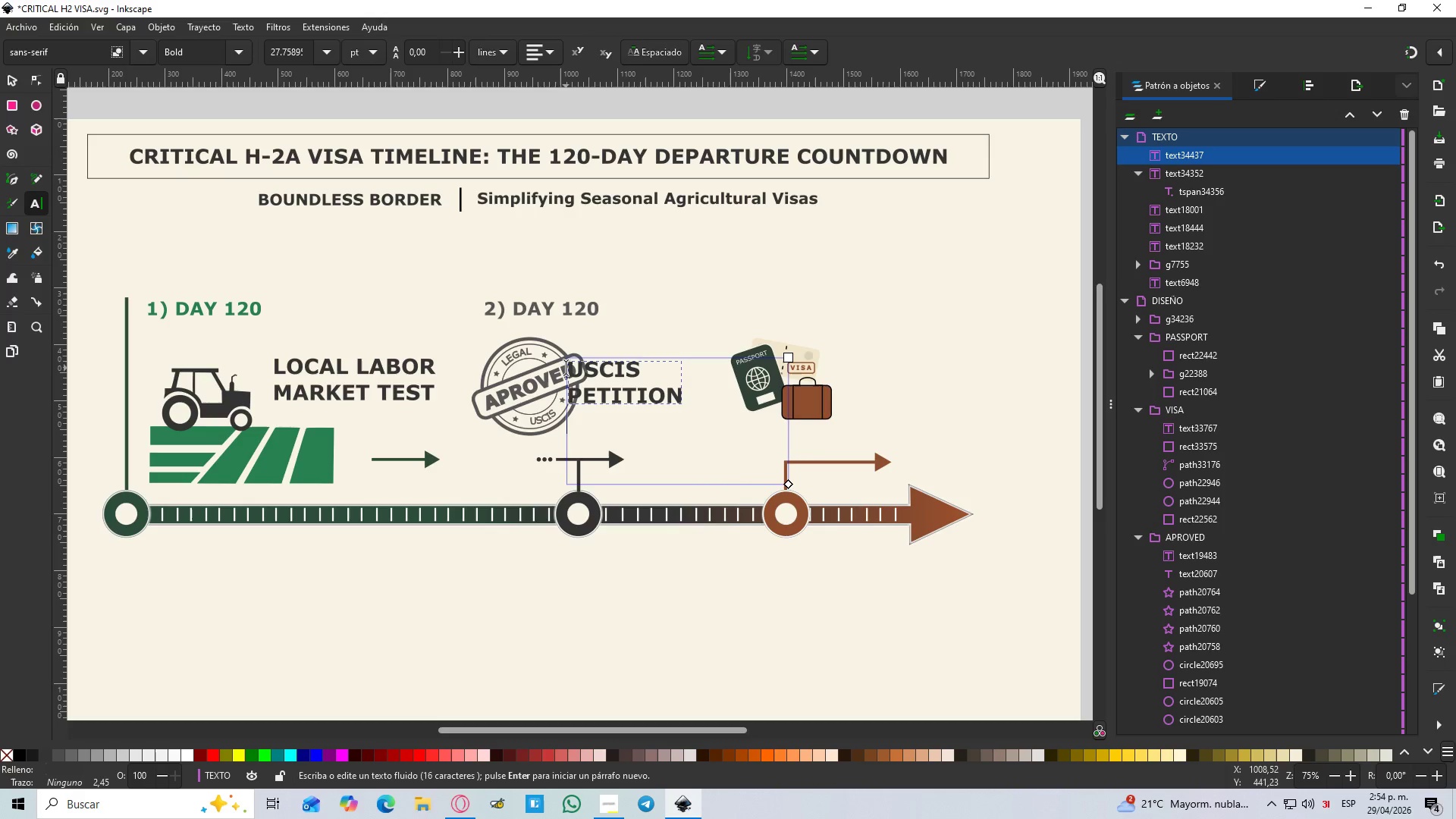 
type(FILING)
 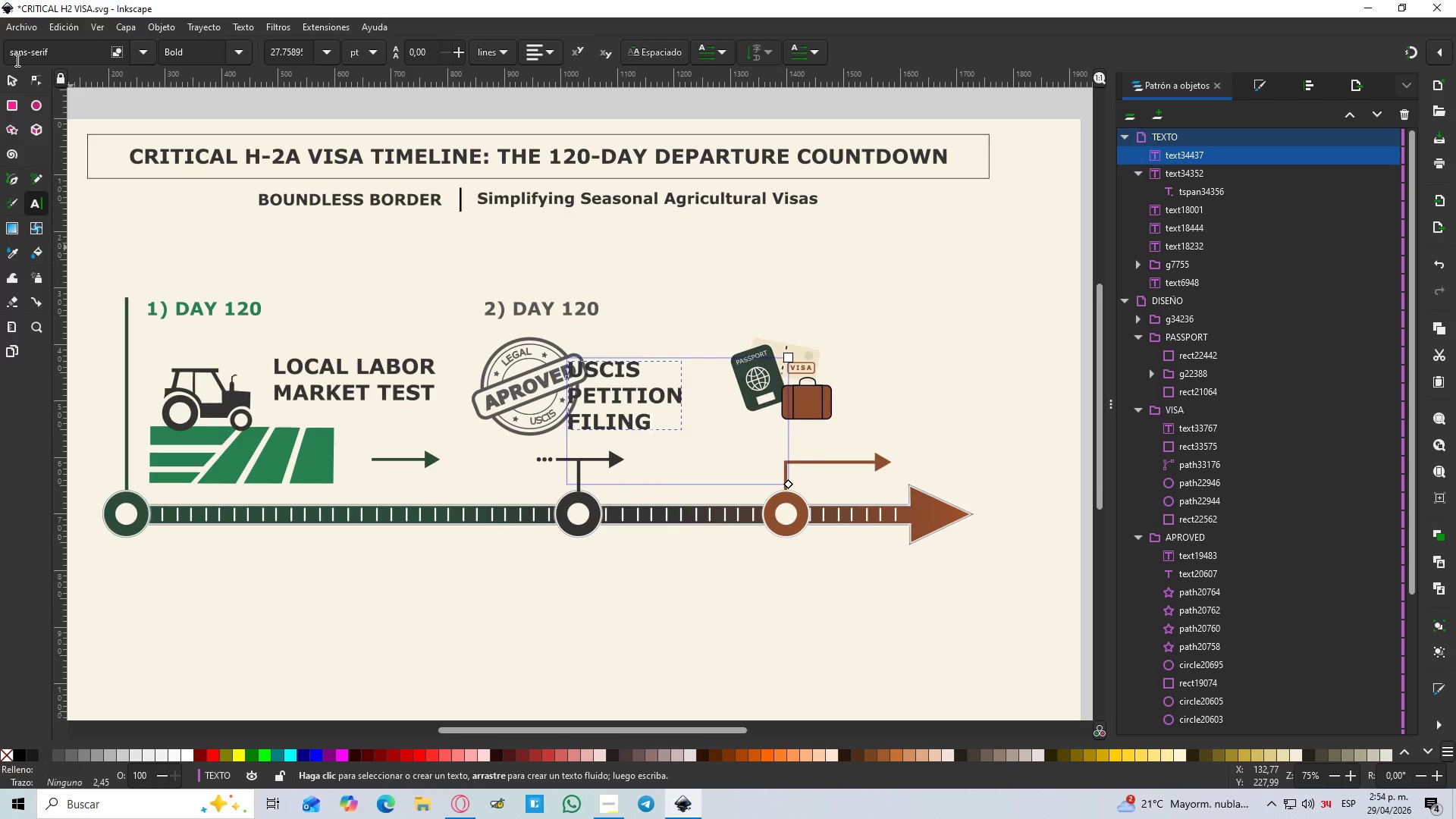 
left_click([17, 86])
 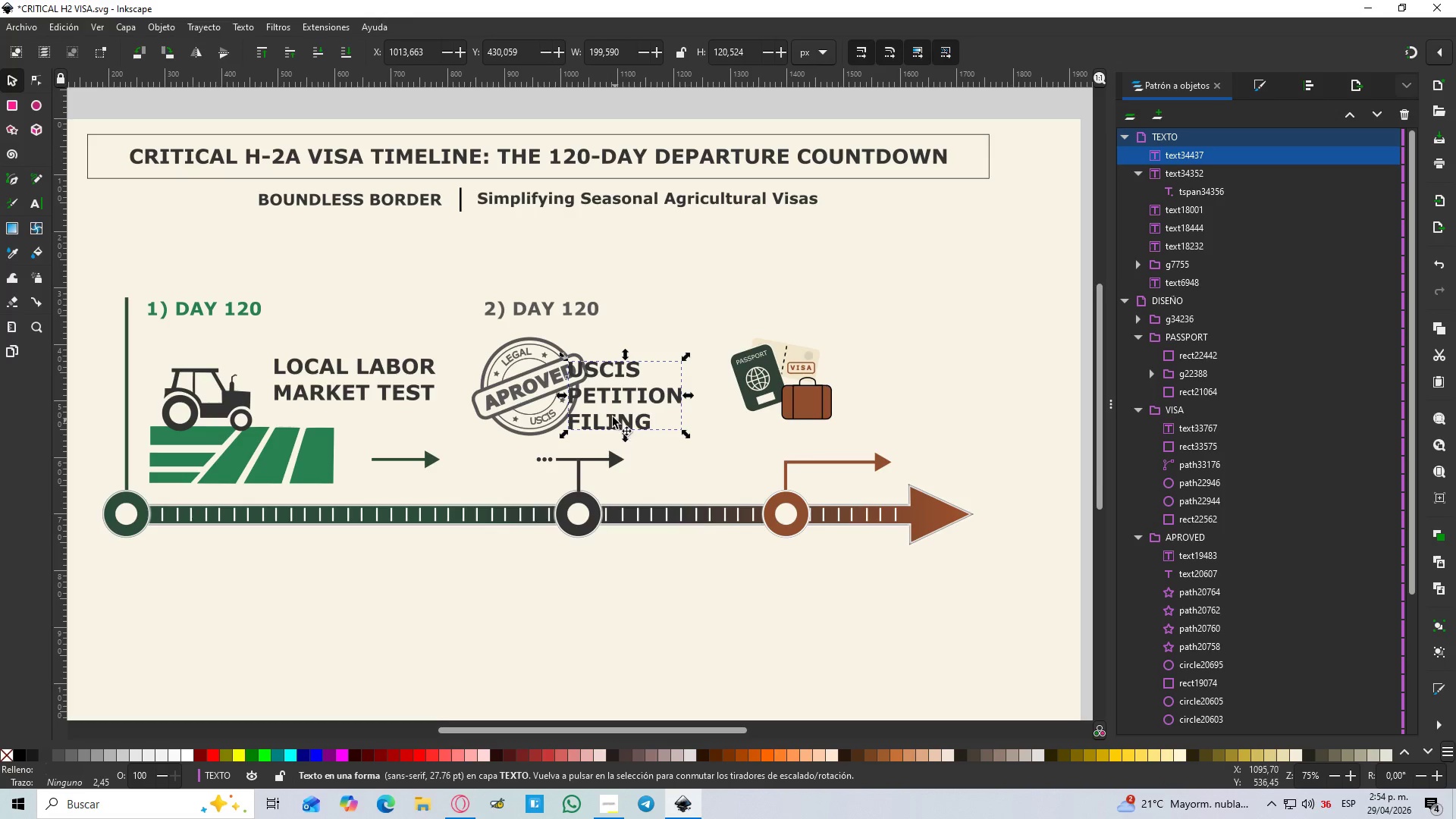 
left_click_drag(start_coordinate=[607, 394], to_coordinate=[632, 383])
 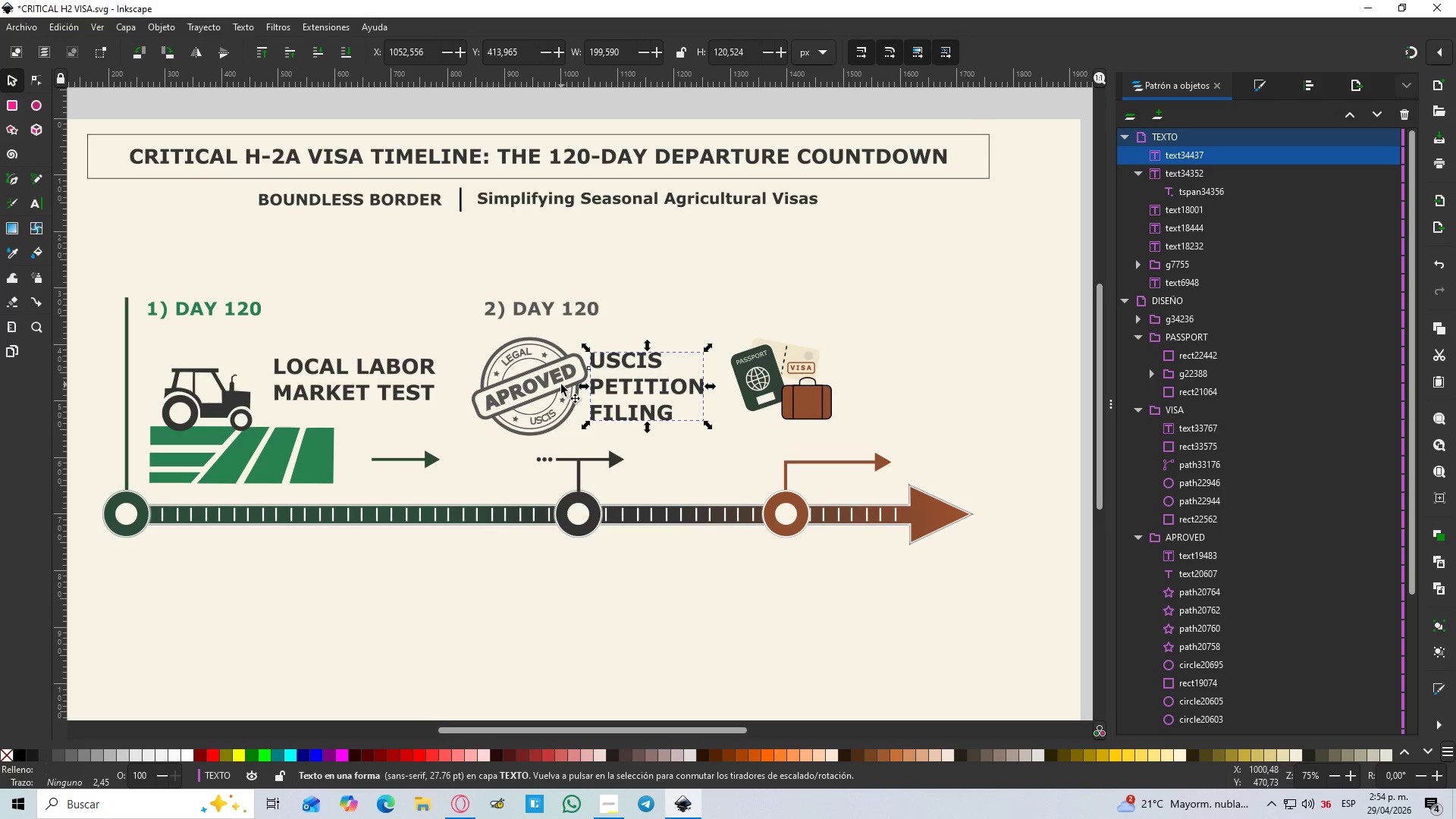 
left_click_drag(start_coordinate=[559, 384], to_coordinate=[551, 385])
 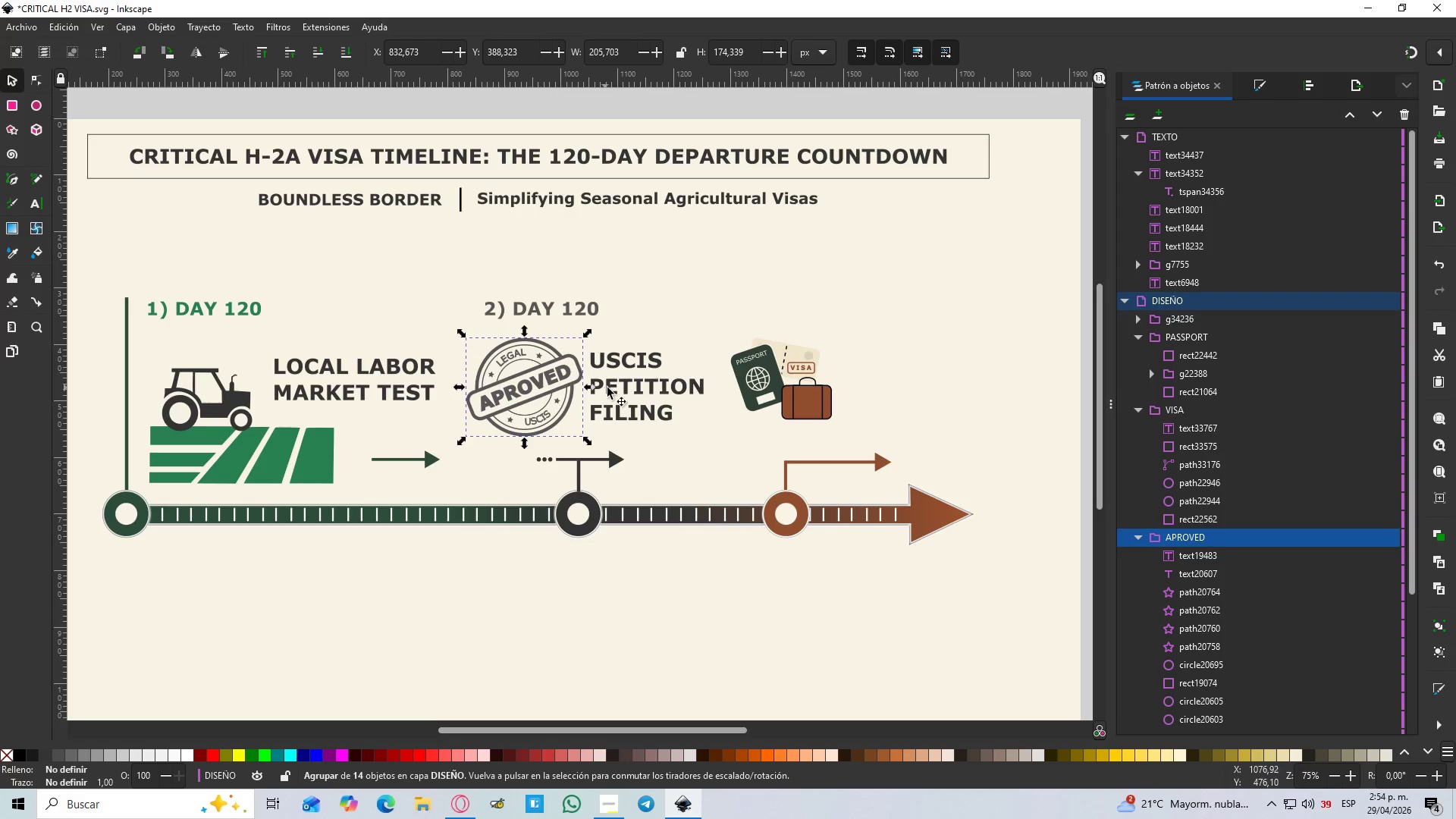 
left_click_drag(start_coordinate=[608, 388], to_coordinate=[602, 388])
 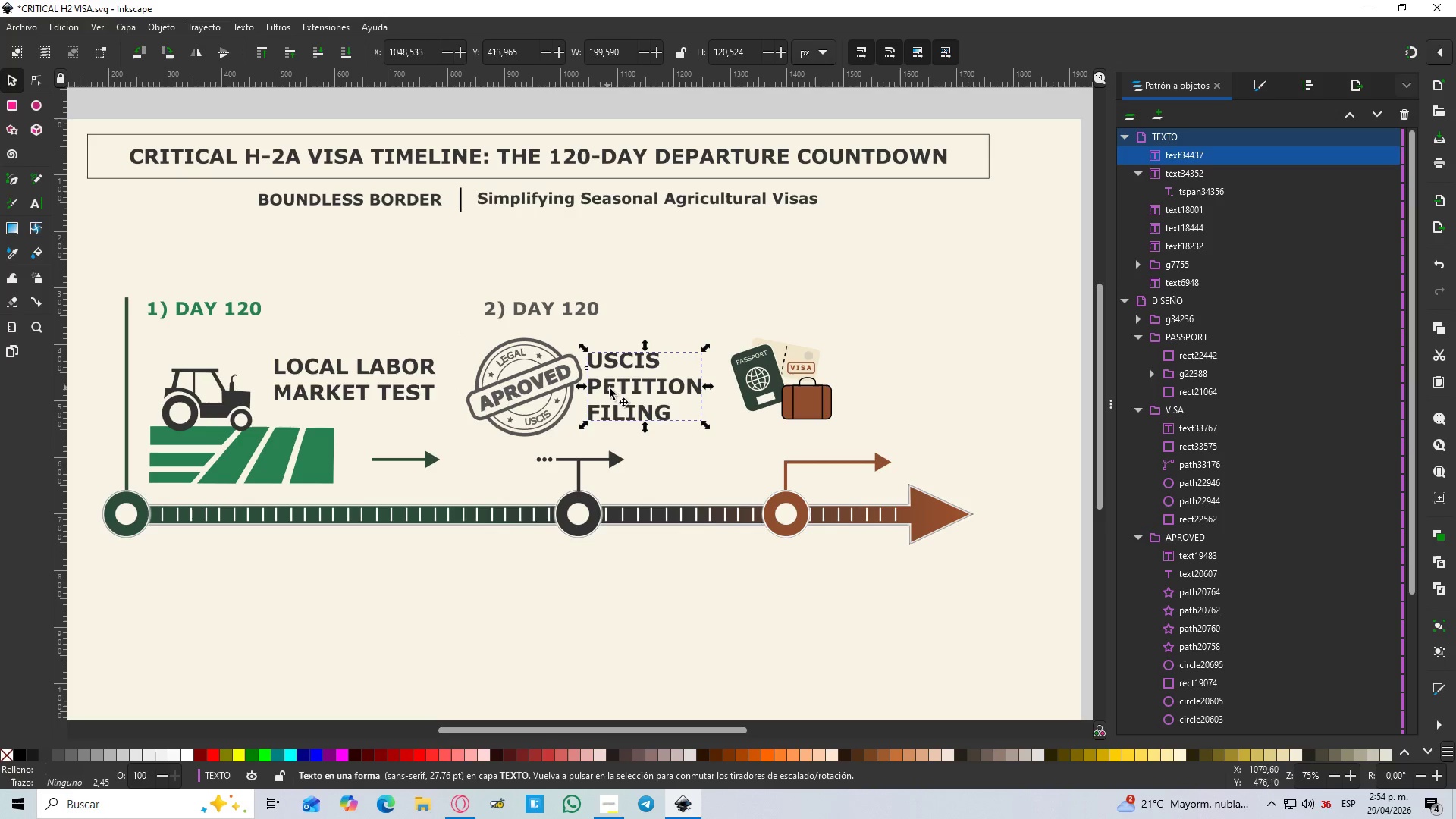 
left_click_drag(start_coordinate=[610, 388], to_coordinate=[606, 389])
 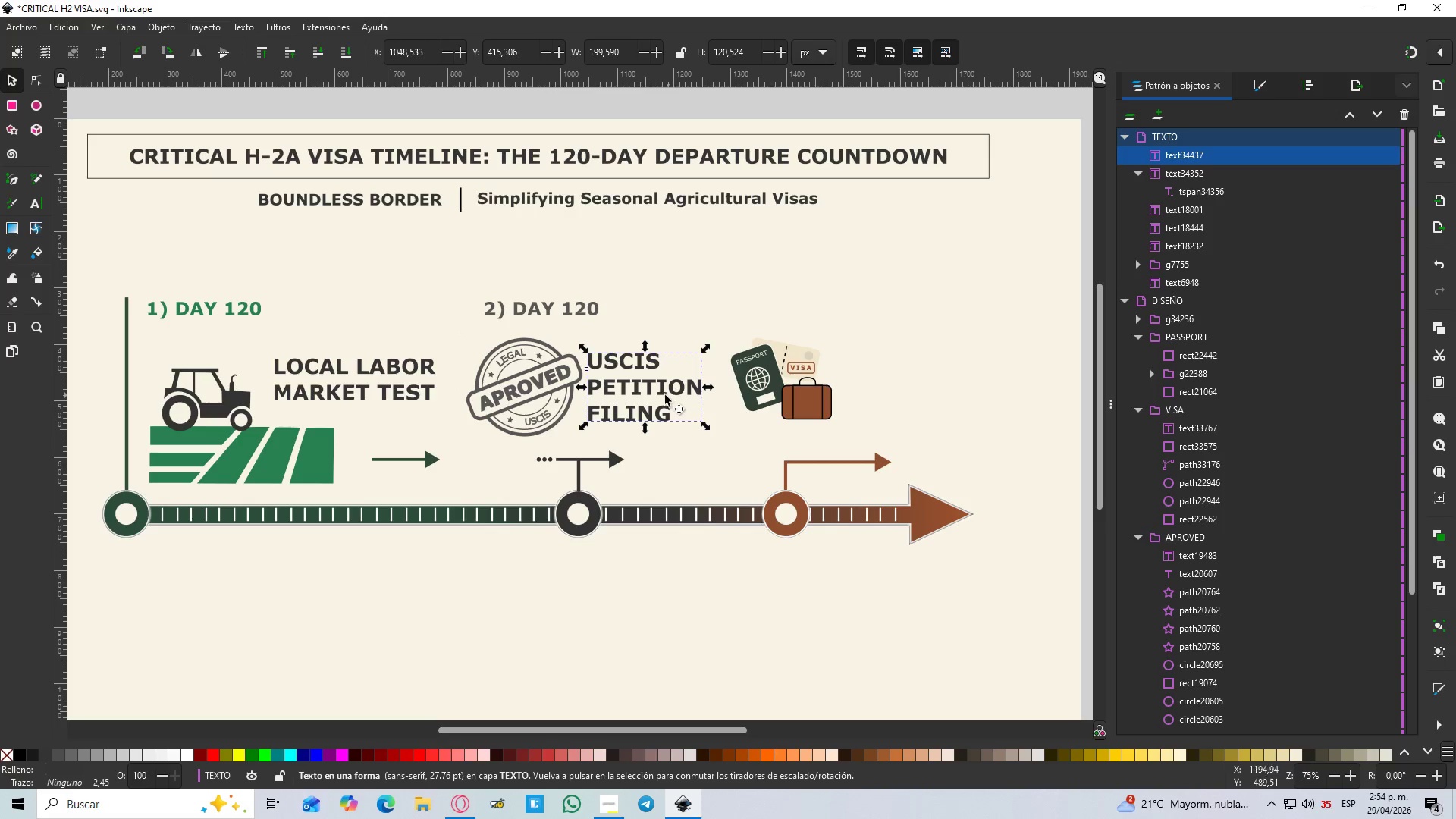 
left_click_drag(start_coordinate=[651, 393], to_coordinate=[649, 388])
 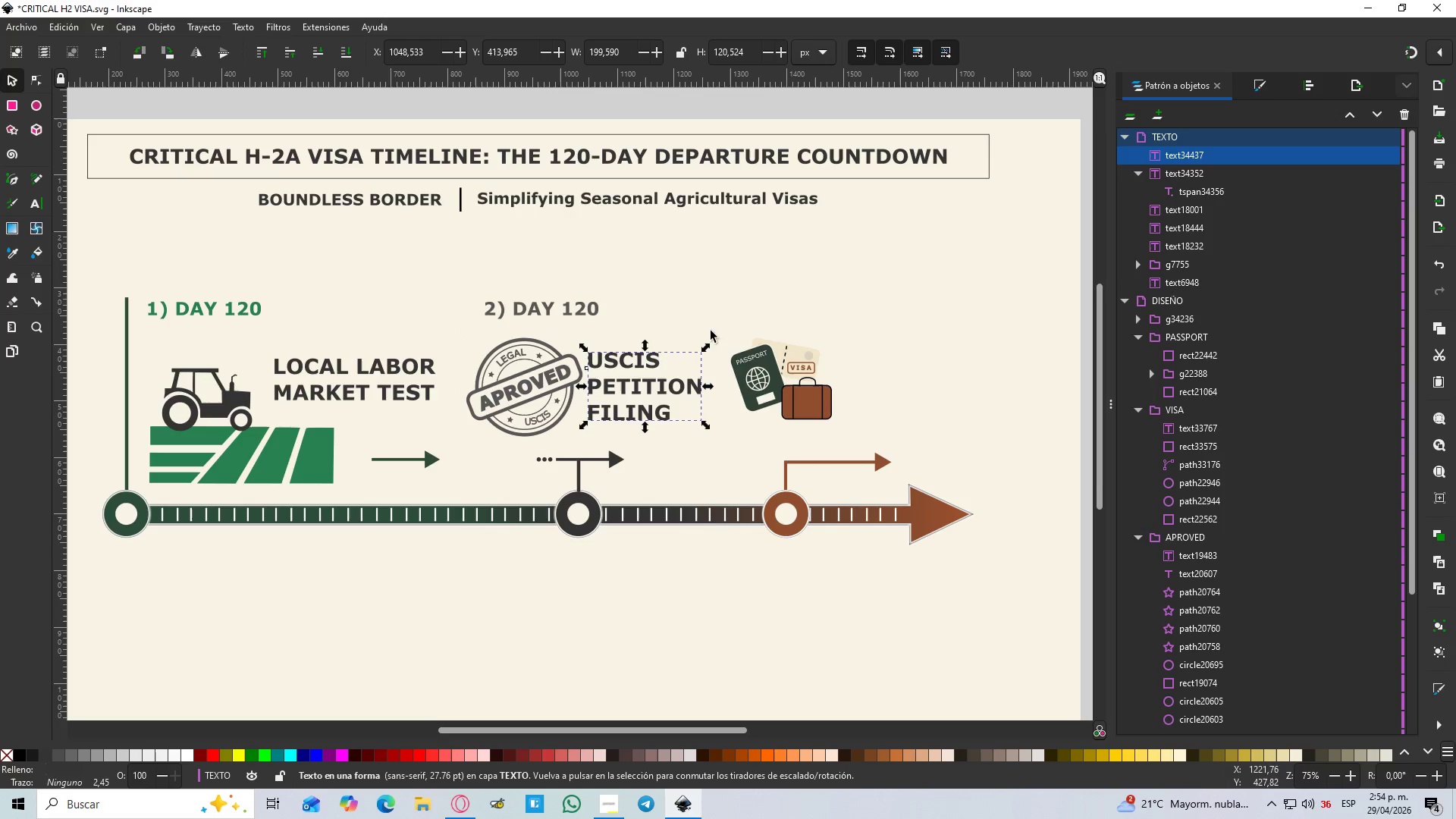 
left_click([724, 304])
 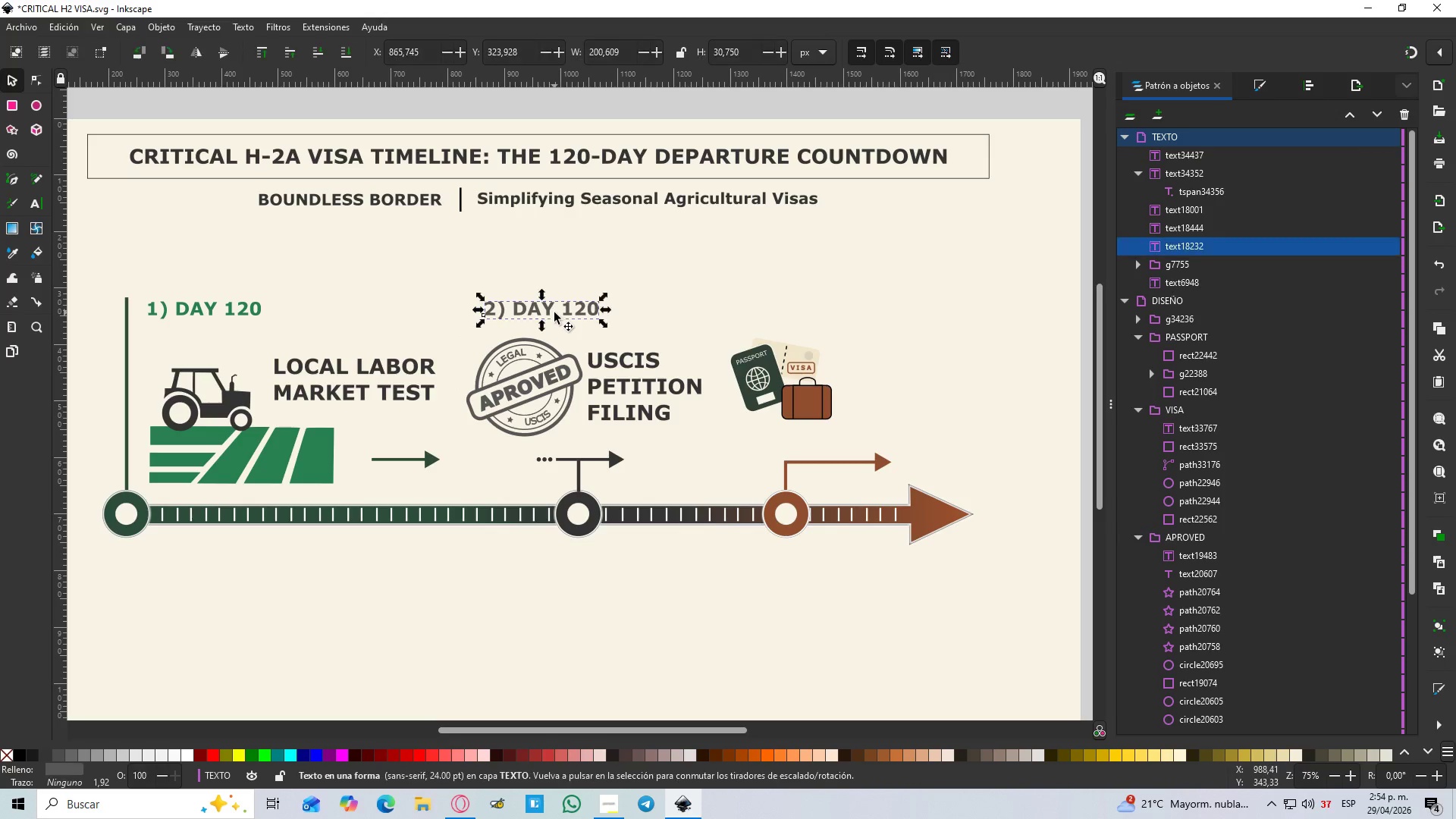 
key(Control+D)
 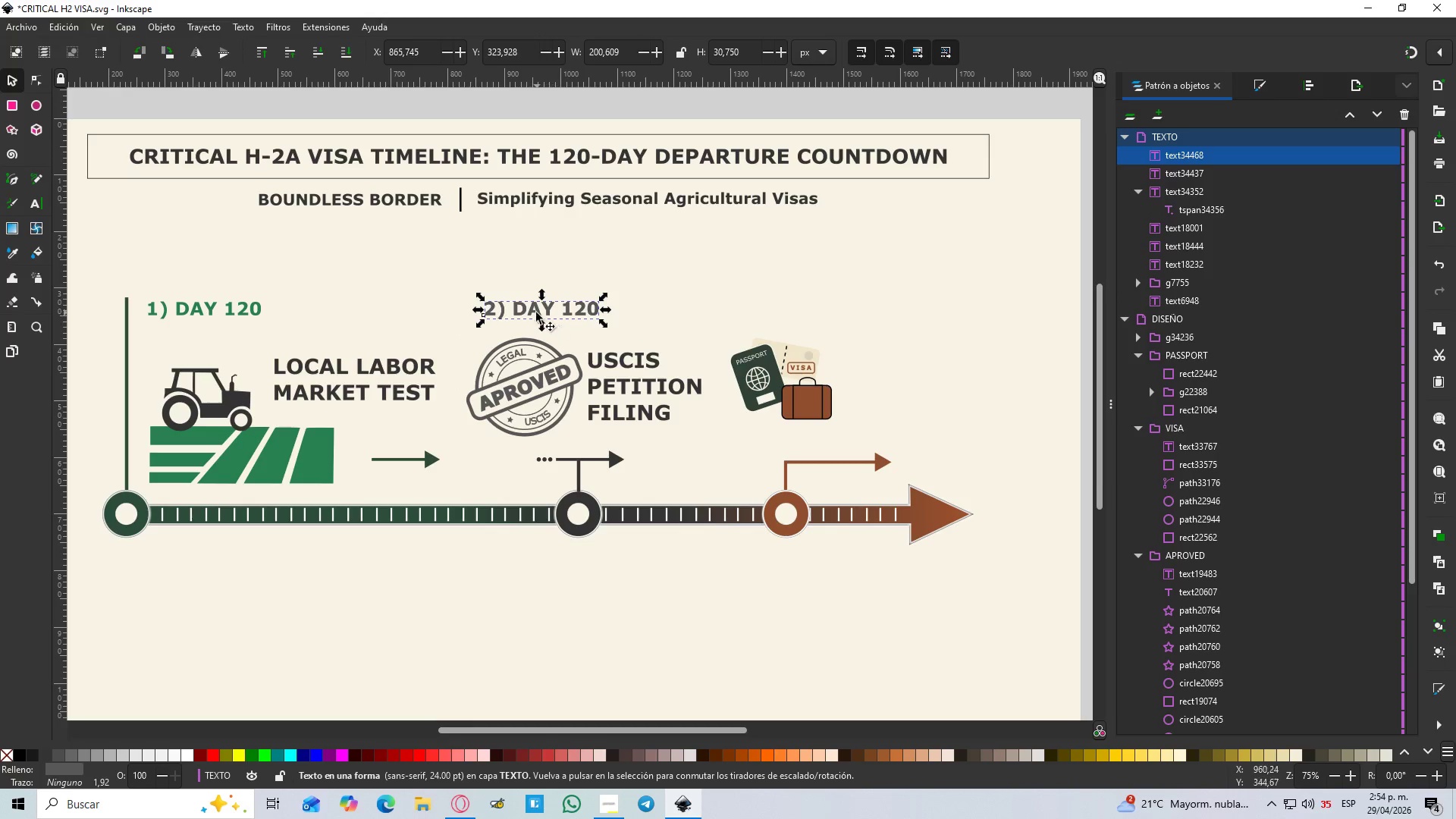 
left_click_drag(start_coordinate=[535, 311], to_coordinate=[808, 306])
 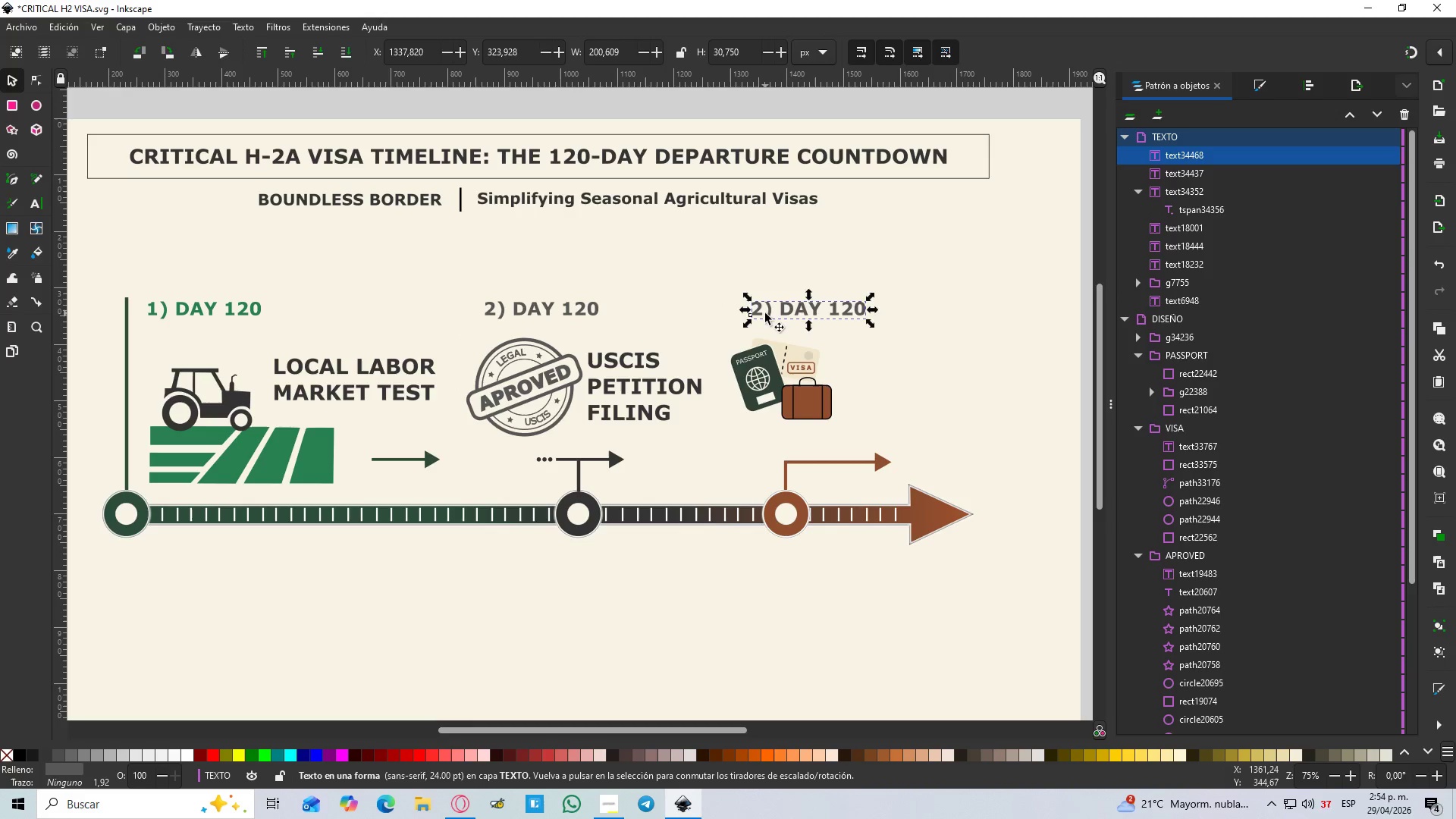 
hold_key(key=ControlLeft, duration=1.5)
 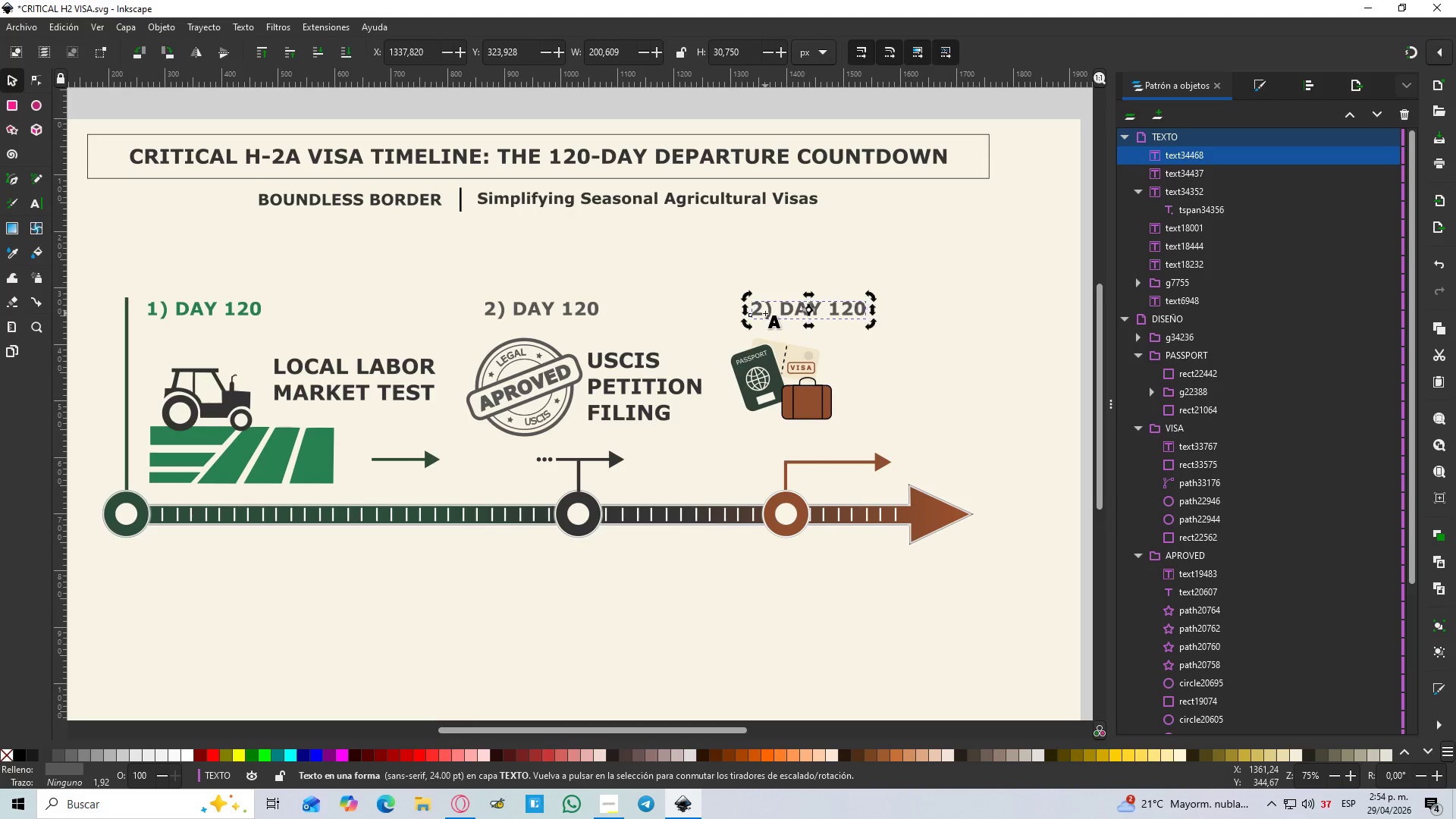 
hold_key(key=ControlLeft, duration=19.2)
double_click([765, 313])
 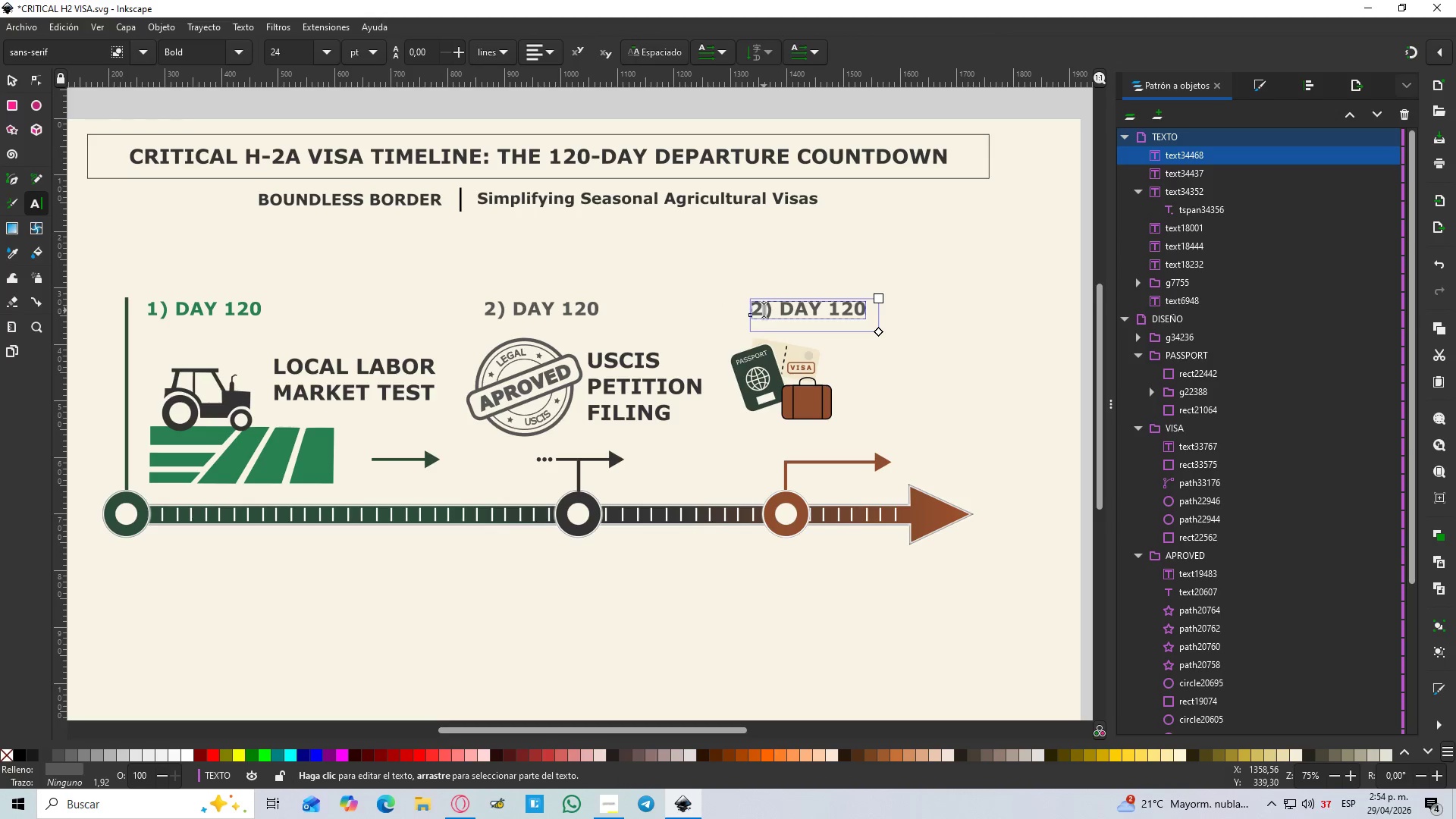 
left_click_drag(start_coordinate=[764, 310], to_coordinate=[756, 310])
 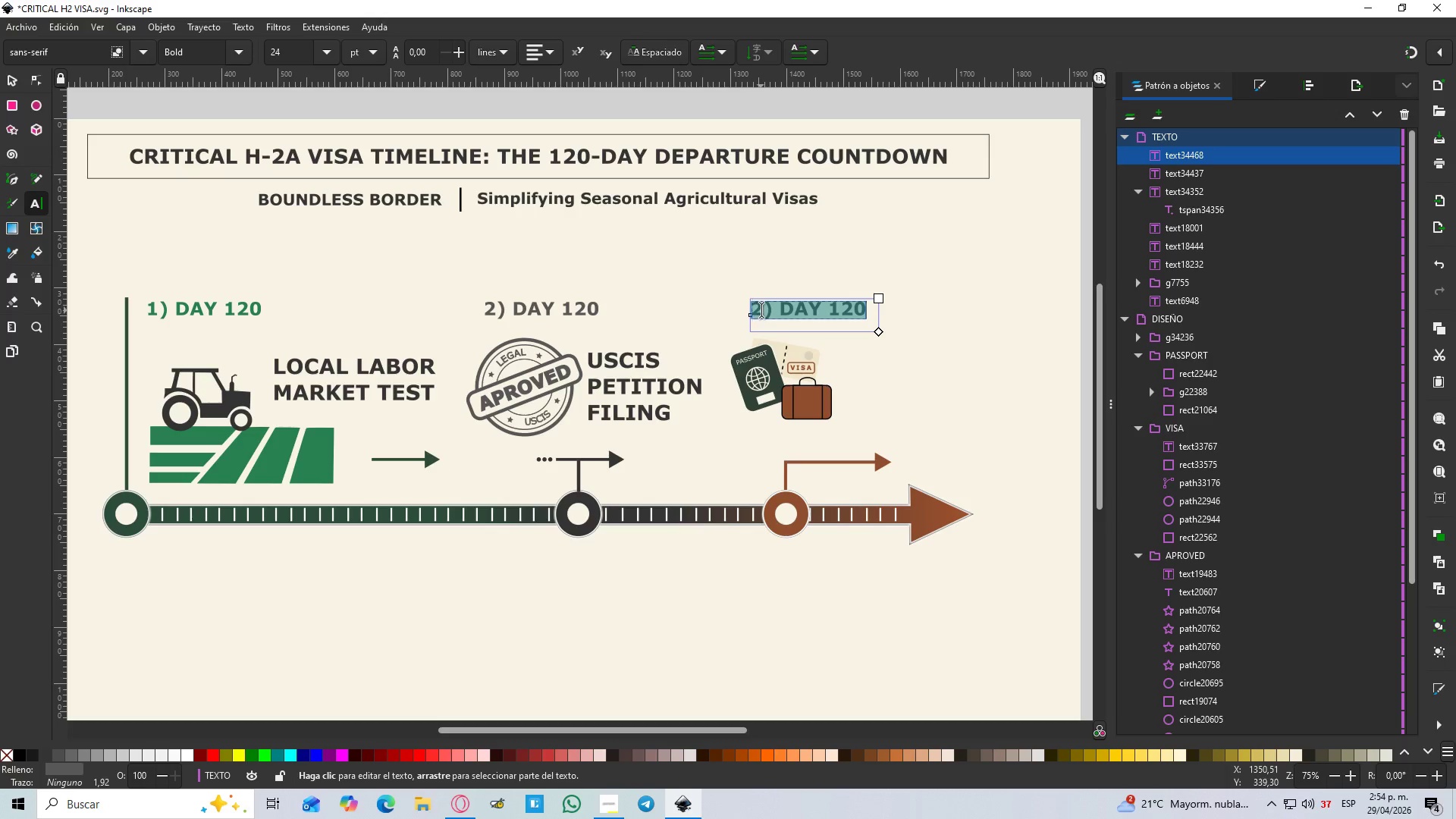 
left_click([762, 310])
 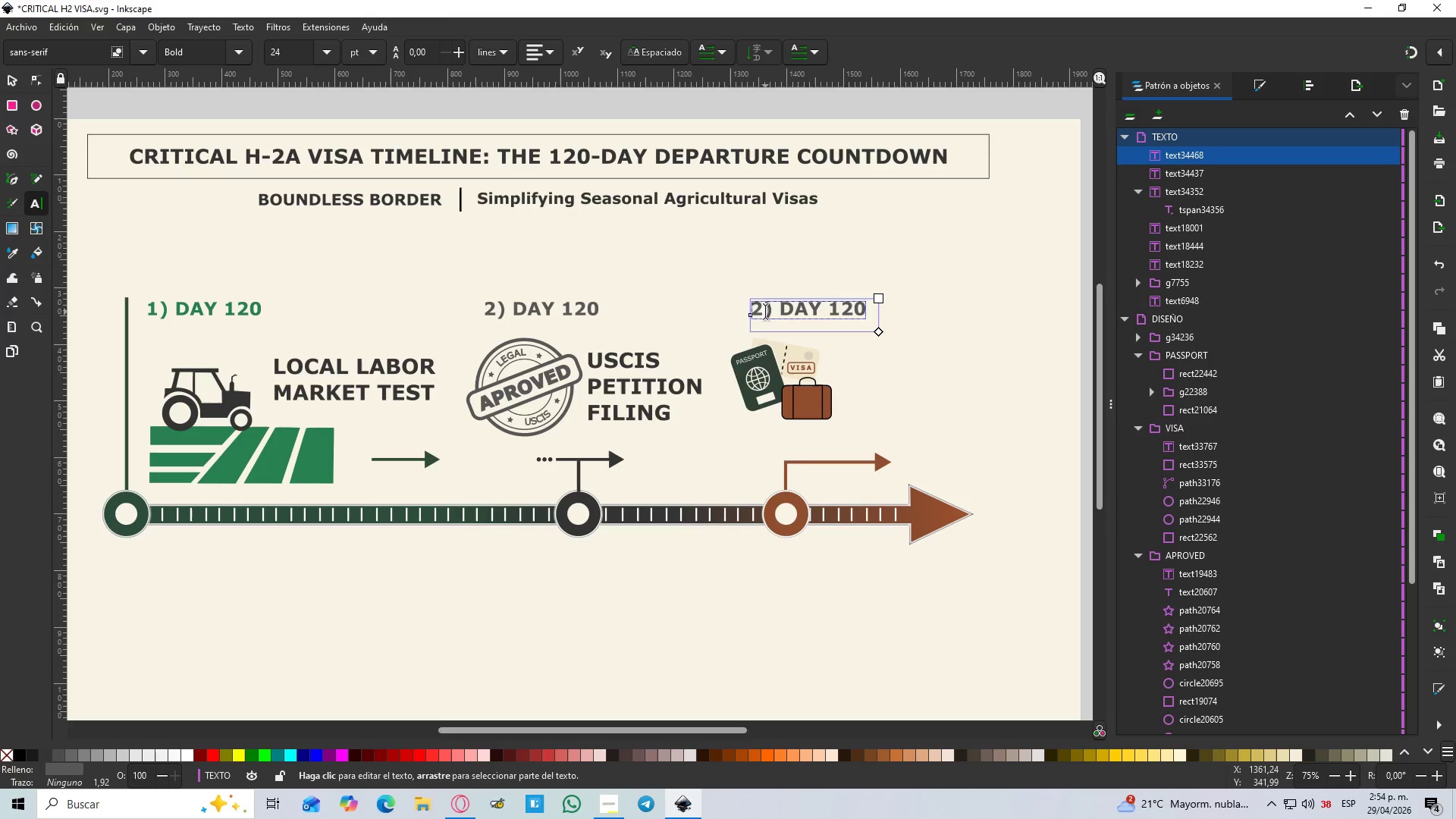 
left_click_drag(start_coordinate=[765, 312], to_coordinate=[752, 314])
 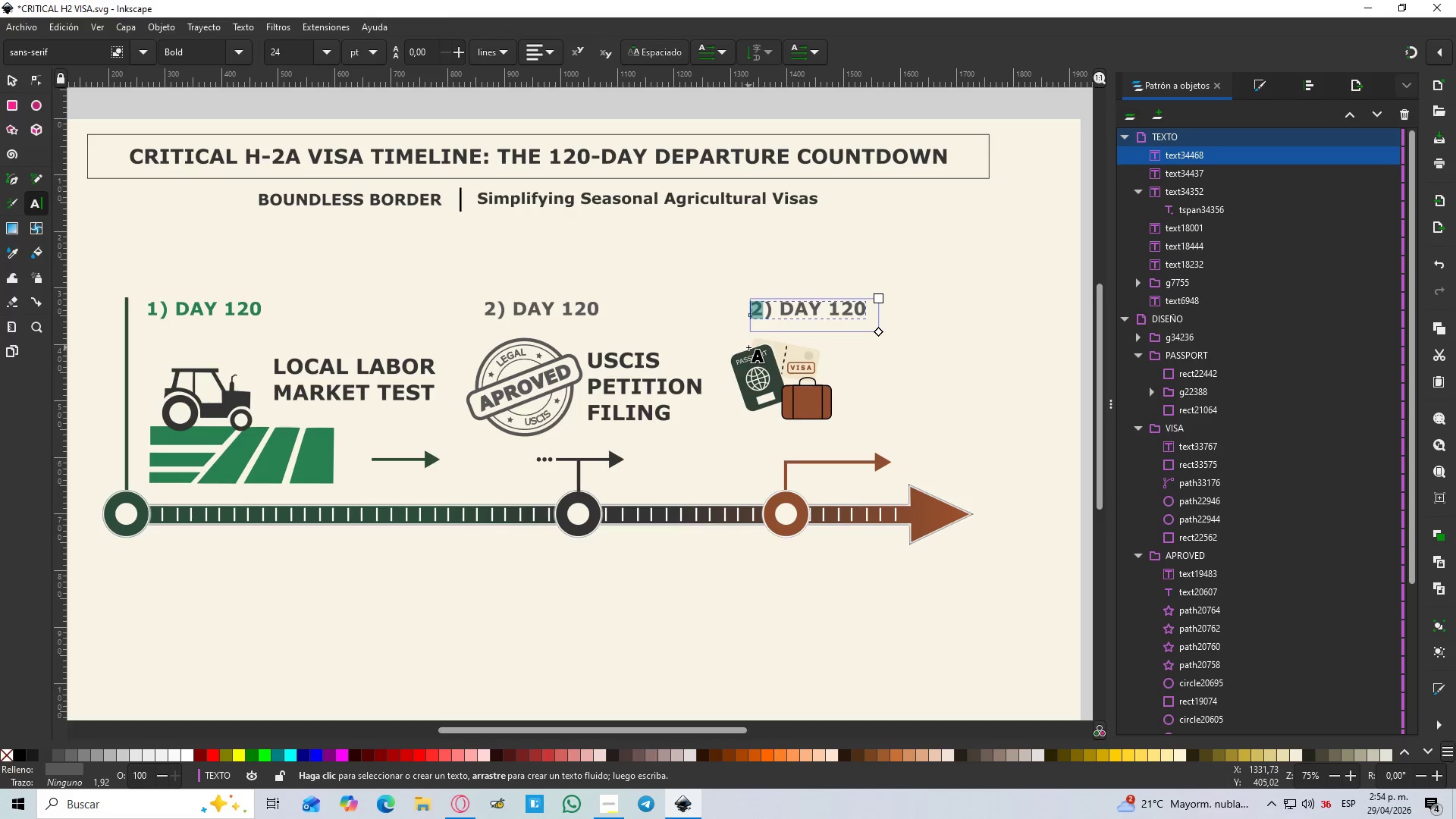 
key(3)
 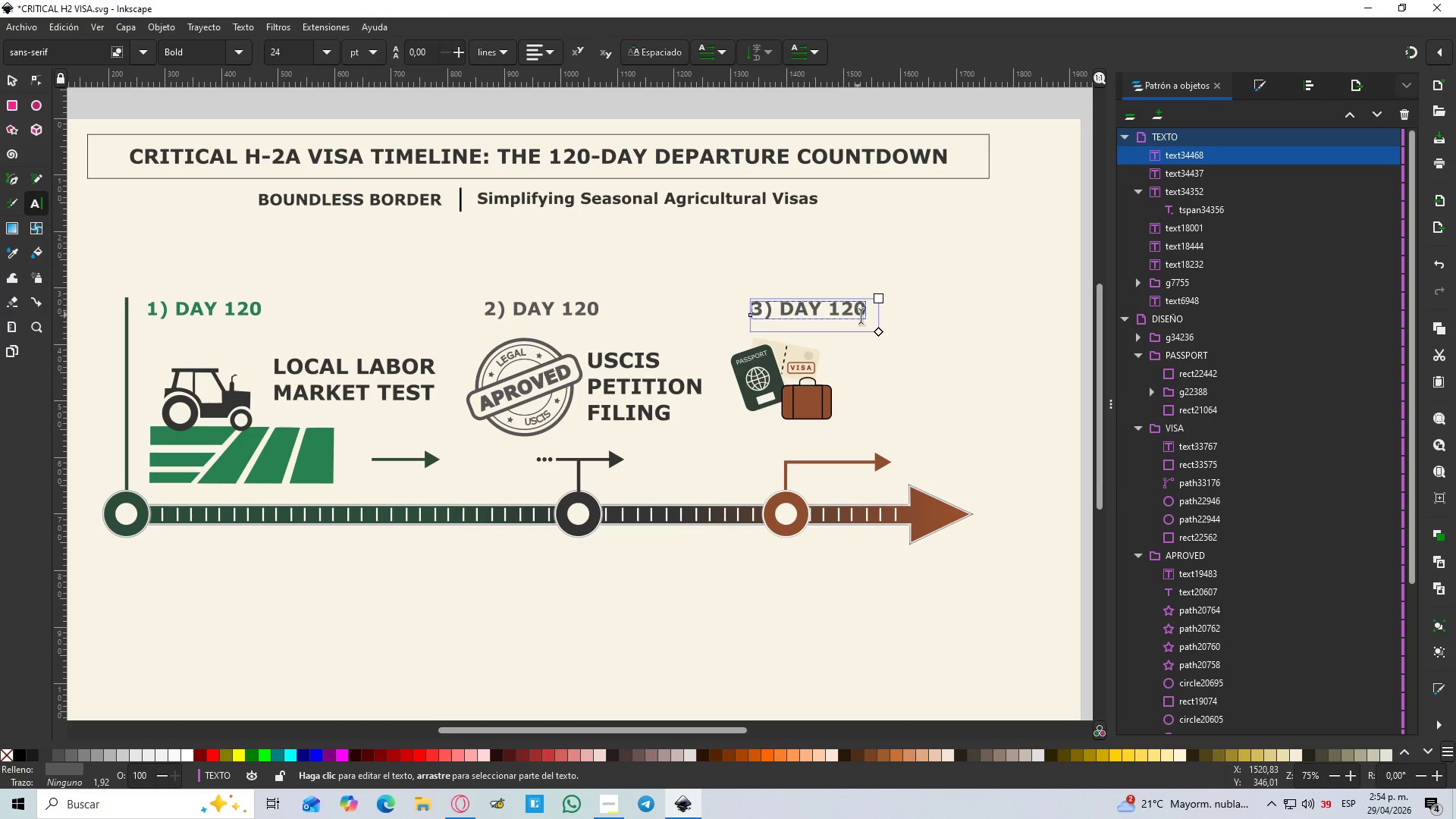 
left_click_drag(start_coordinate=[861, 316], to_coordinate=[841, 322])
 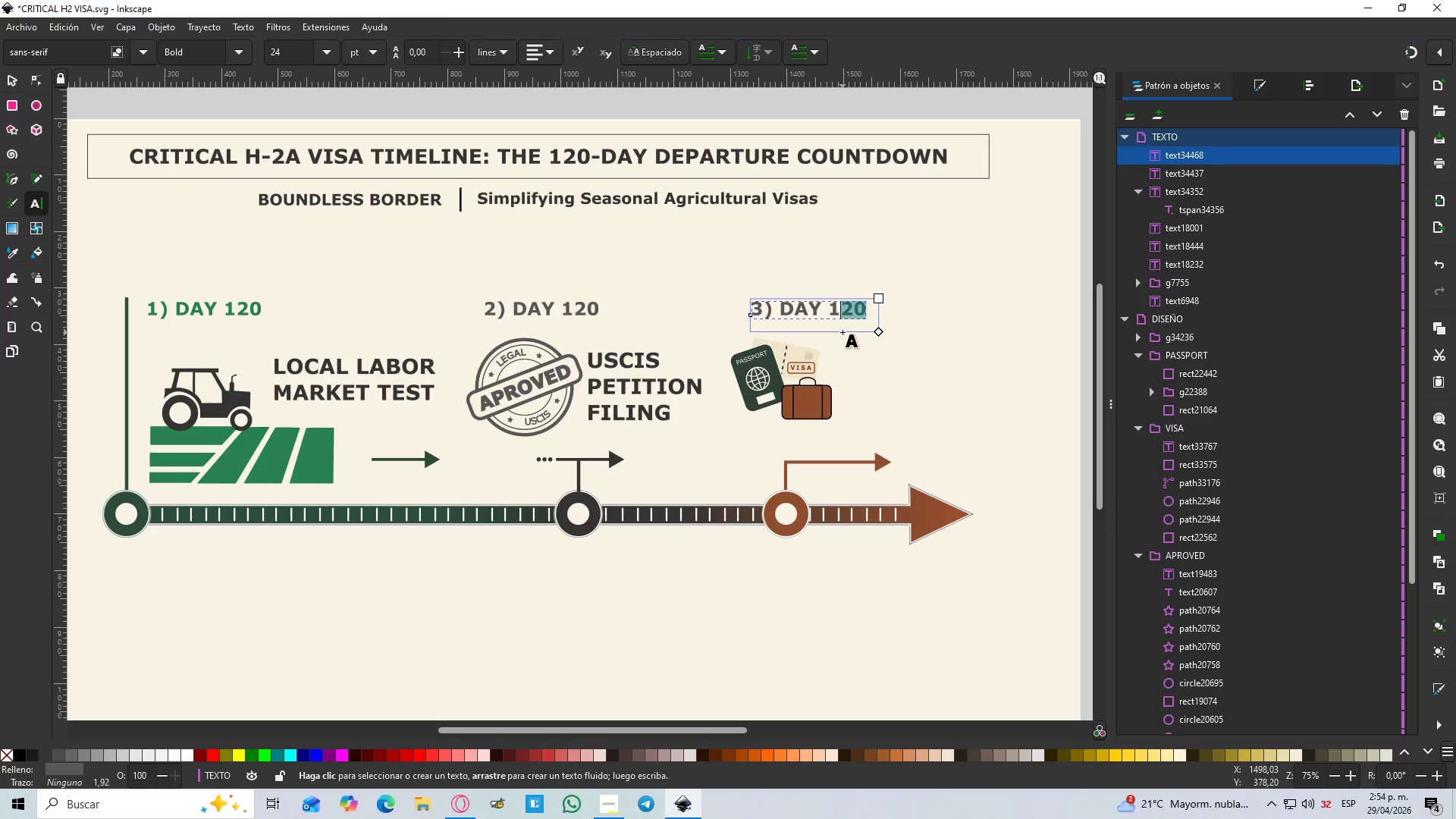 
key(Backspace)
 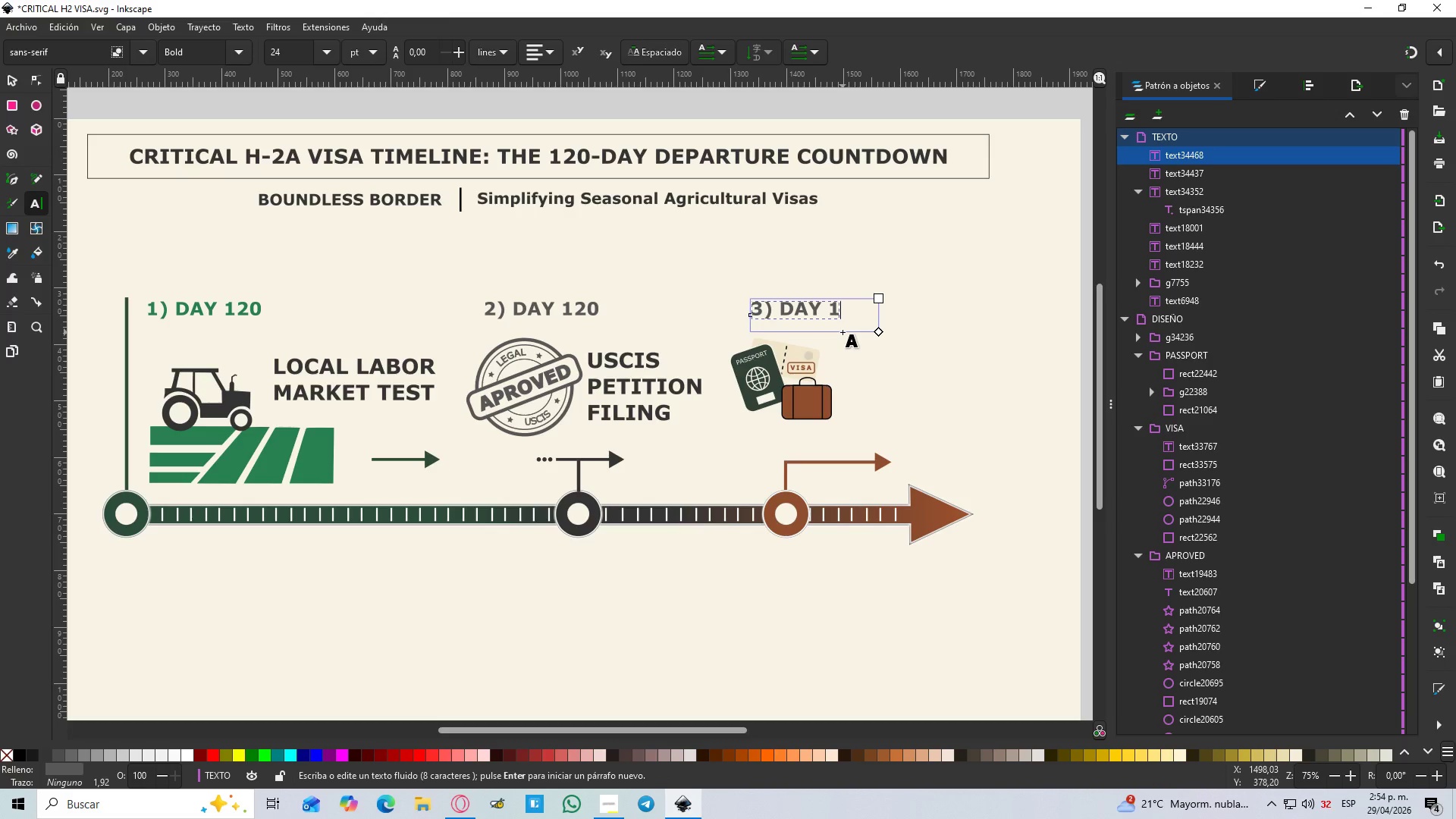 
key(5)
 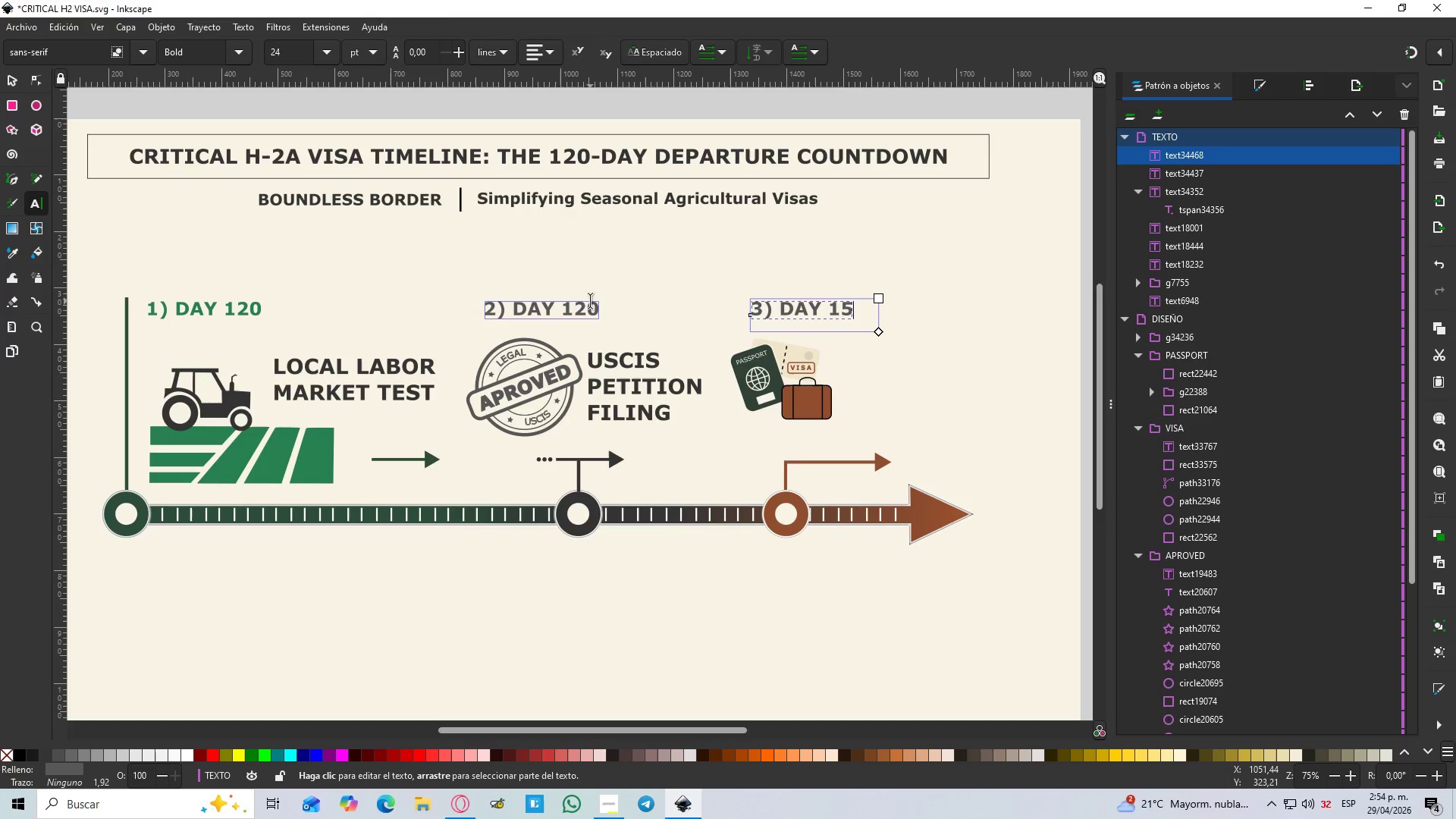 
left_click([589, 309])
 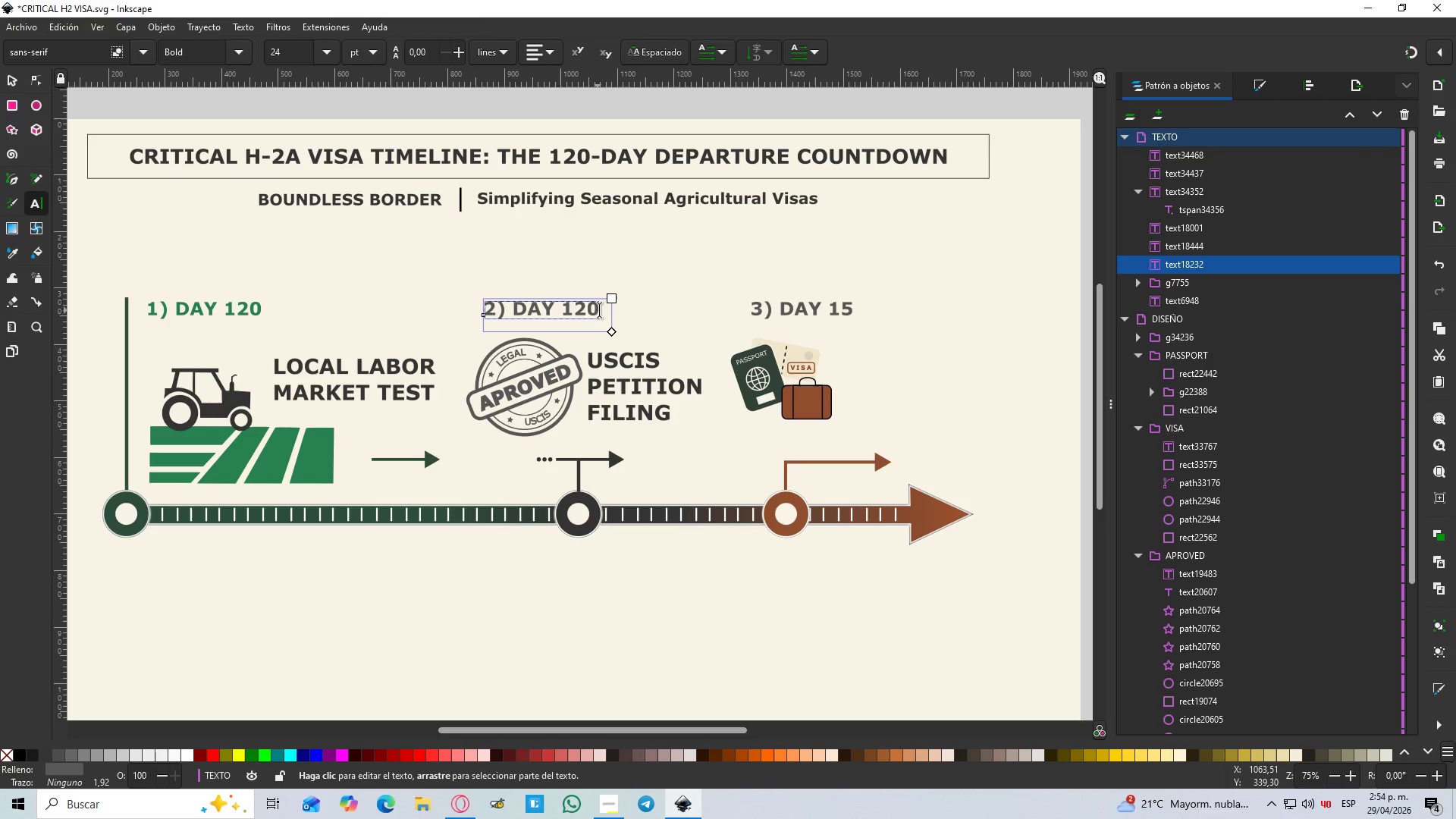 
left_click_drag(start_coordinate=[599, 310], to_coordinate=[566, 318])
 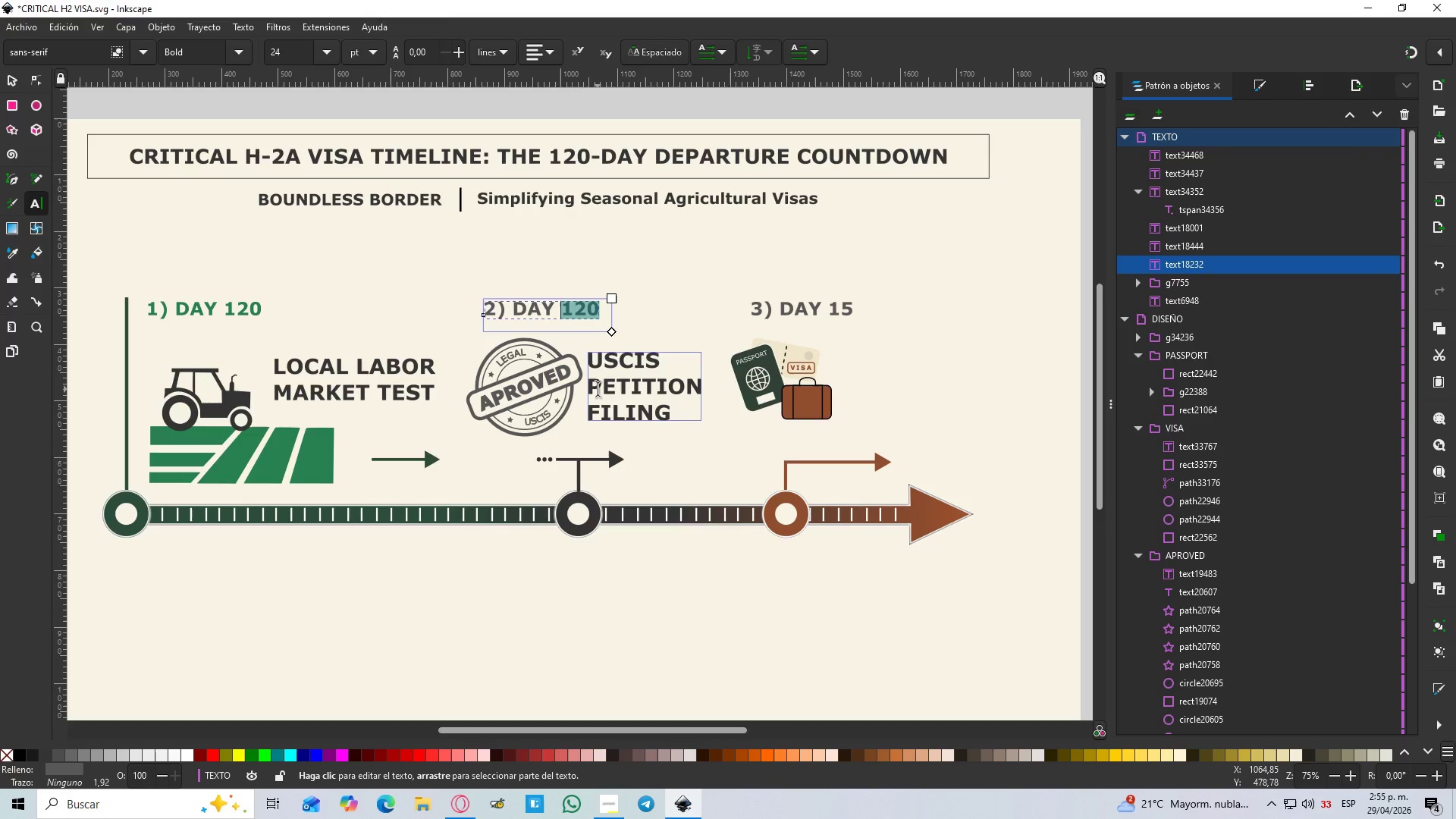 
type(45)
 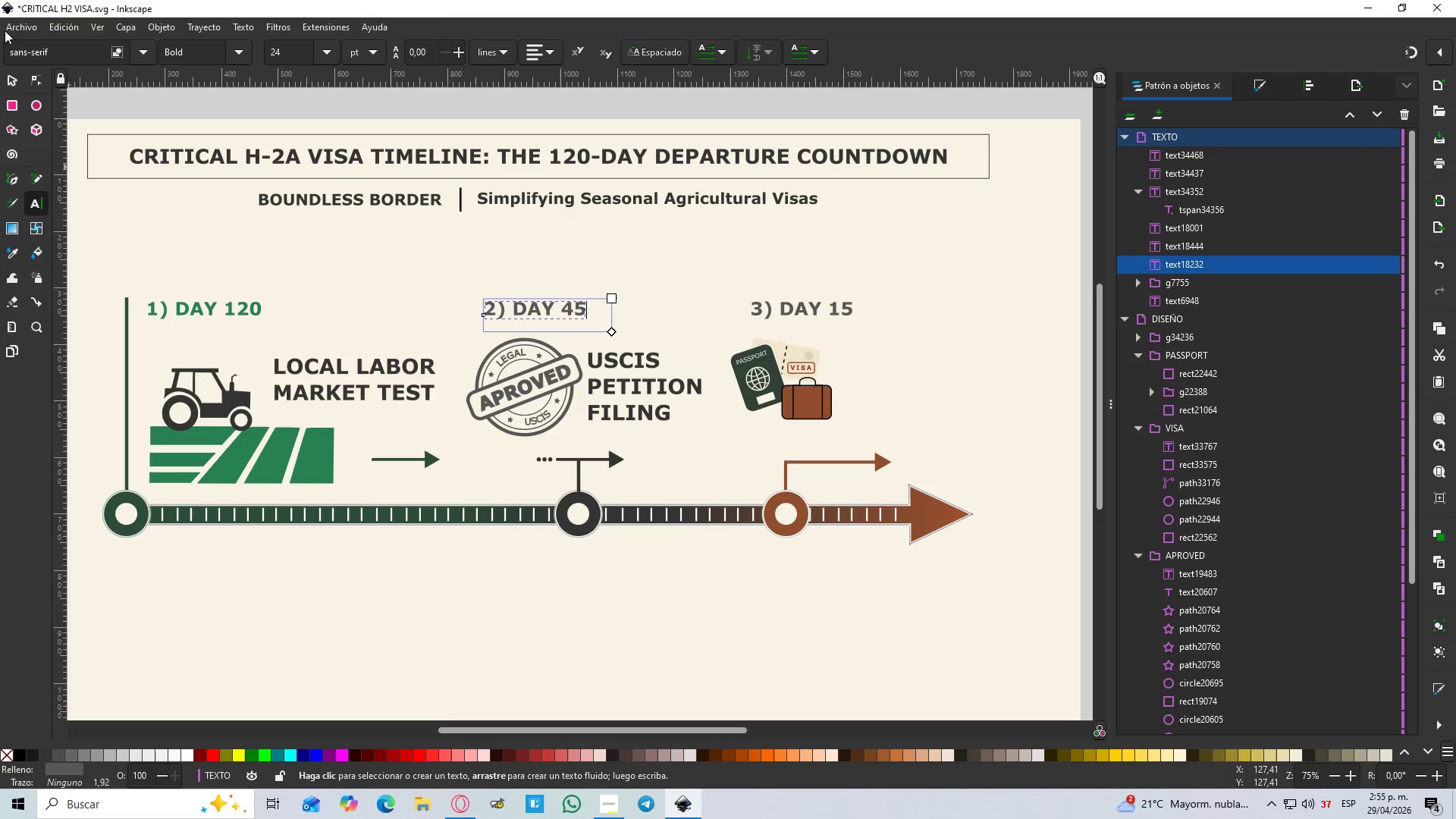 
left_click([15, 74])
 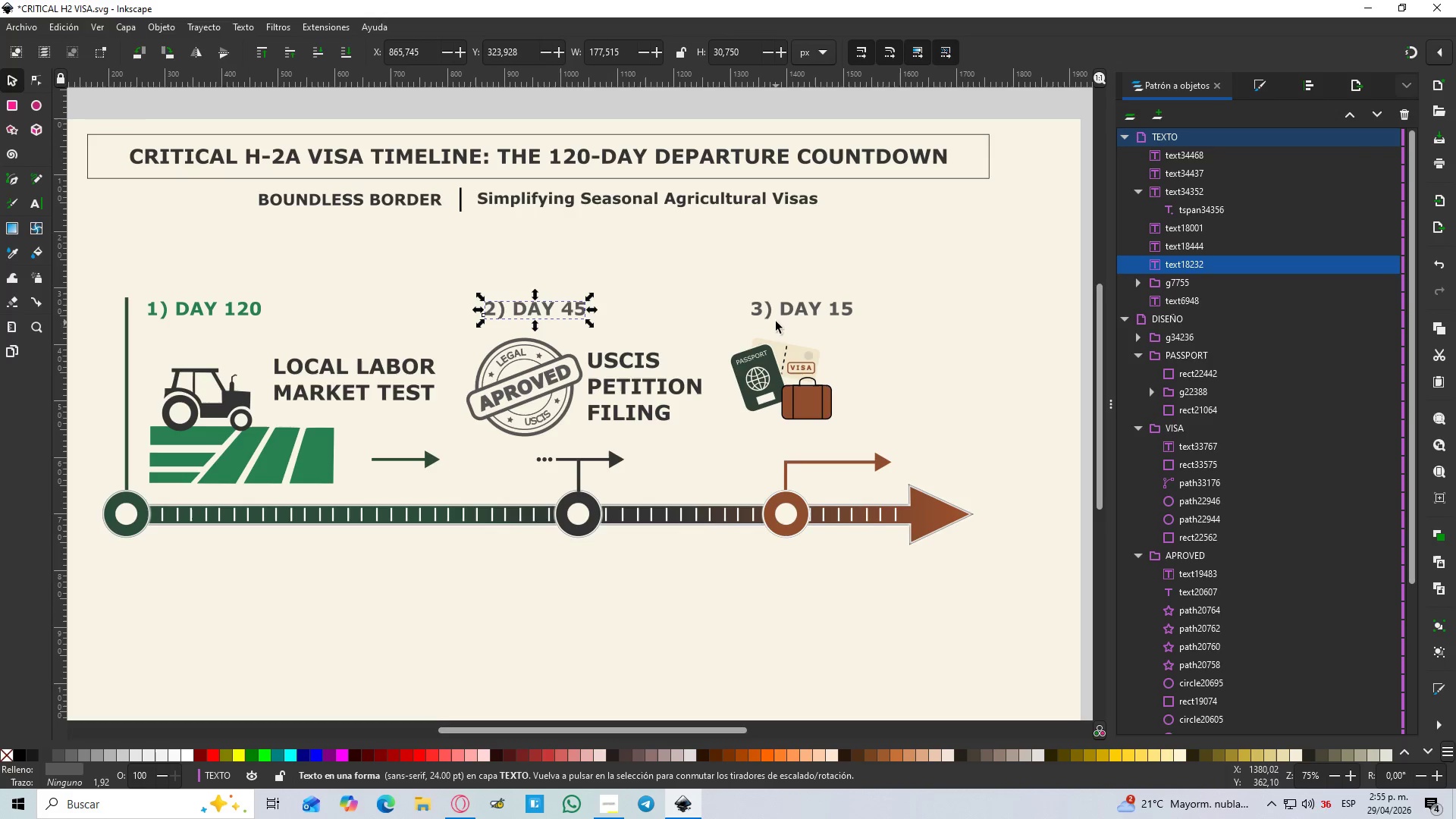 
left_click([767, 309])
 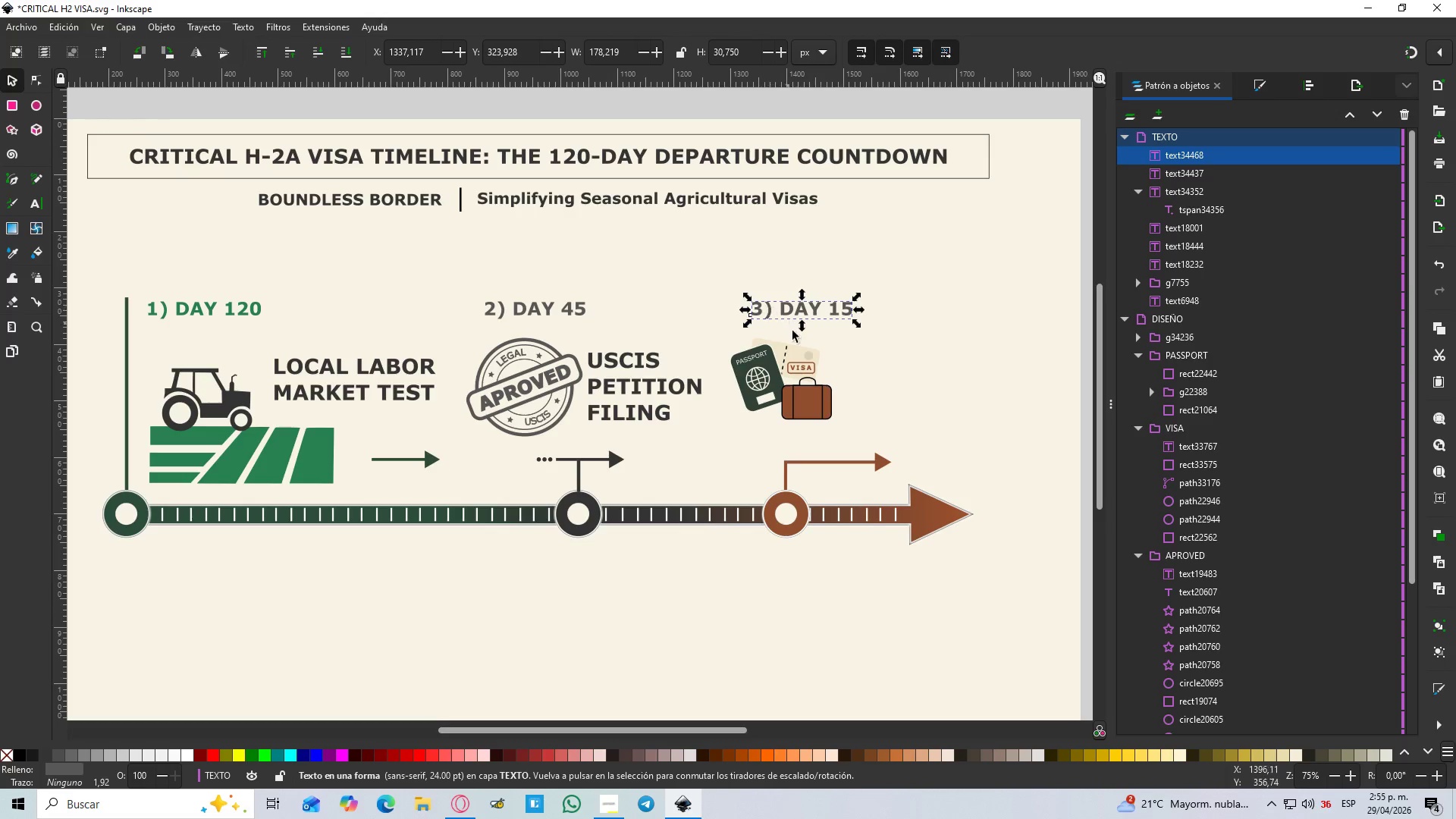 
hold_key(key=ControlLeft, duration=0.75)
 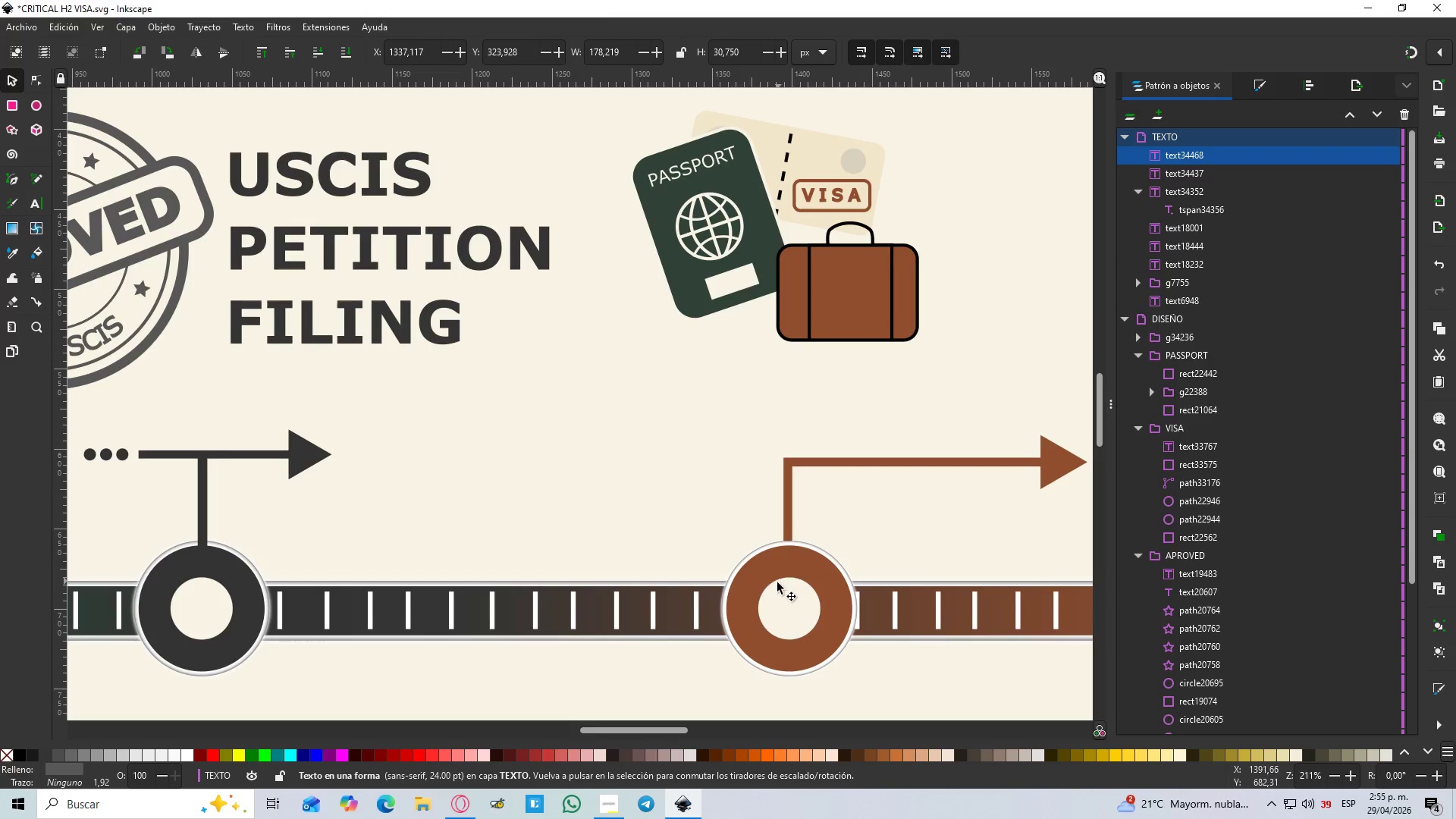 
hold_key(key=ControlLeft, duration=1.89)
 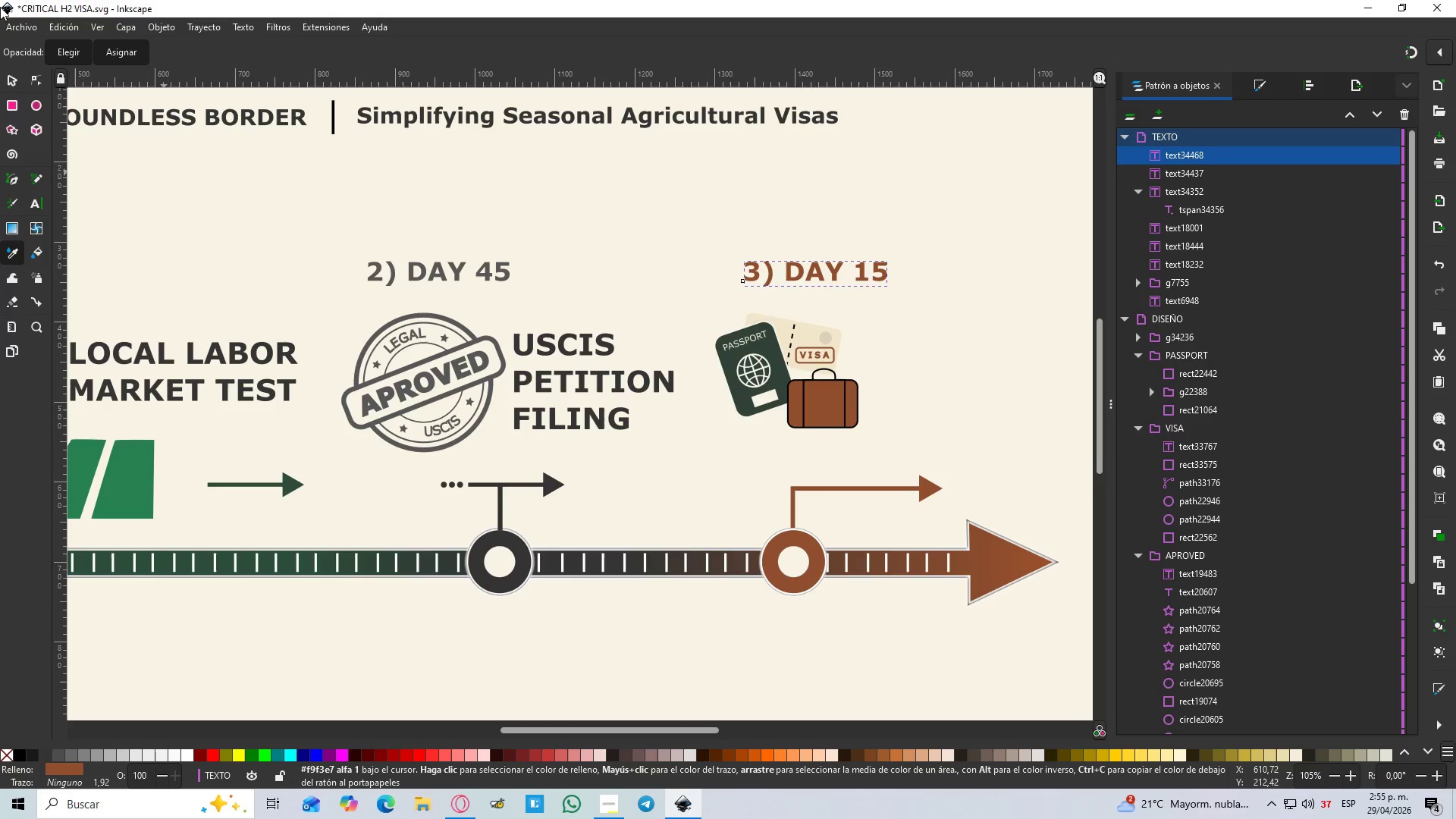 
scroll: coordinate [784, 472], scroll_direction: up, amount: 3.0
 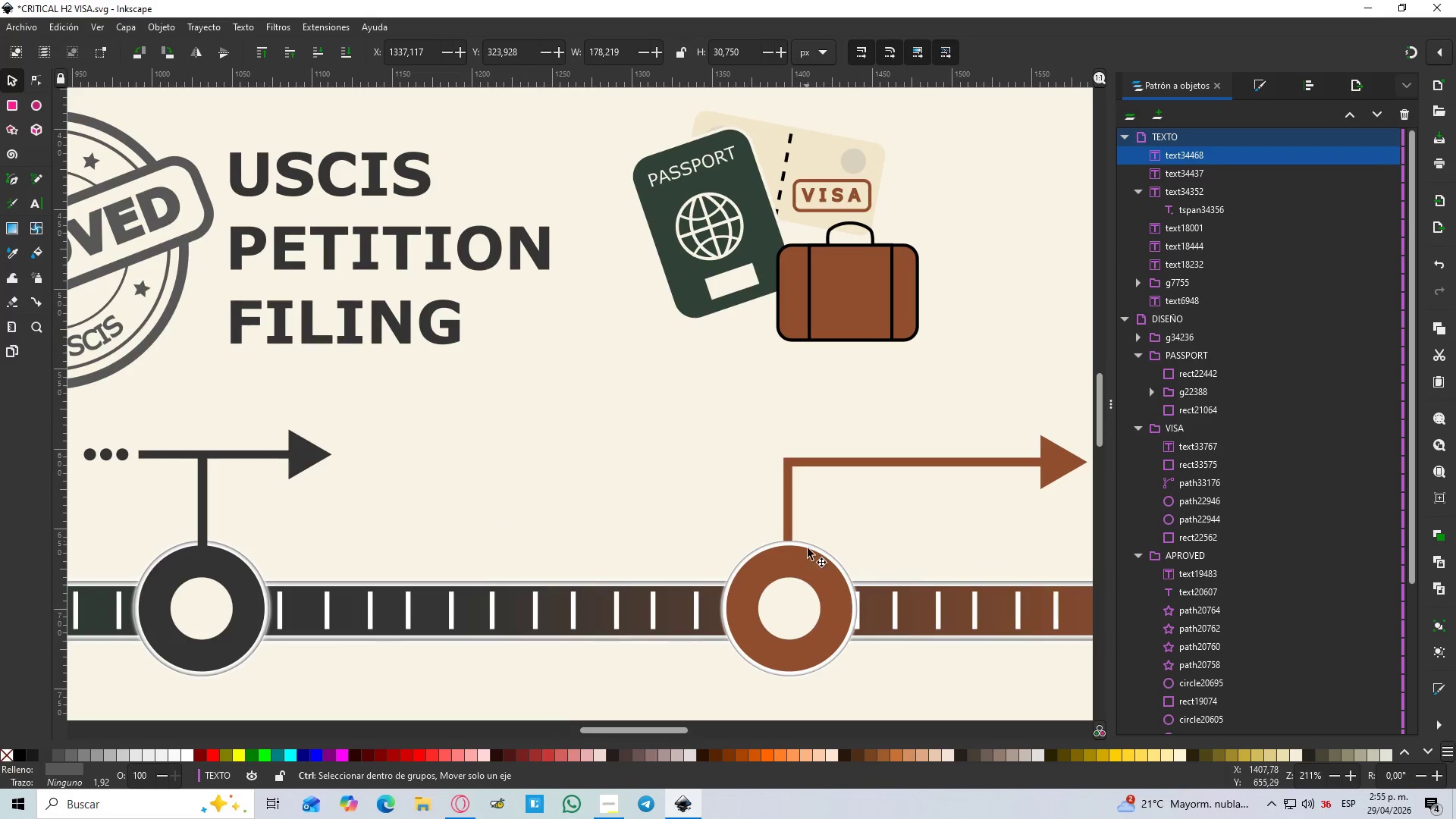 
key(D)
 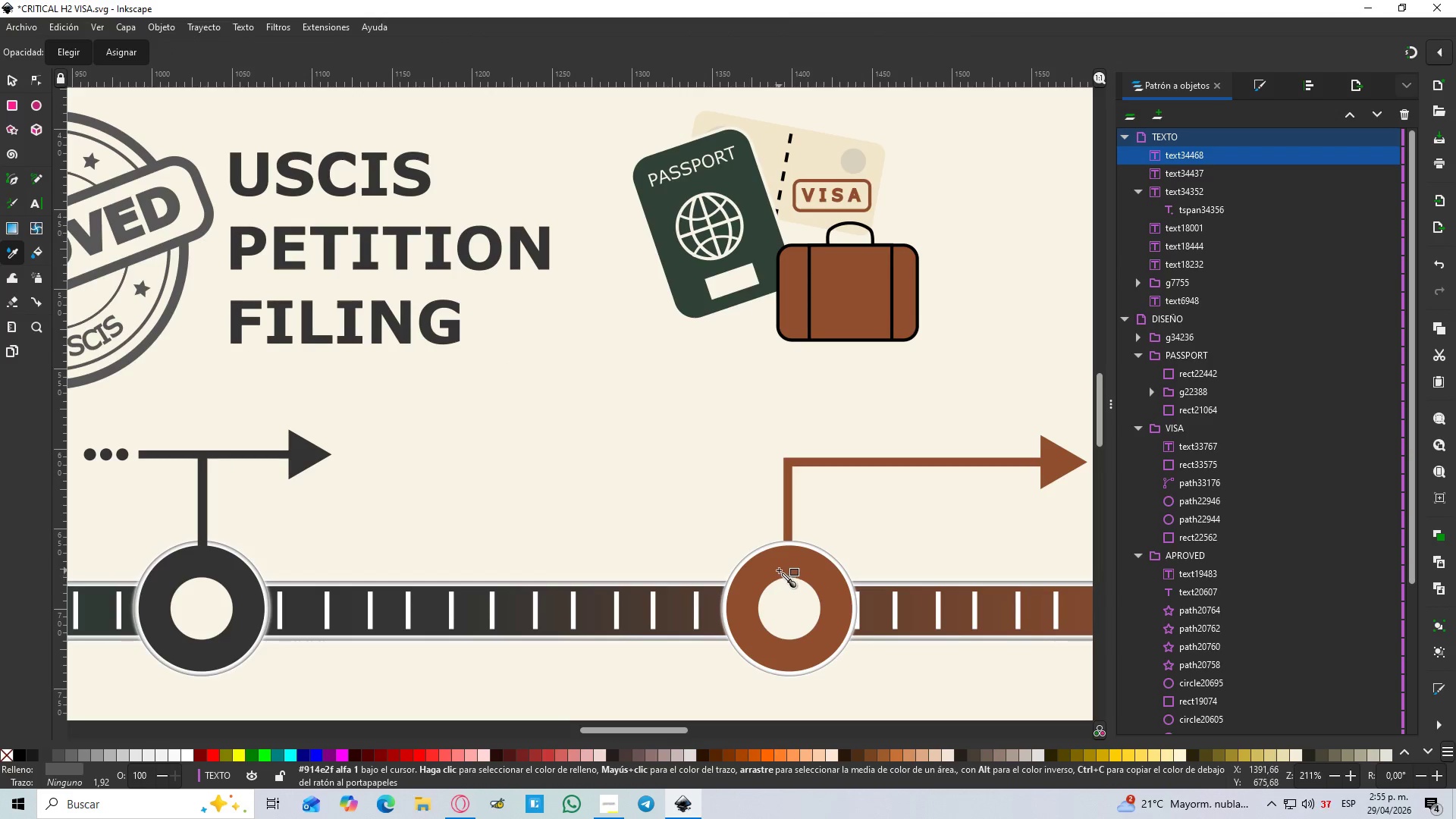 
left_click([779, 570])
 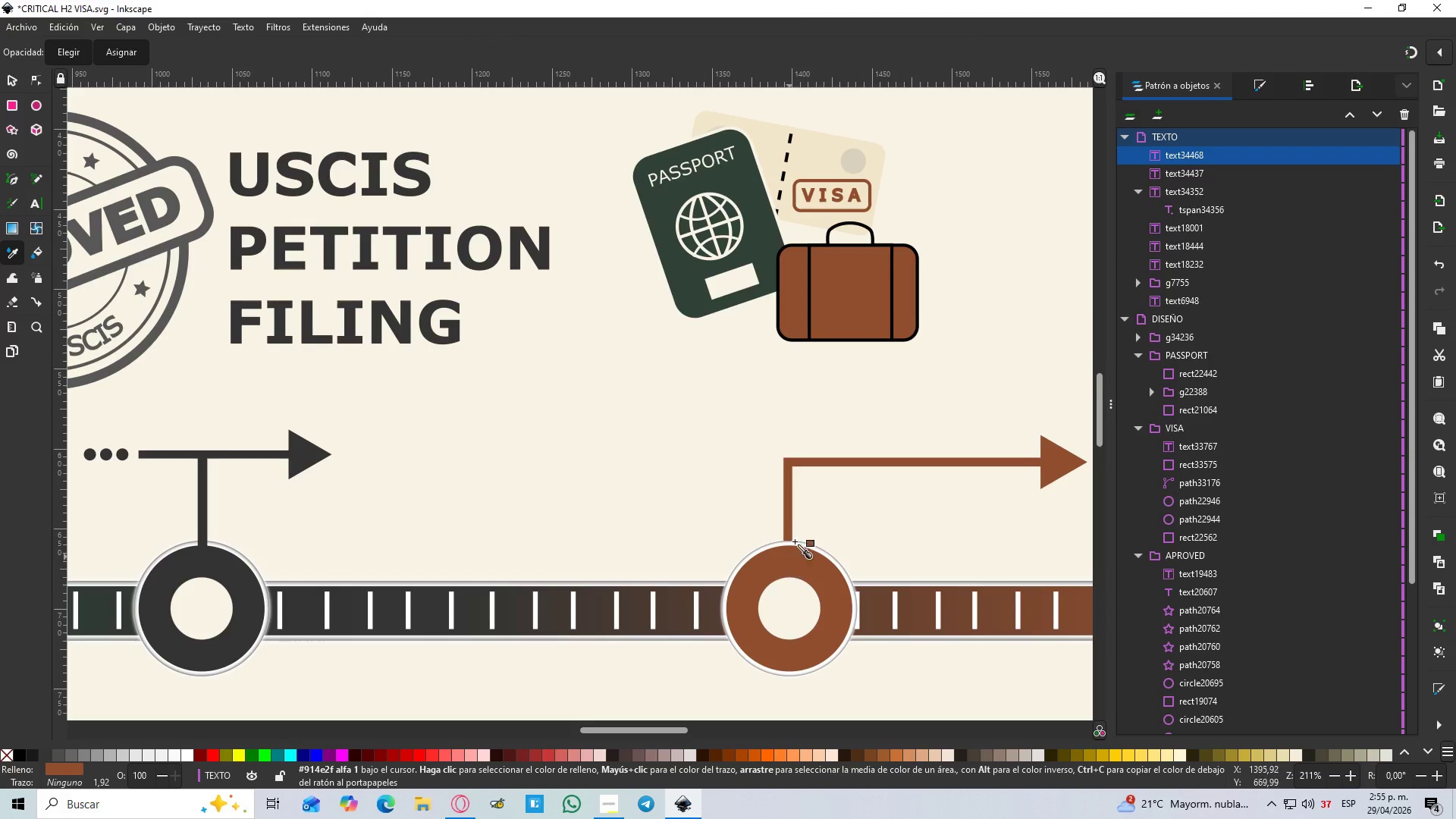 
key(Control+ControlLeft)
 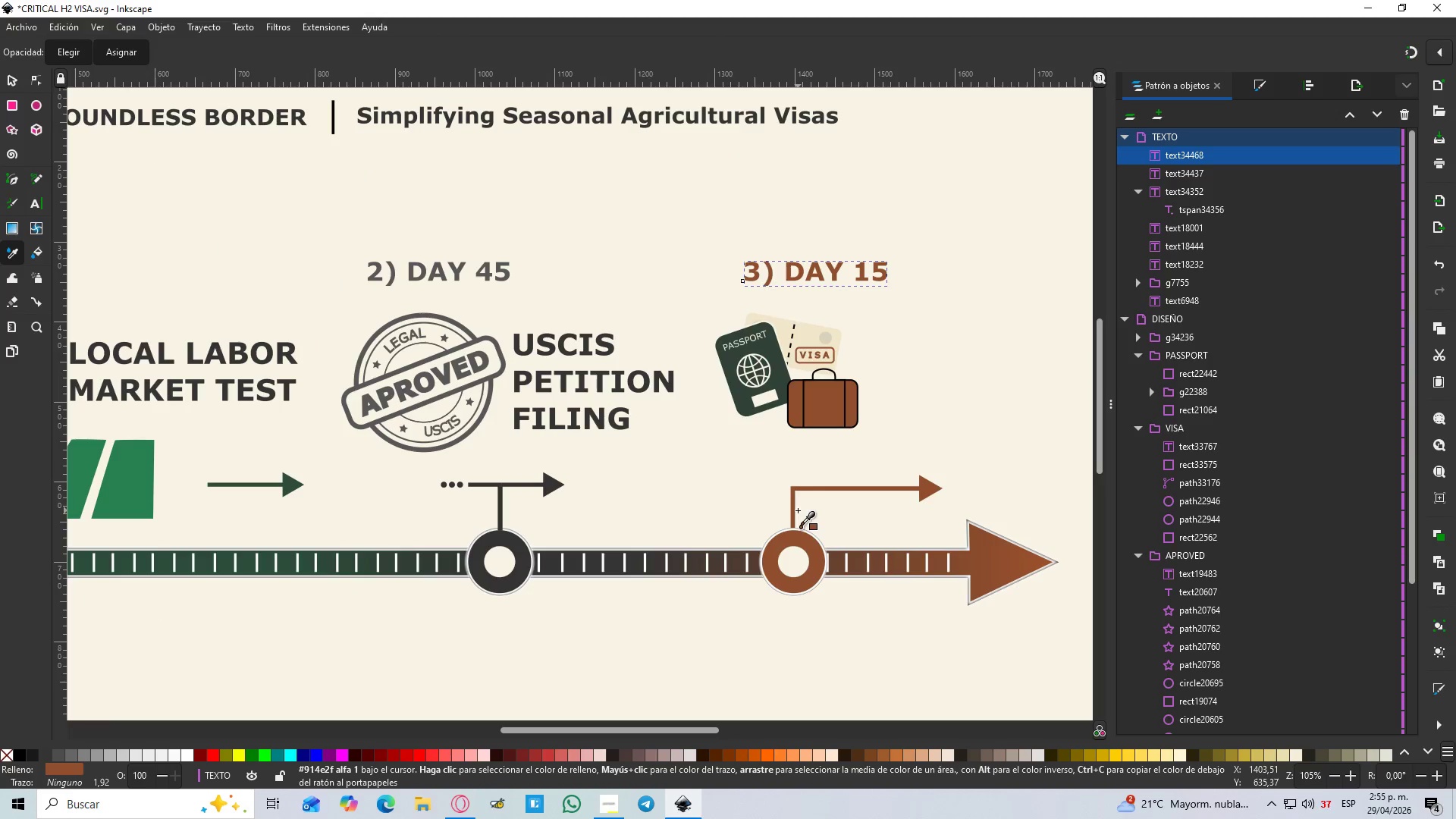 
key(Control+ControlLeft)
 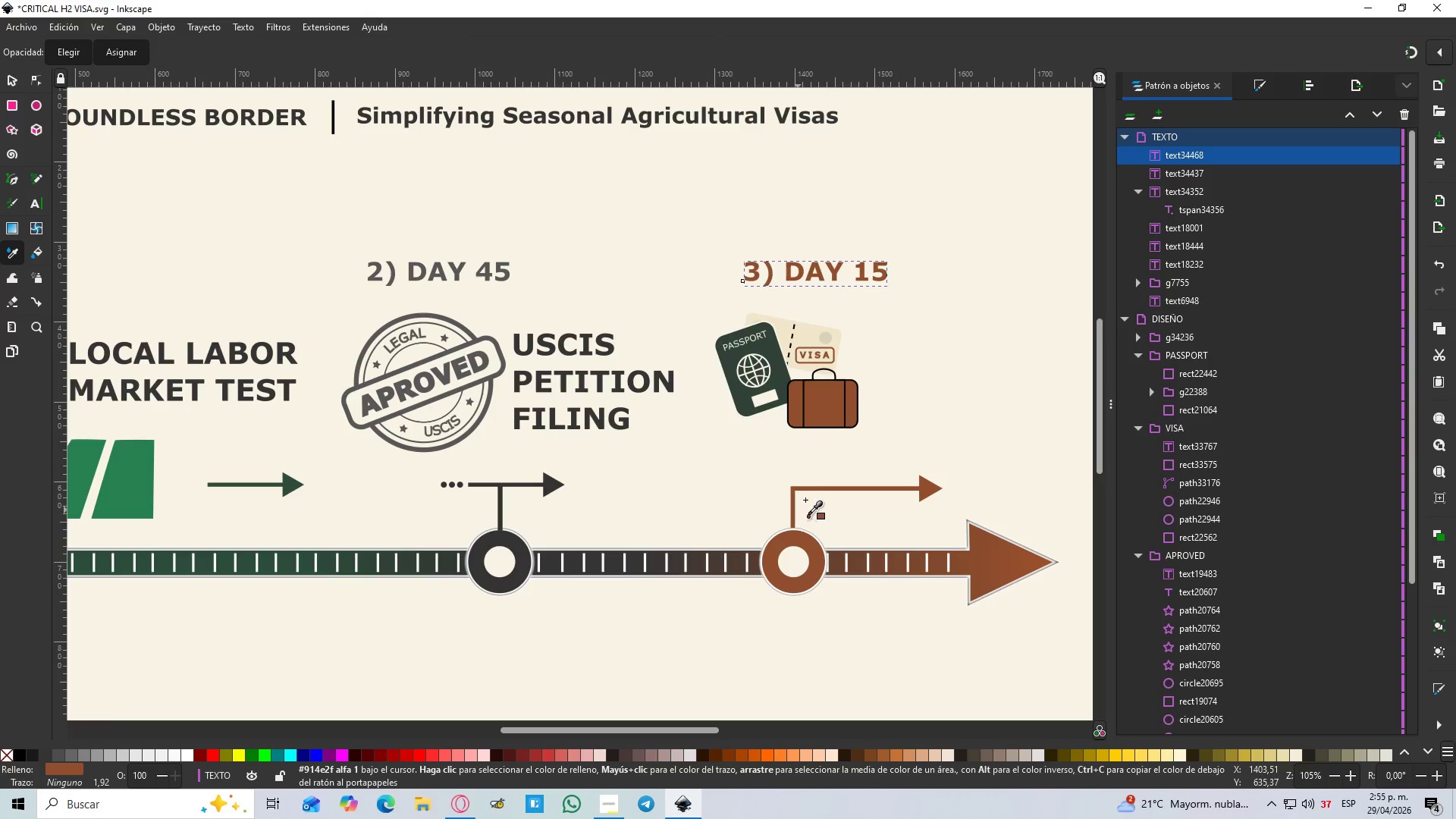 
key(Control+ControlLeft)
 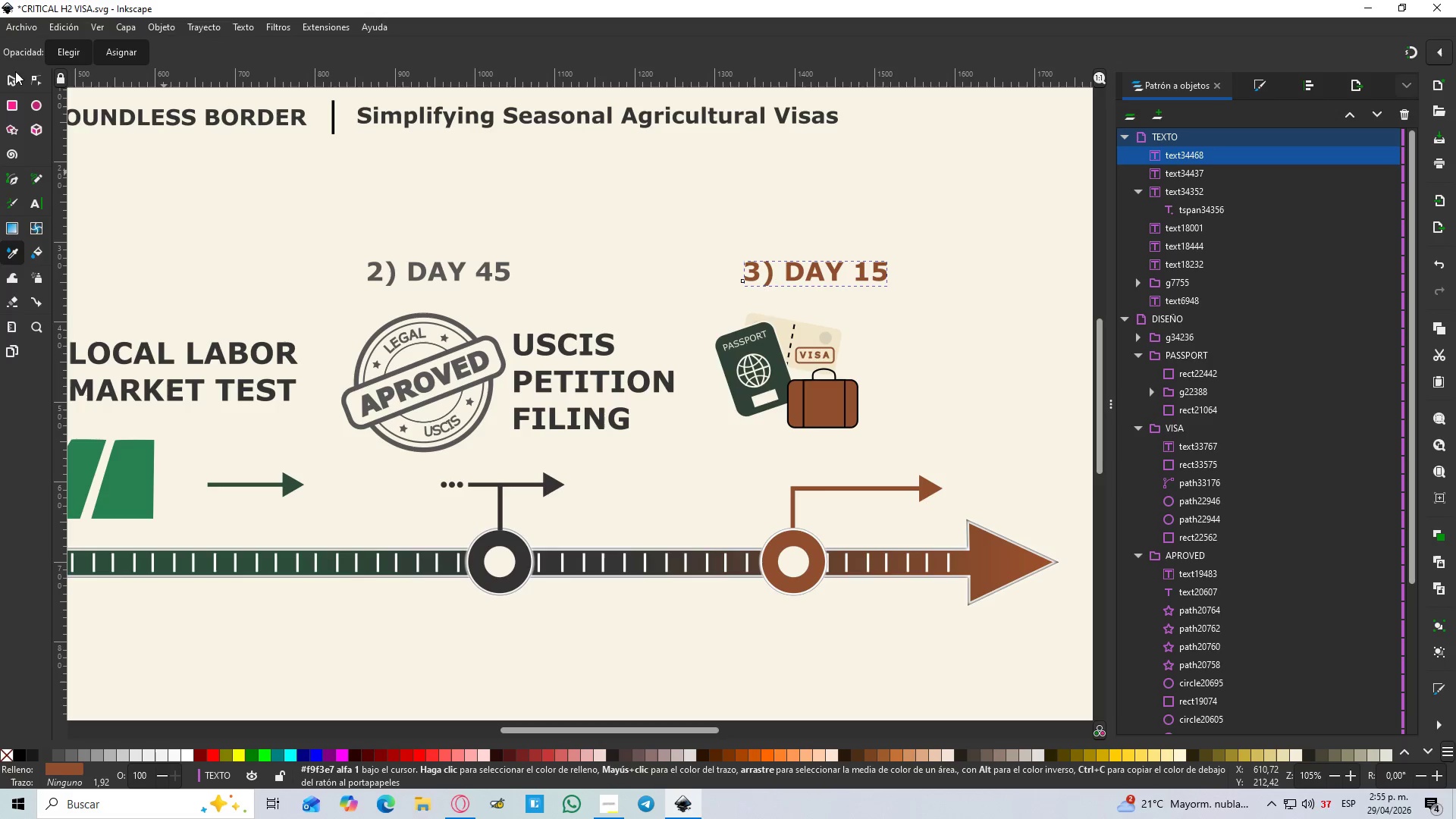 
scroll: coordinate [798, 516], scroll_direction: down, amount: 2.0
 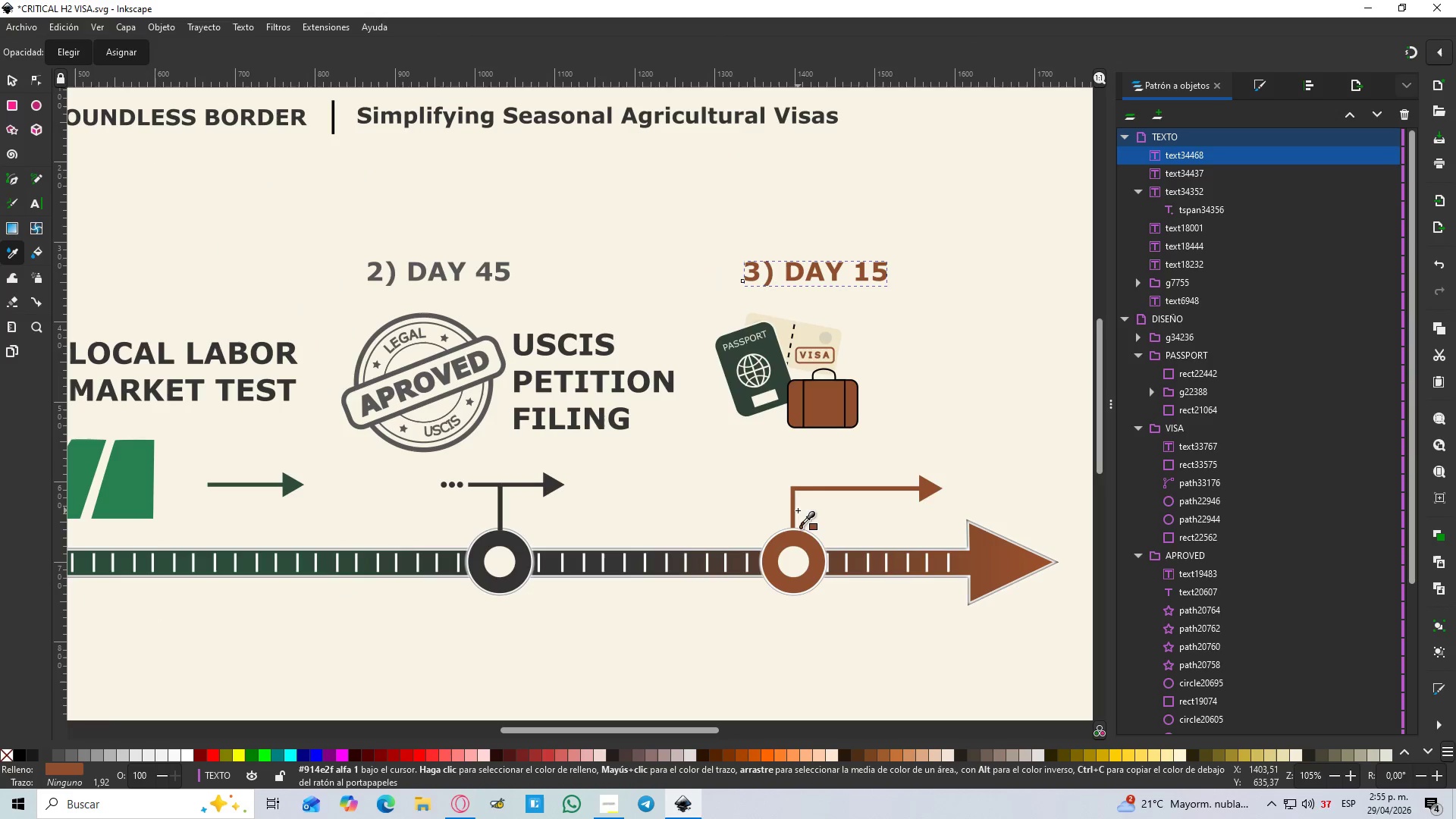 
left_click([14, 76])
 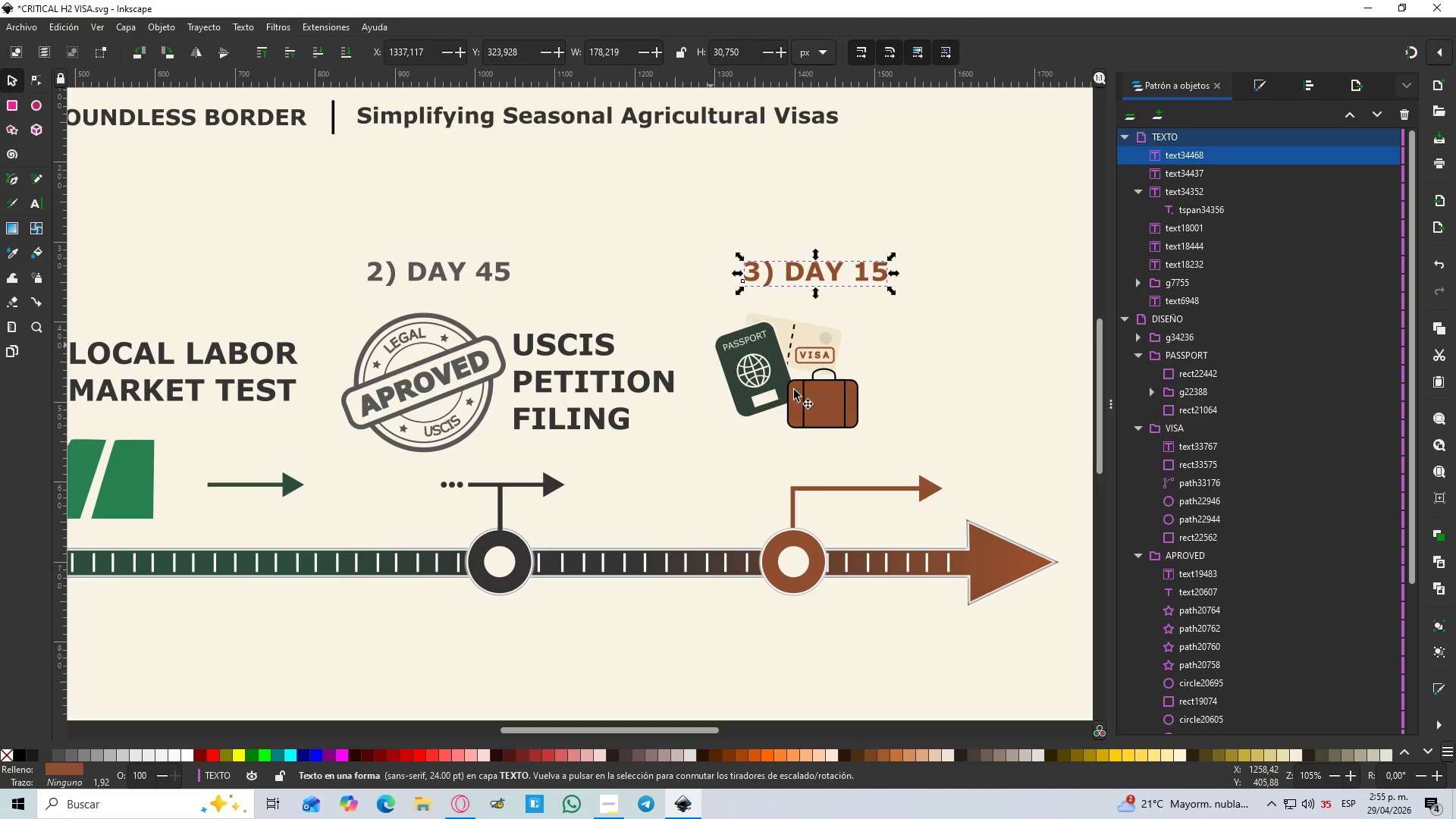 
left_click([843, 417])
 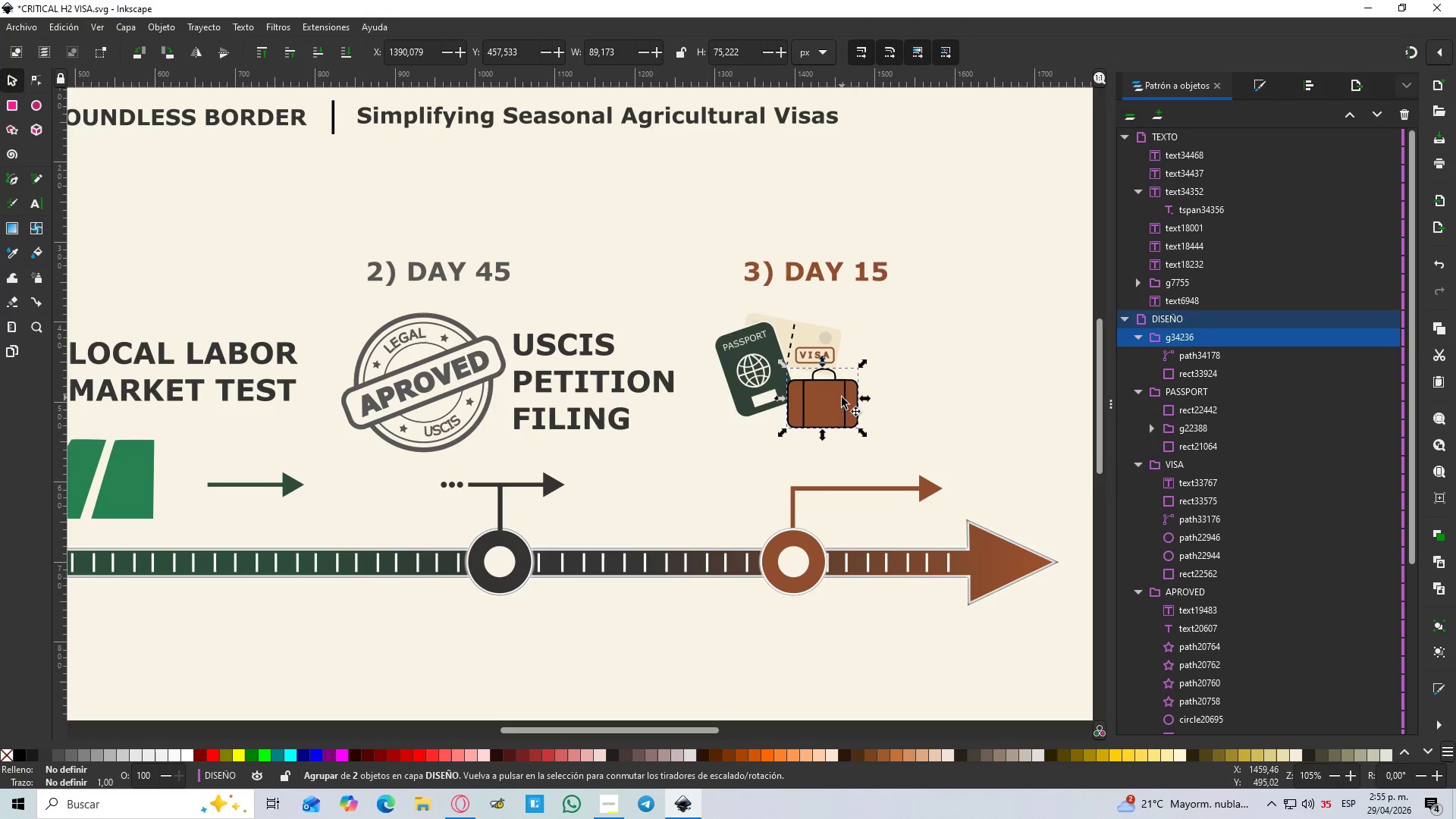 
scroll: coordinate [839, 397], scroll_direction: down, amount: 1.0
 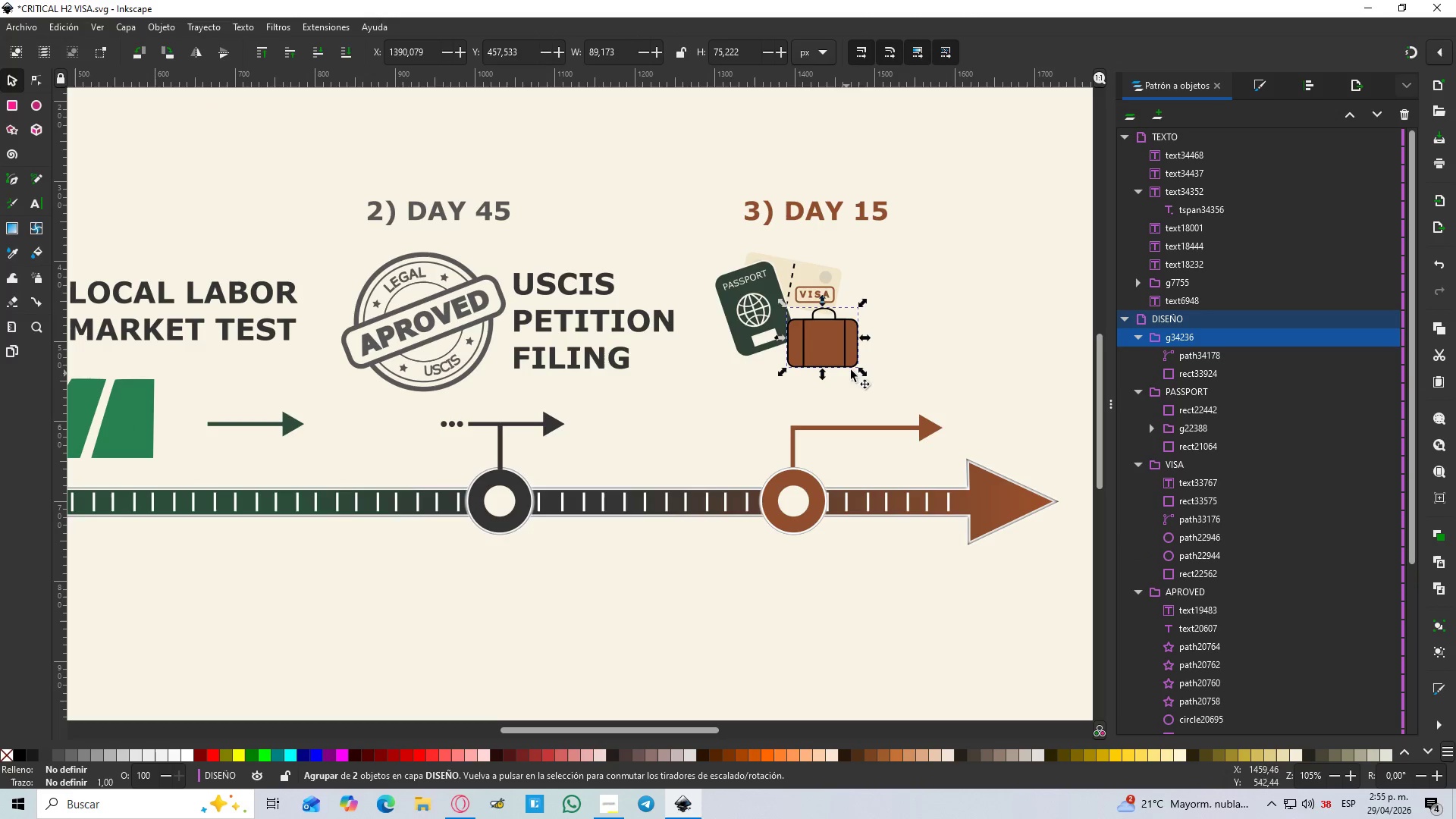 
hold_key(key=ControlLeft, duration=1.5)
scroll: coordinate [861, 369], scroll_direction: down, amount: 2.0
 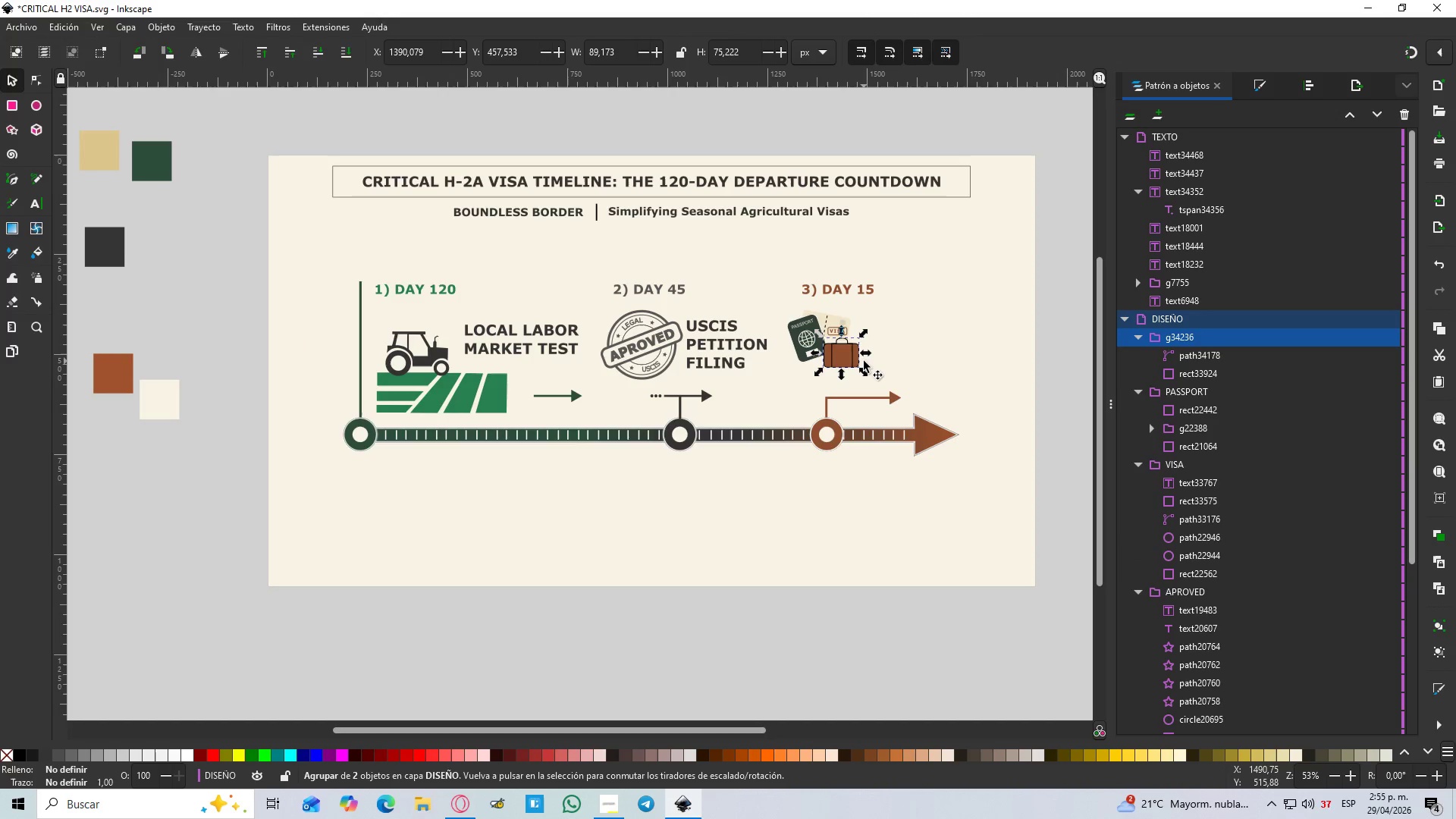 
hold_key(key=ControlLeft, duration=0.38)
 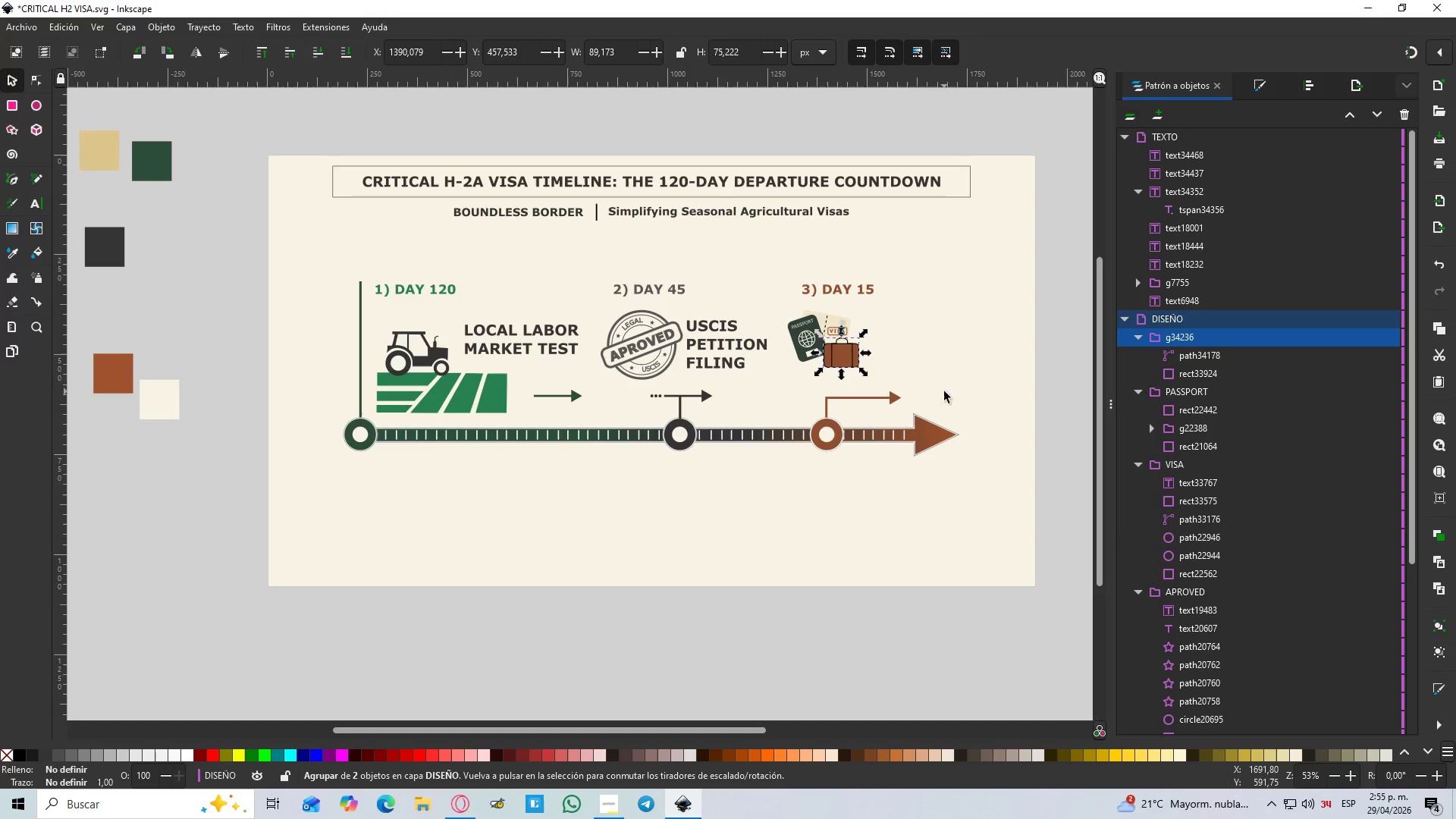 
wait(6.34)
 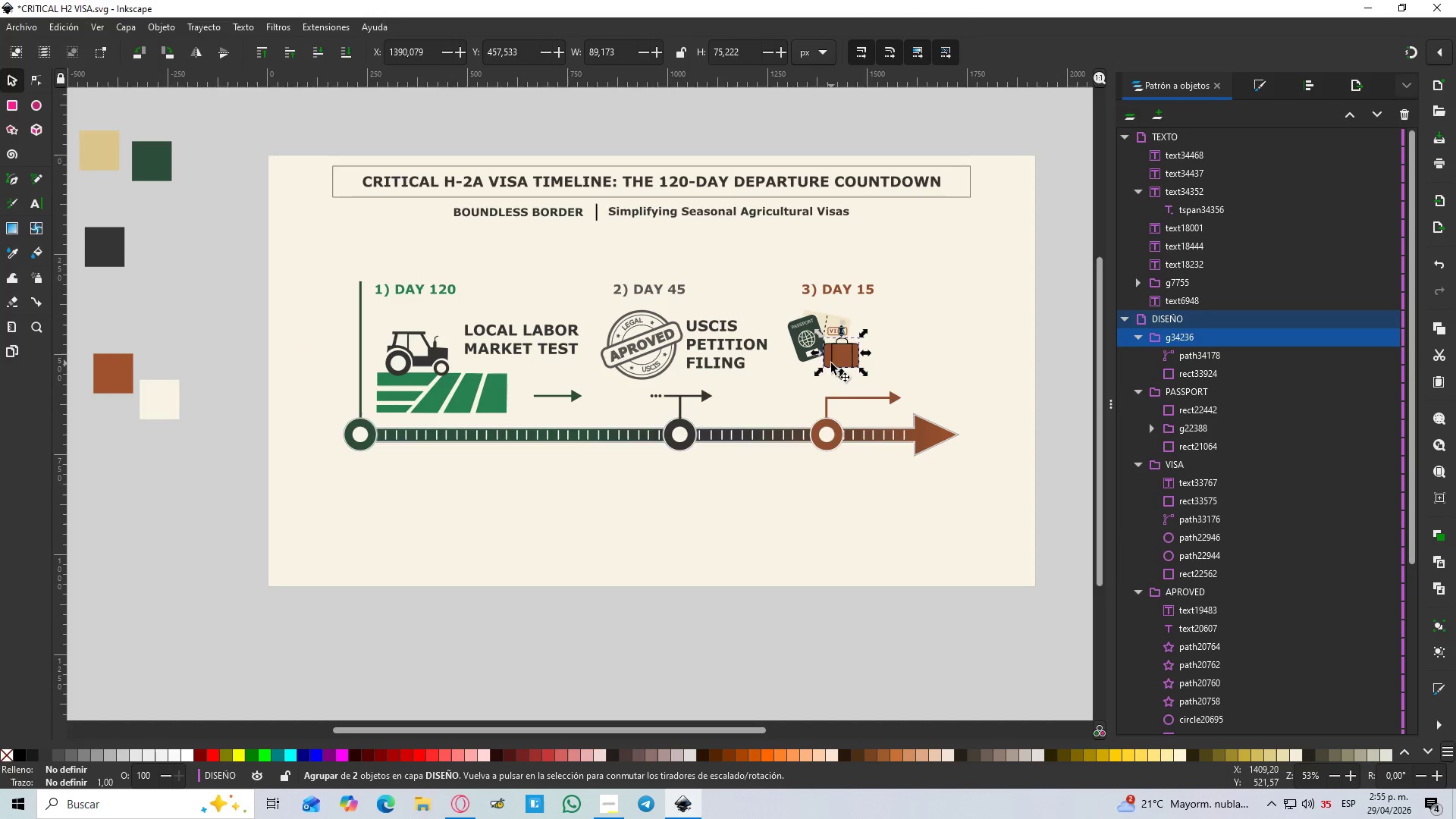 
hold_key(key=ControlLeft, duration=0.8)
scroll: coordinate [936, 381], scroll_direction: up, amount: 2.0
 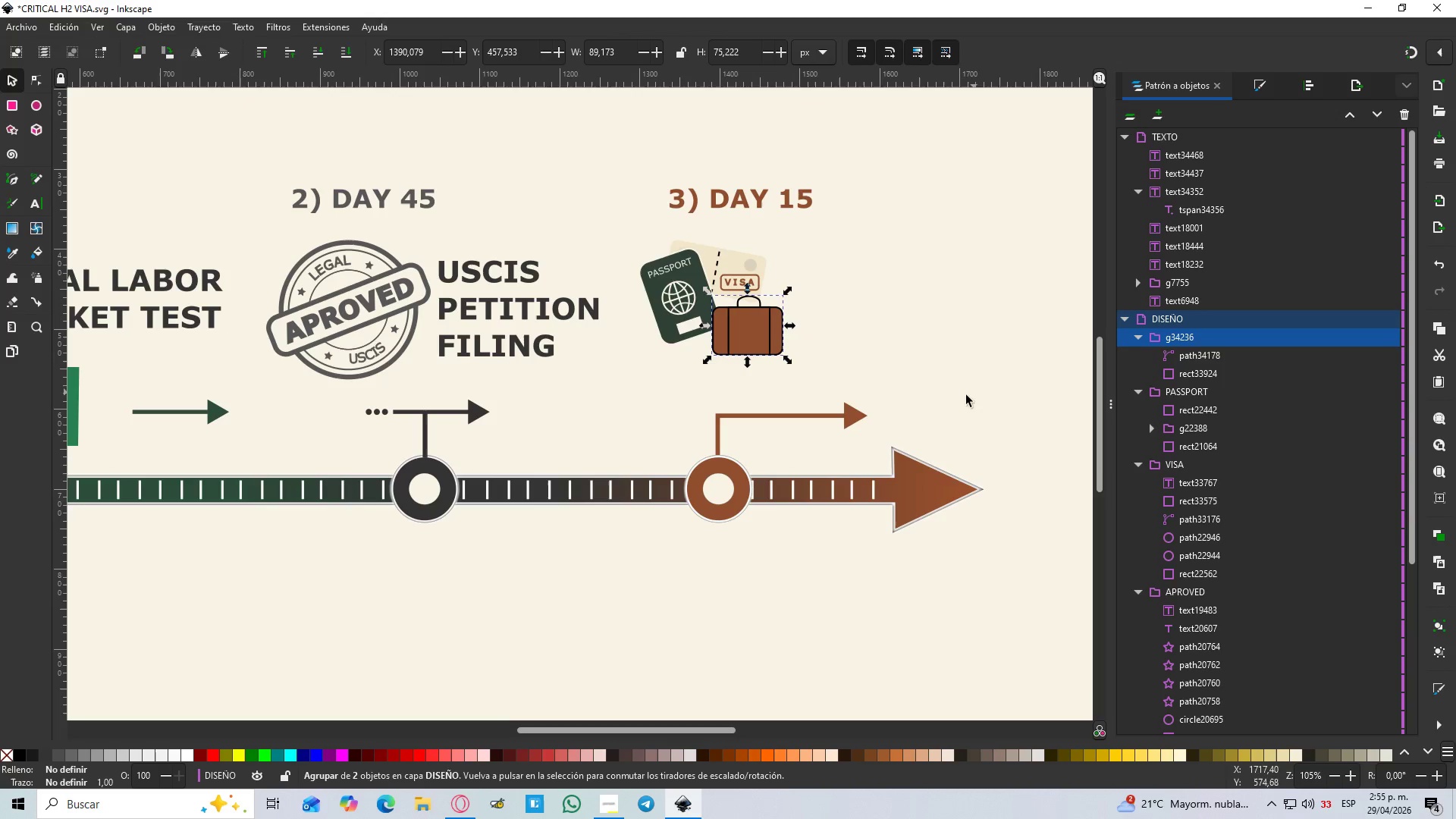 
left_click([529, 315])
 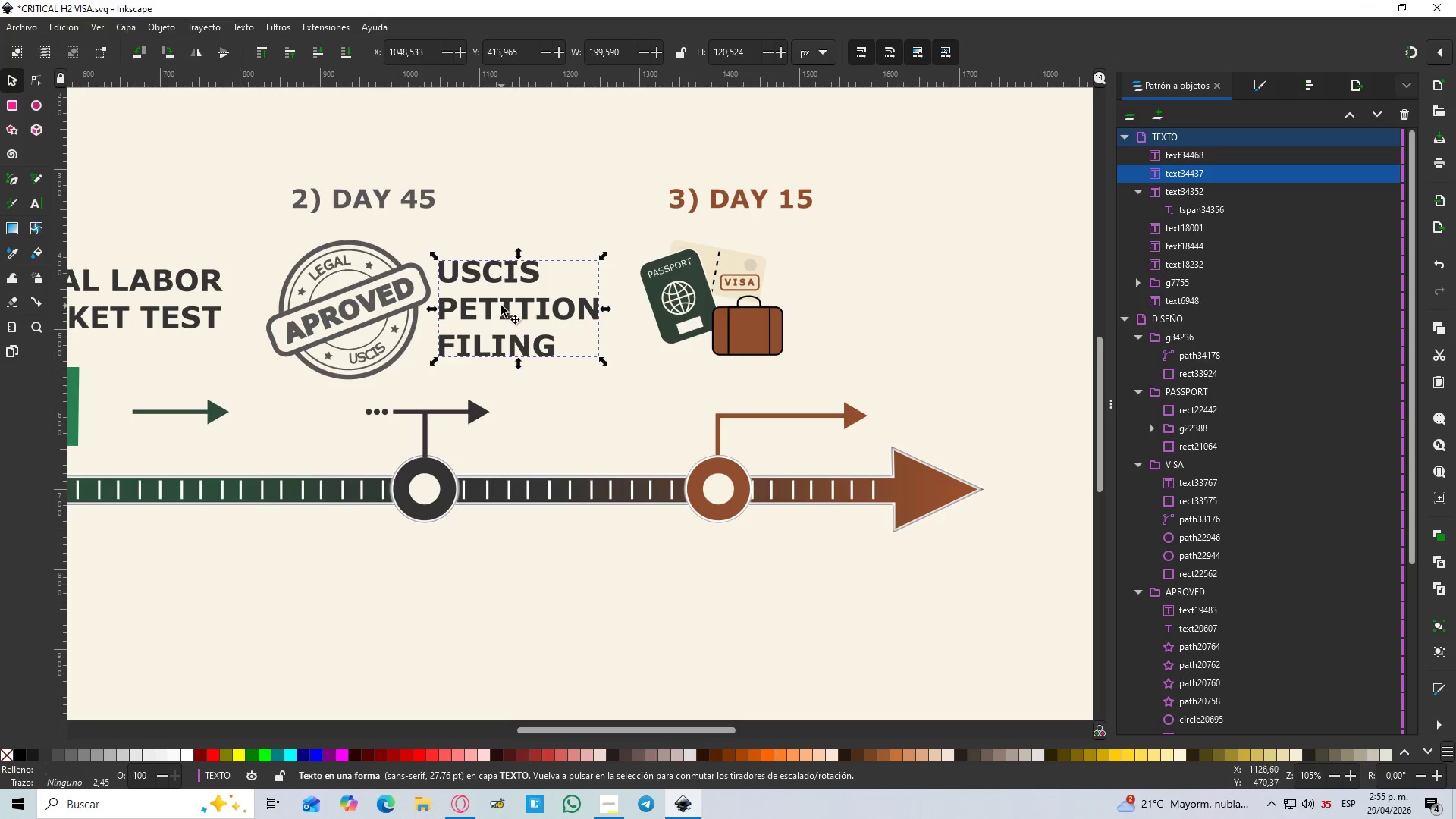 
left_click_drag(start_coordinate=[501, 306], to_coordinate=[880, 270])
 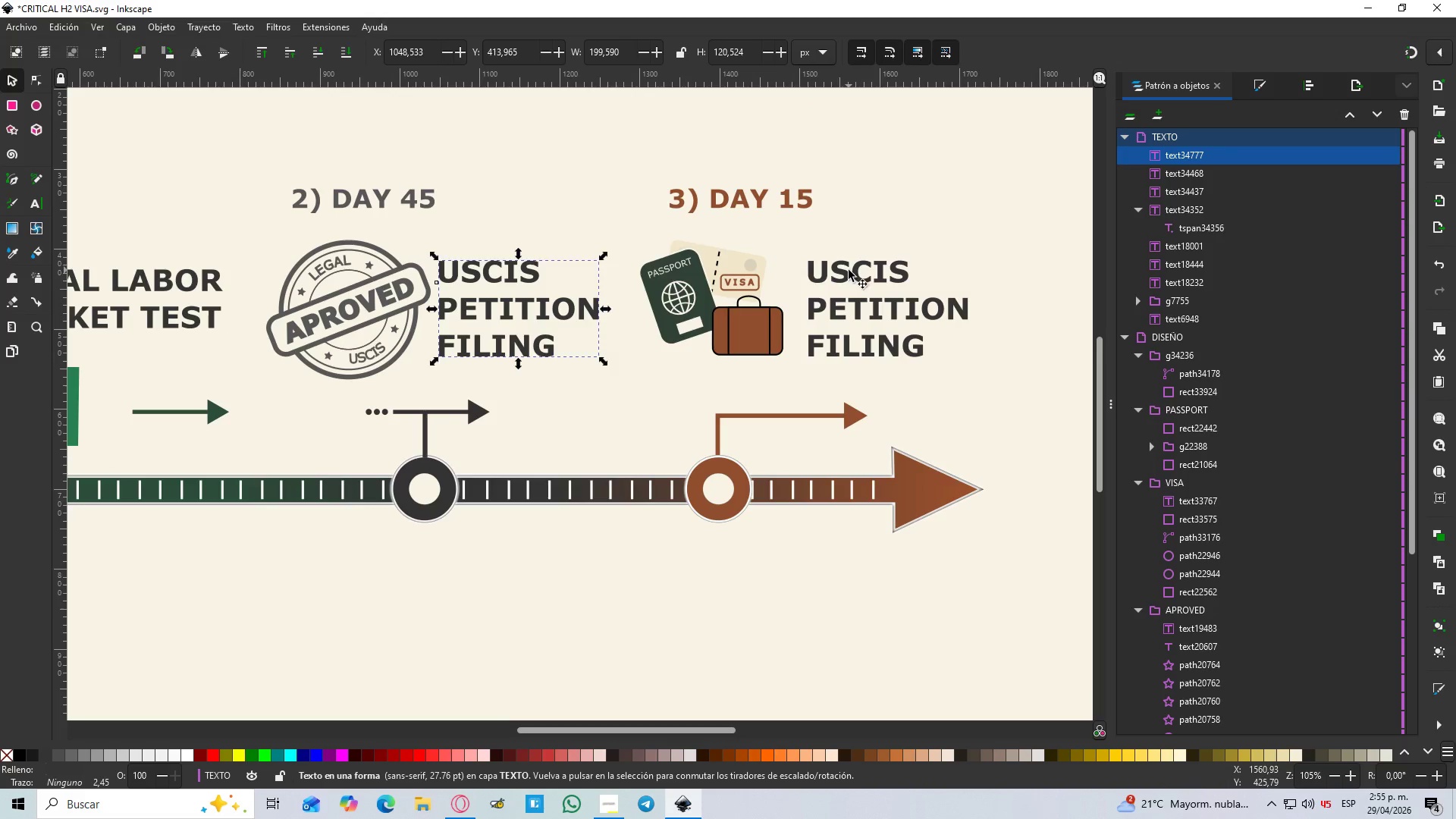 
key(Control+D)
 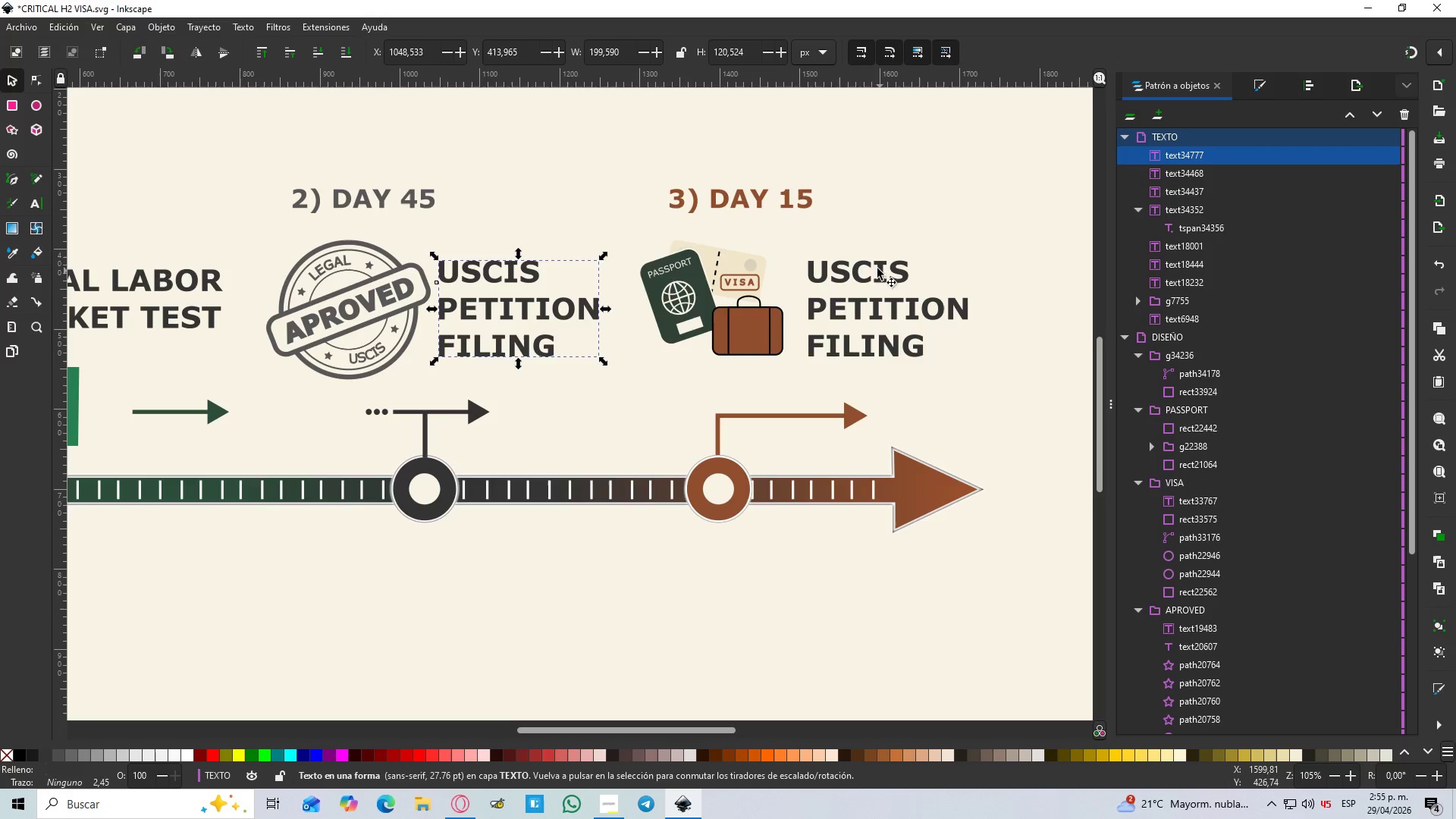 
double_click([849, 270])
 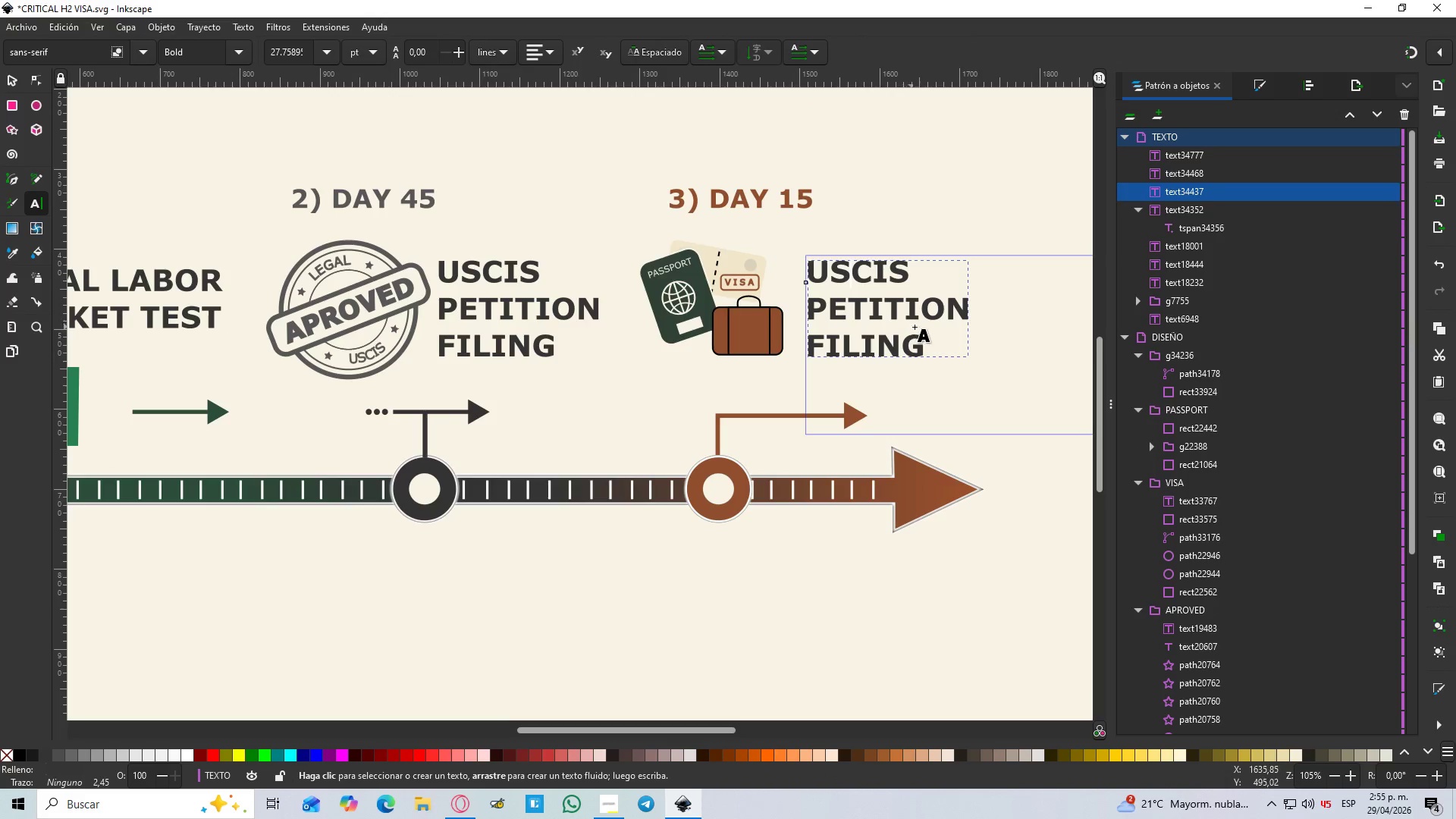 
left_click_drag(start_coordinate=[930, 344], to_coordinate=[808, 274])
 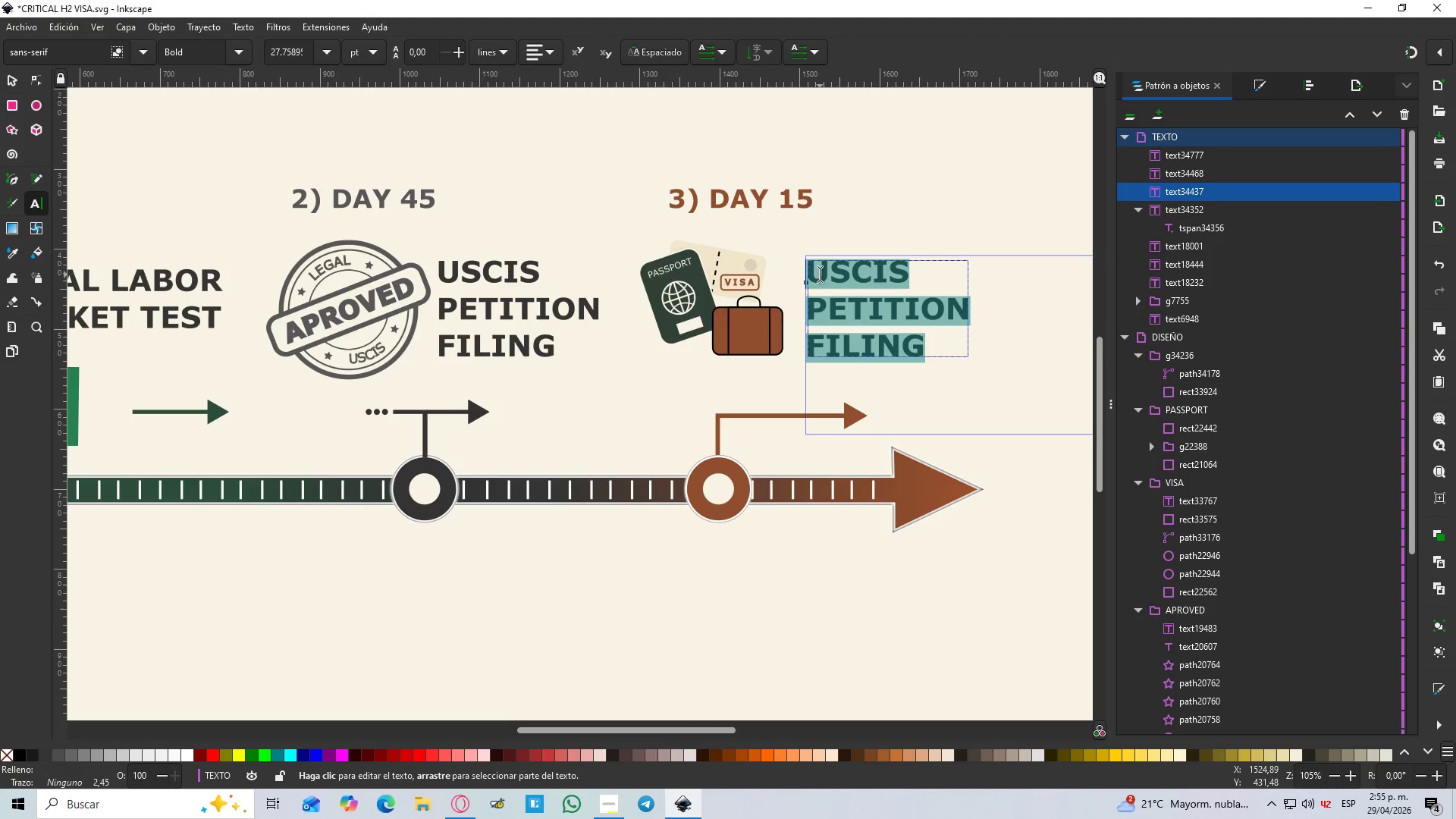 
type(CONSULATE)
 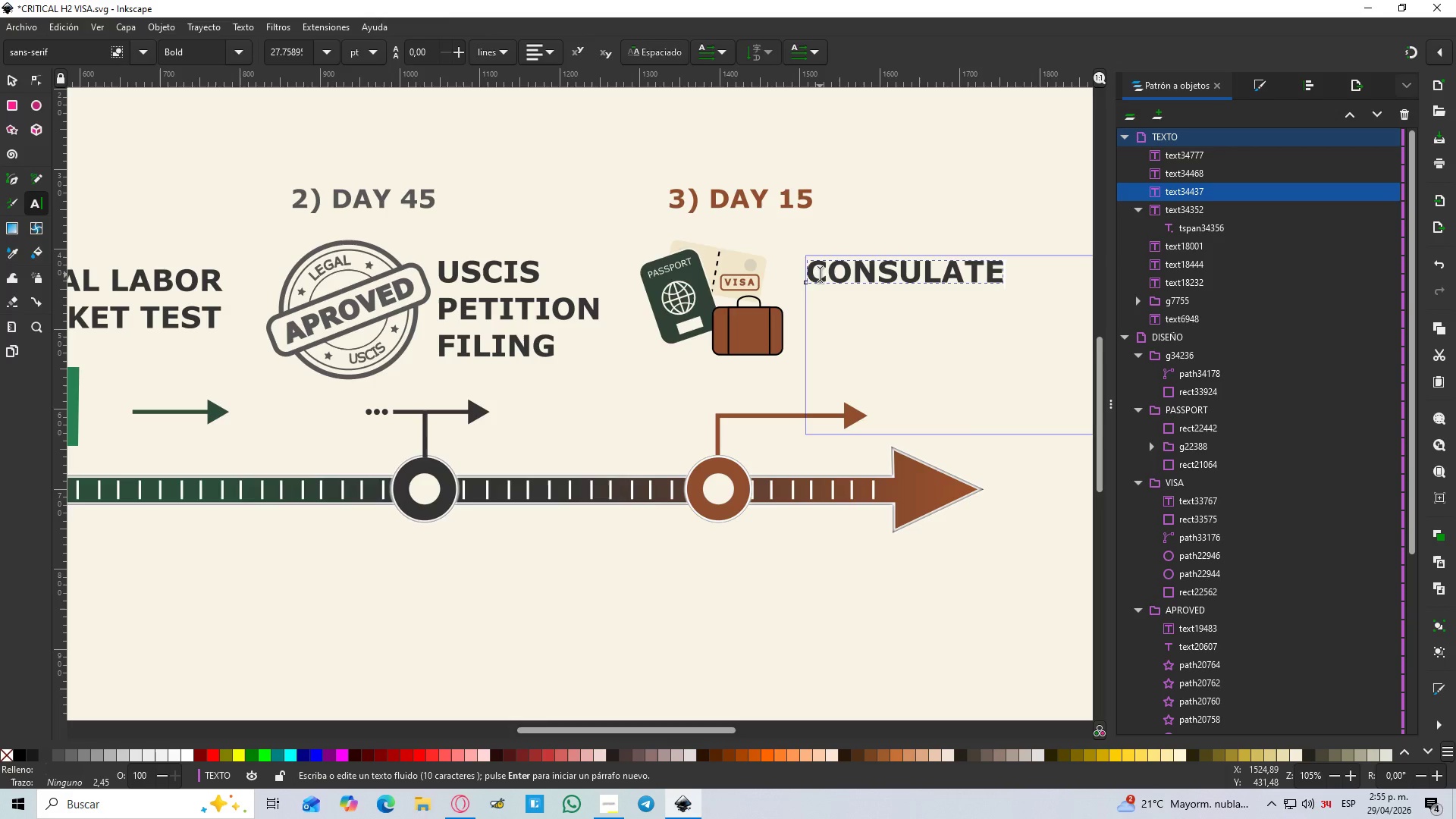 
key(Enter)
 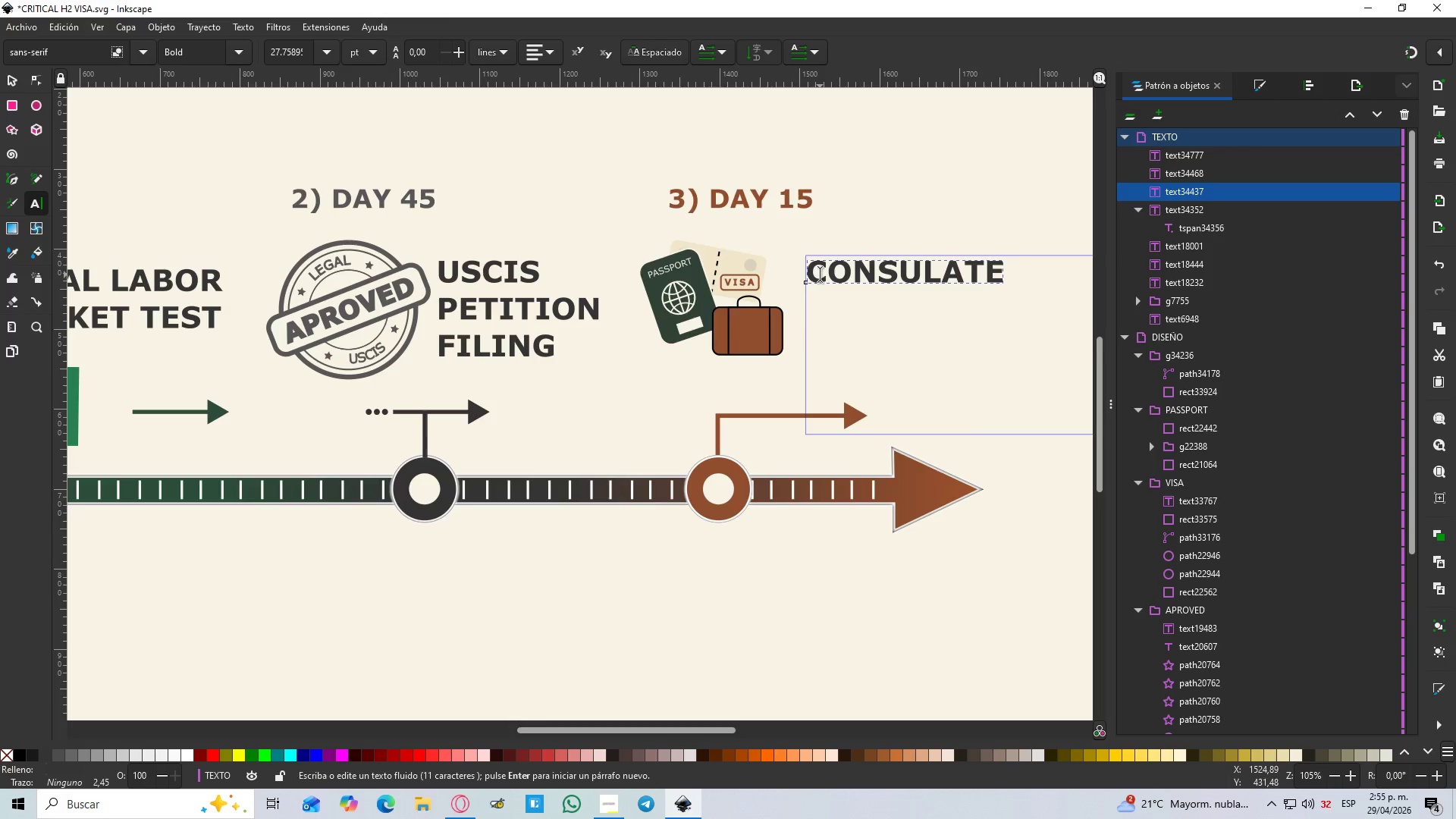 
type(INTERVIEW )
key(Backspace)
 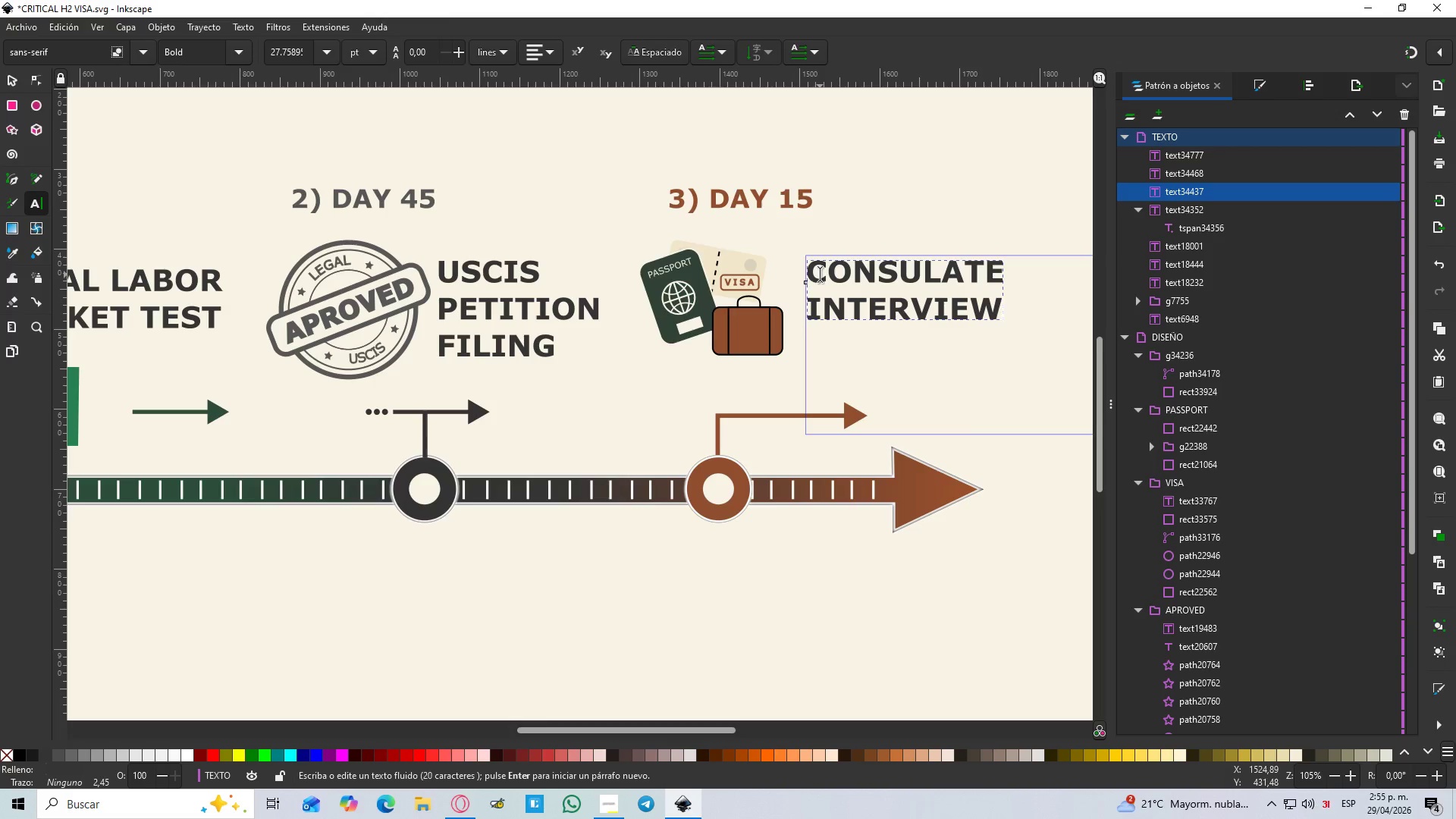 
key(Enter)
 